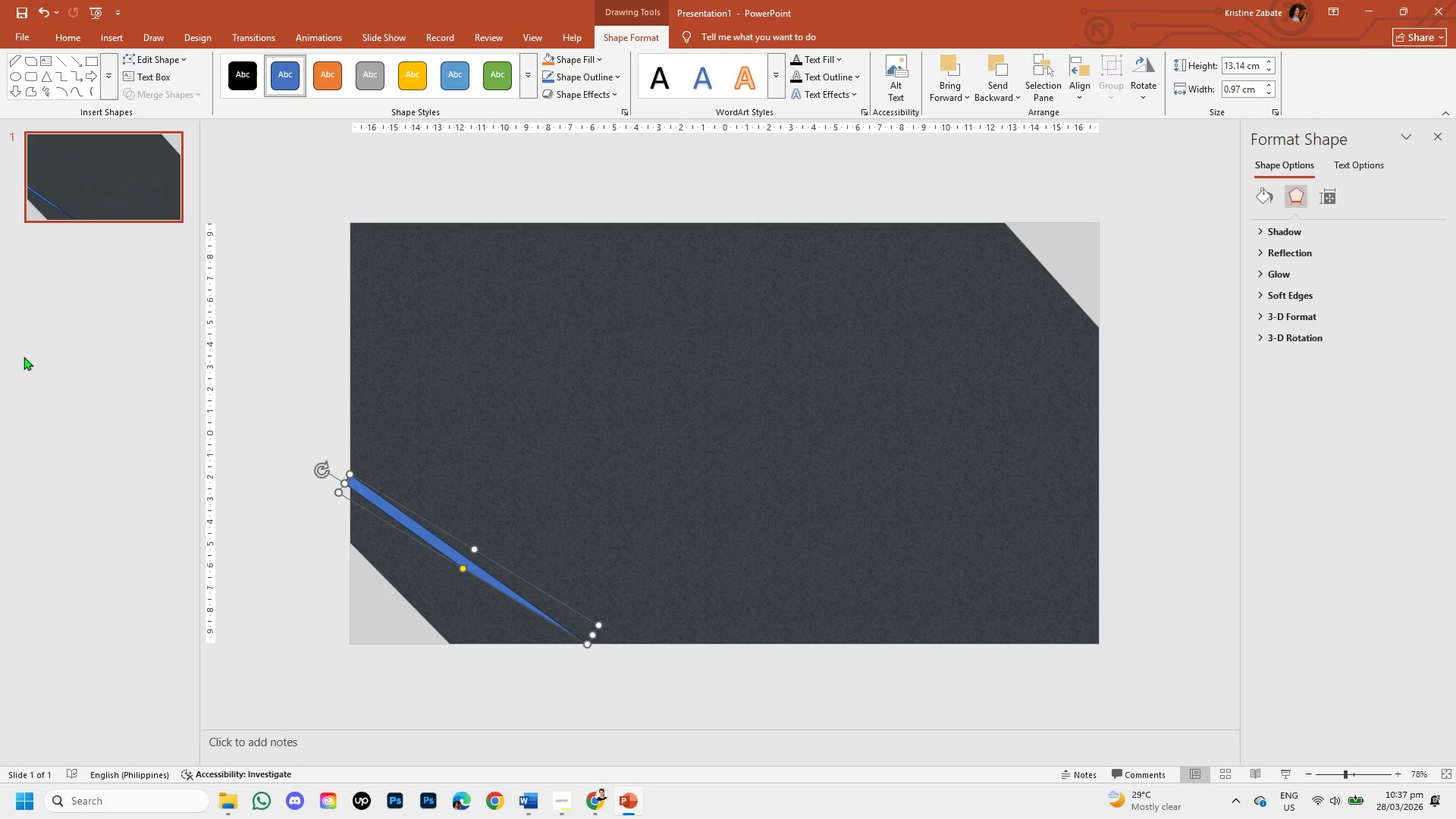 
wait(16.09)
 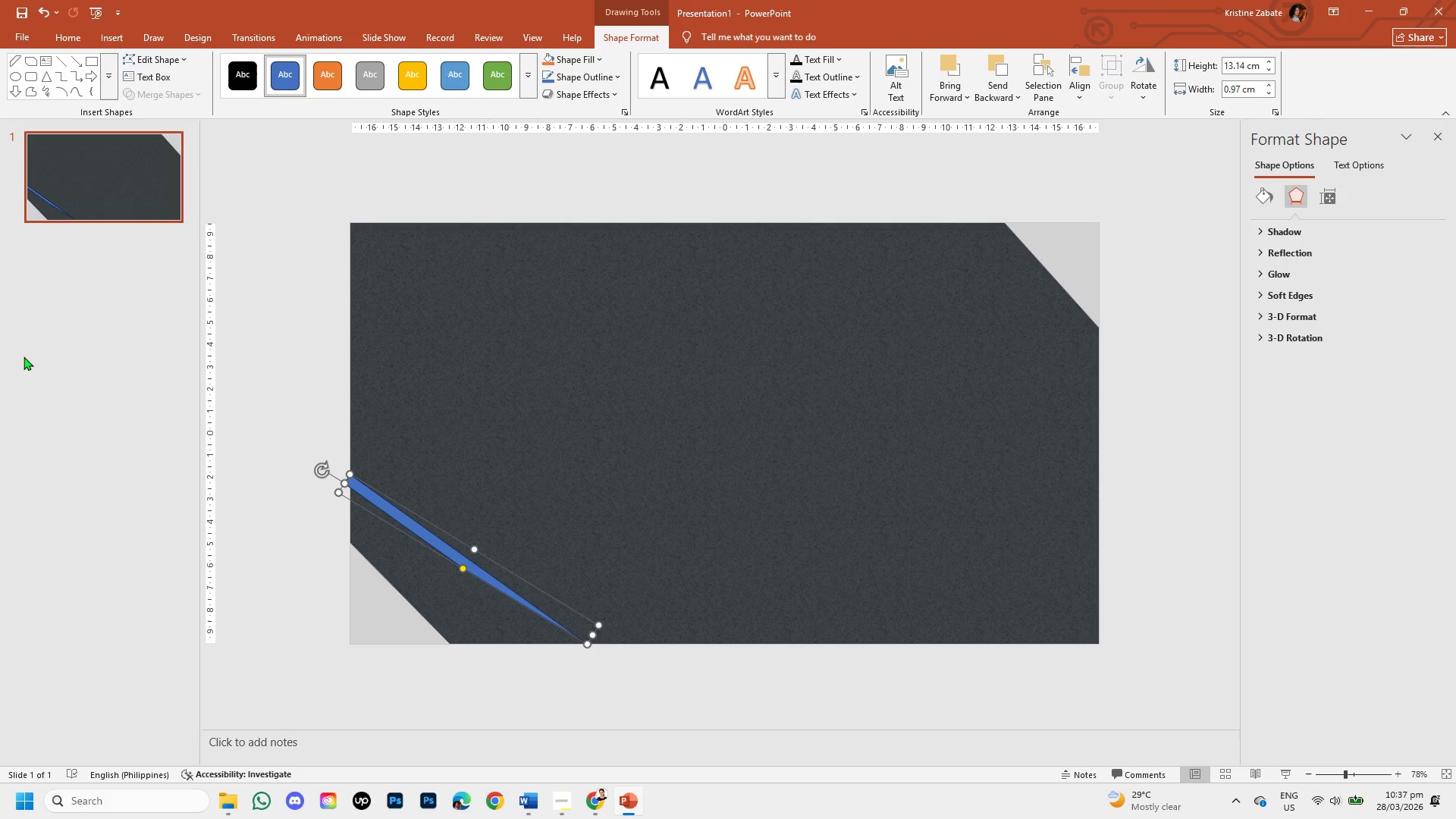 
mouse_move([160, 192])
 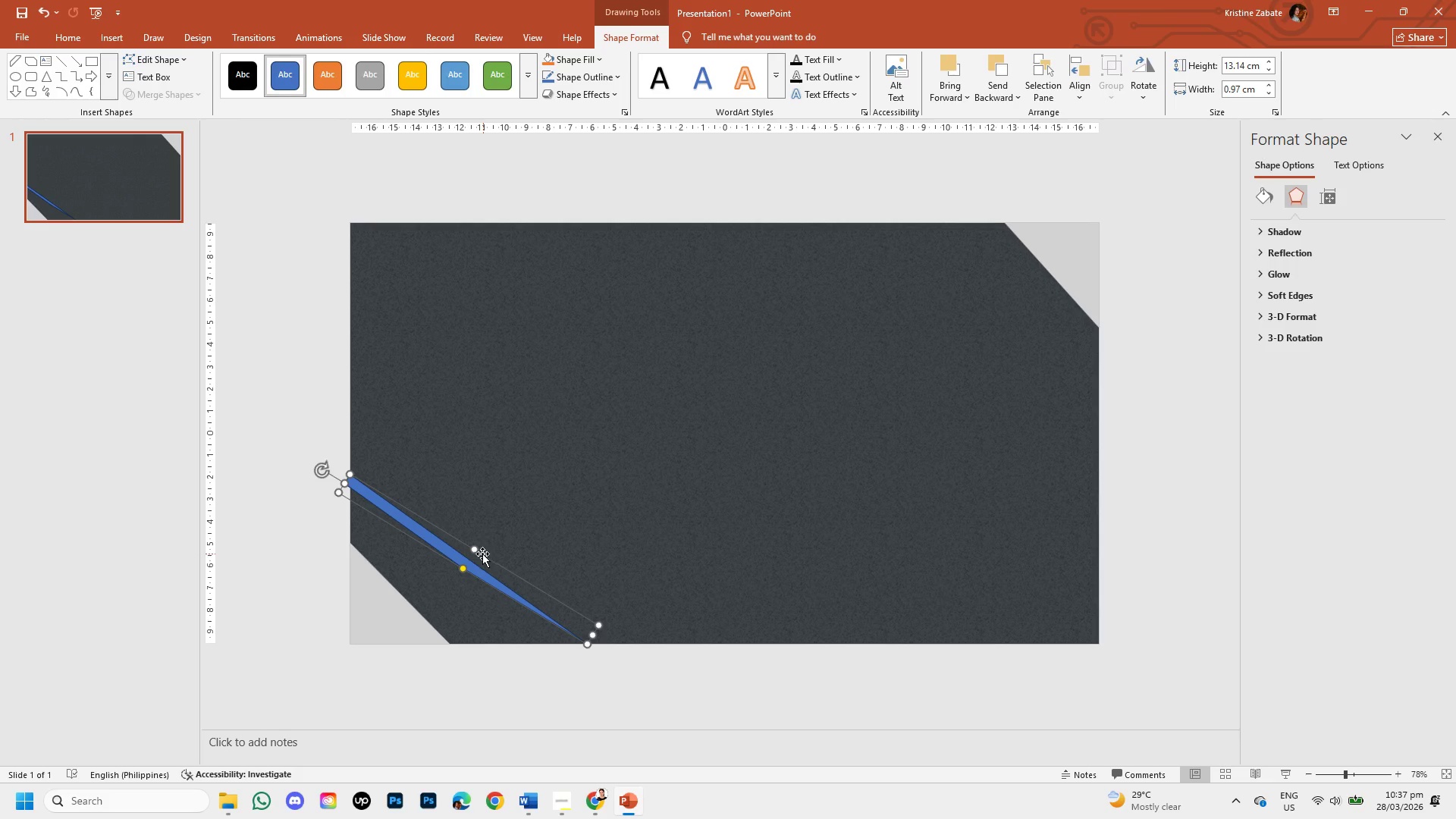 
left_click_drag(start_coordinate=[476, 551], to_coordinate=[500, 521])
 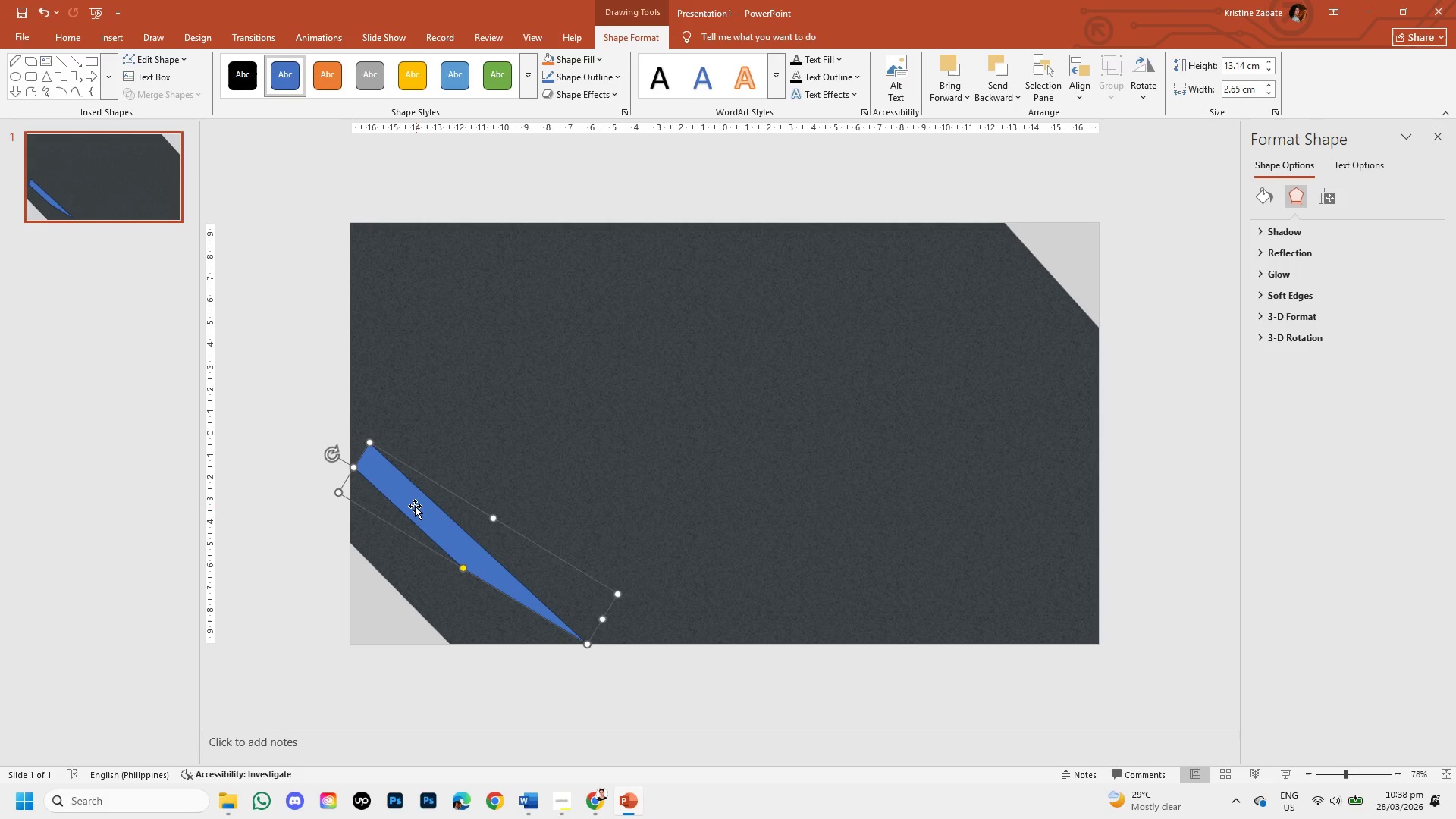 
left_click_drag(start_coordinate=[414, 505], to_coordinate=[410, 567])
 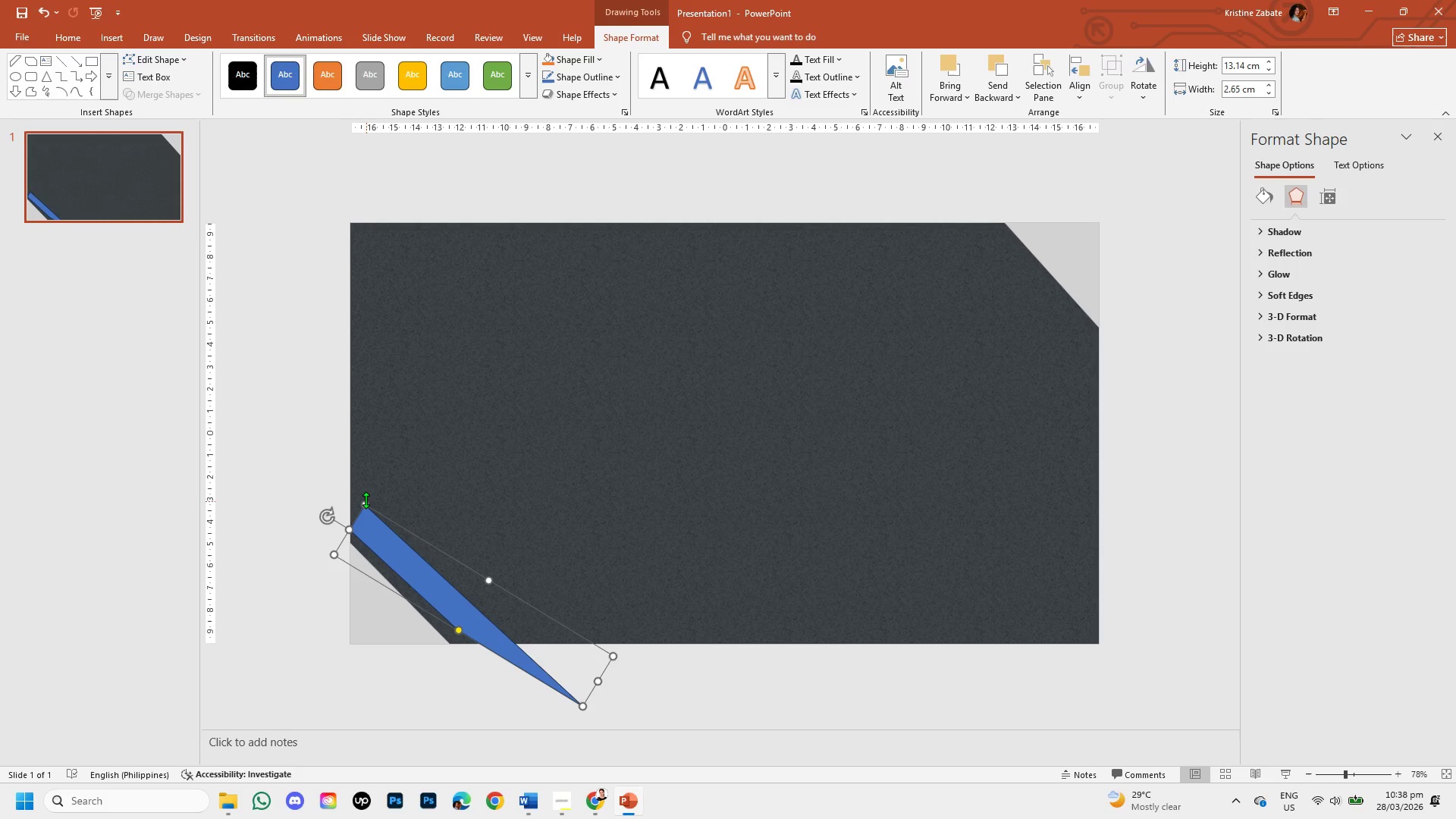 
left_click_drag(start_coordinate=[363, 500], to_coordinate=[363, 523])
 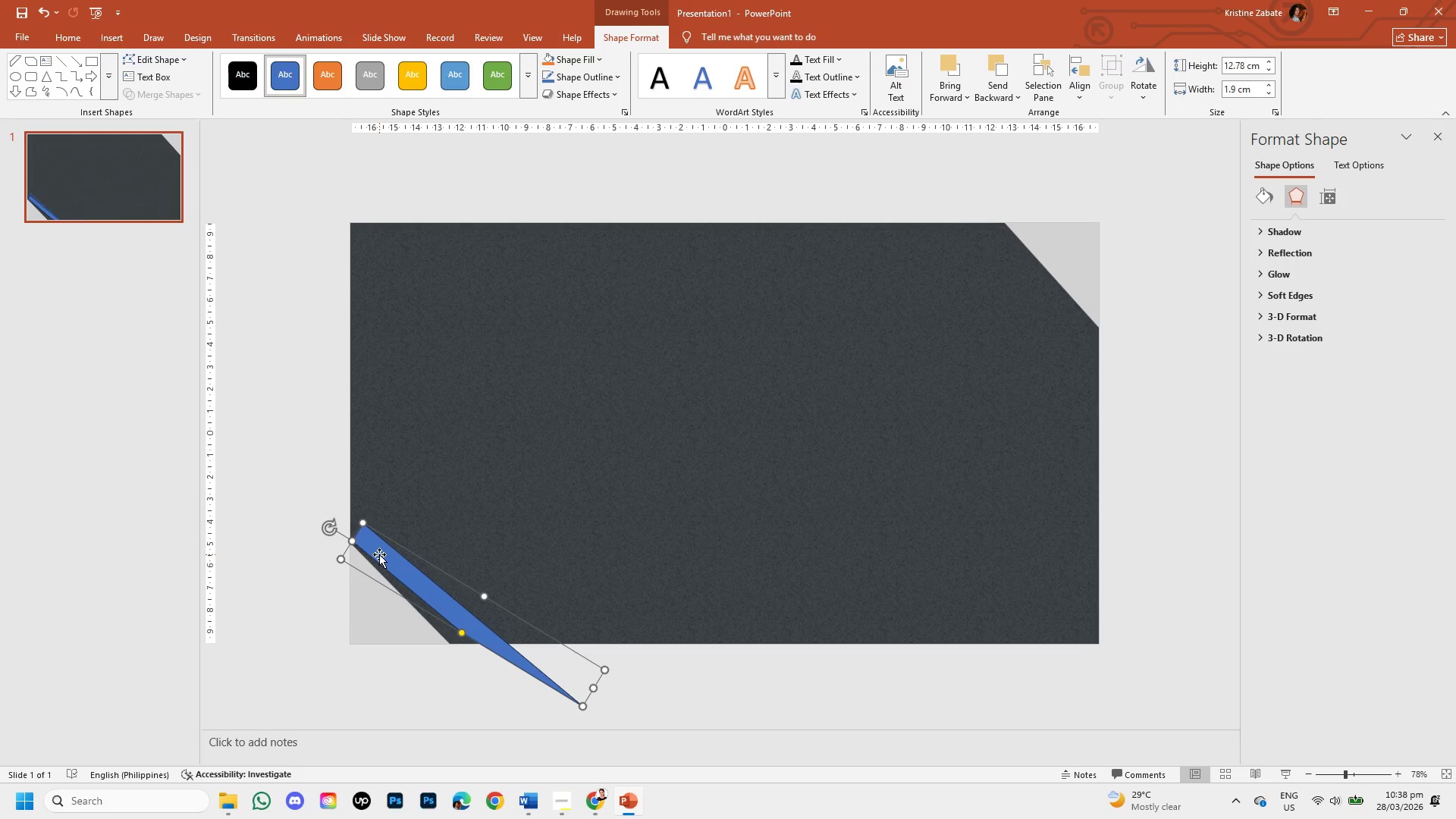 
left_click_drag(start_coordinate=[380, 556], to_coordinate=[378, 552])
 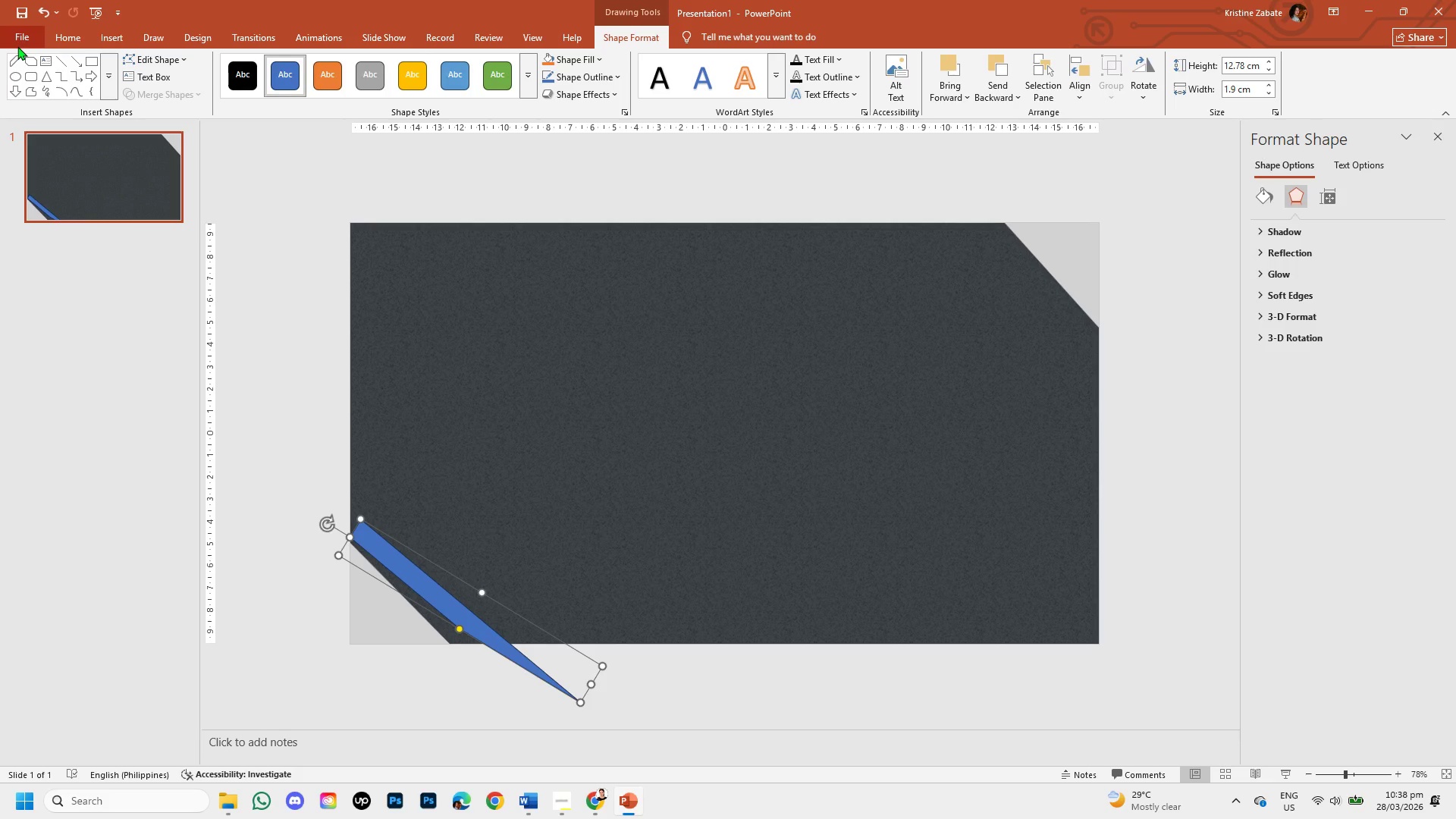 
wait(34.42)
 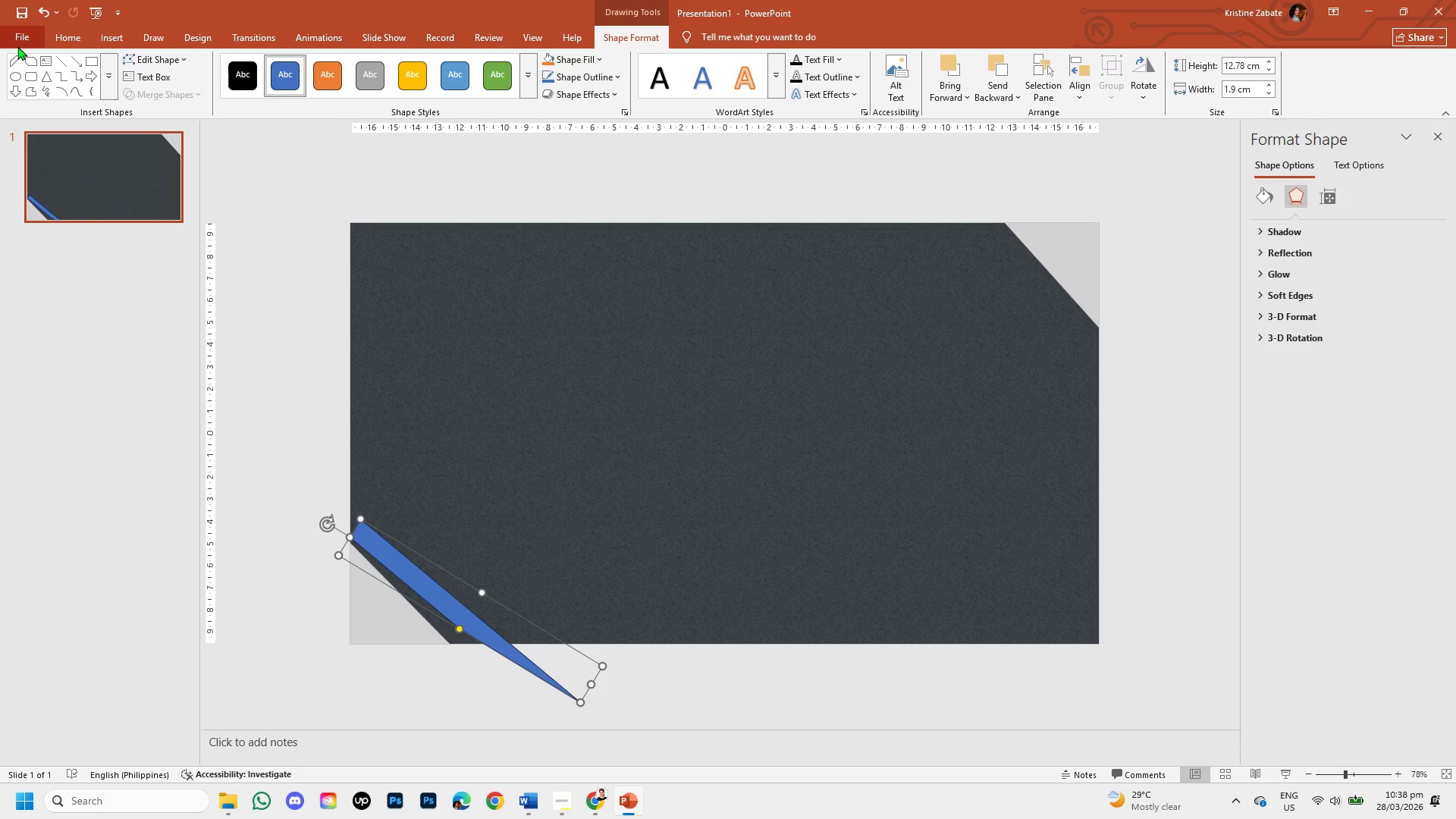 
key(Backspace)
 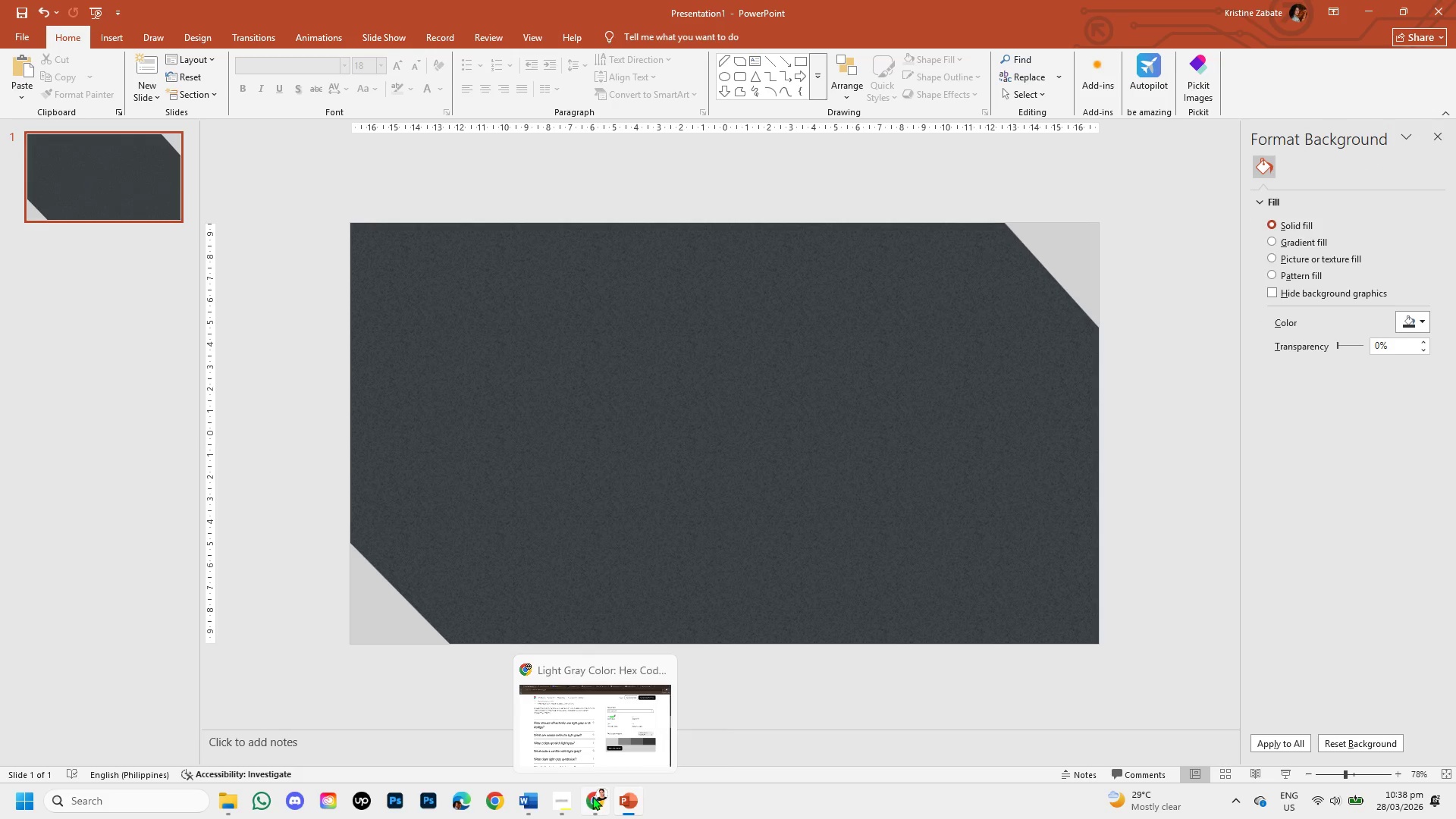 
left_click([592, 800])
 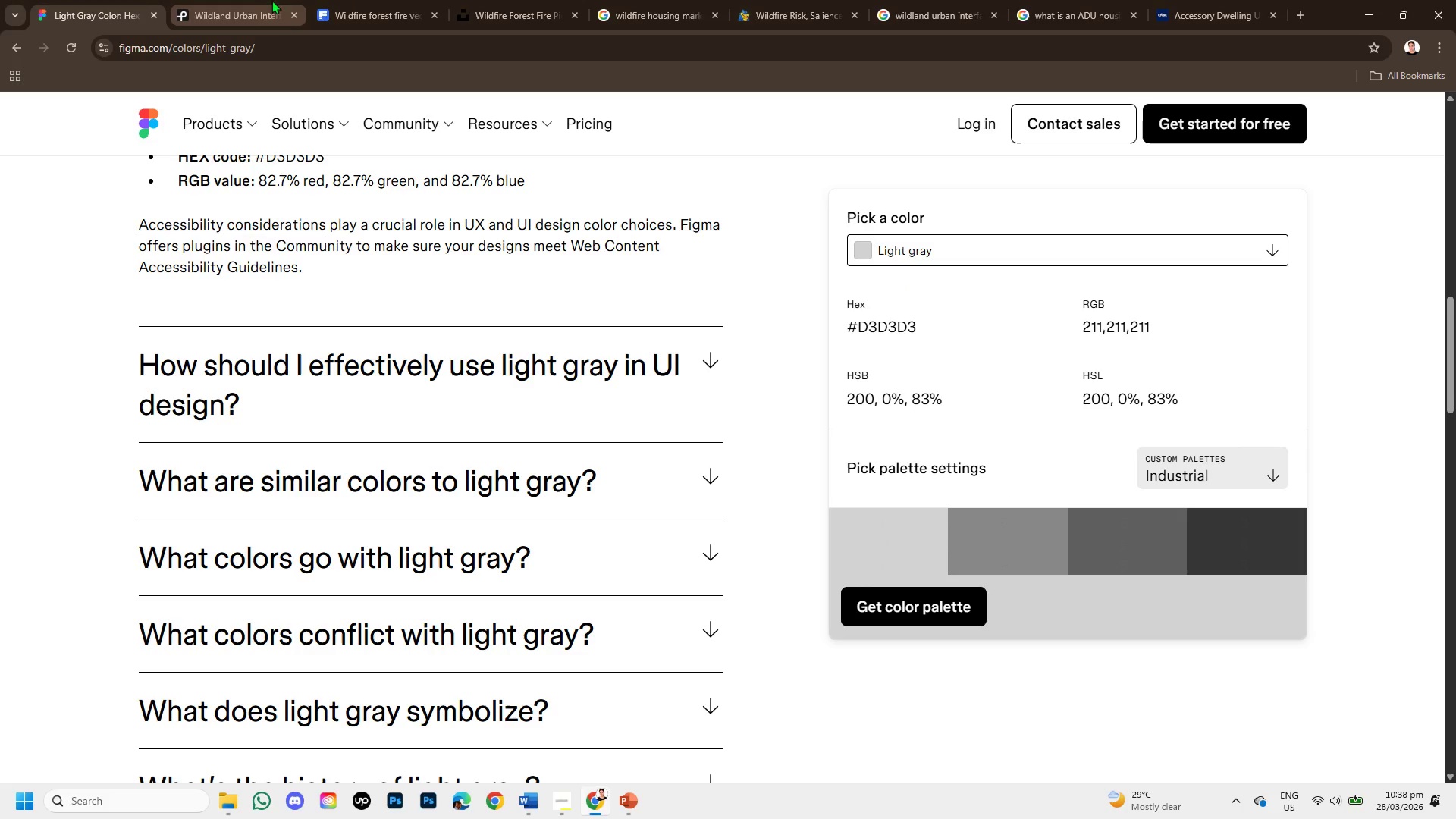 
mouse_move([369, 9])
 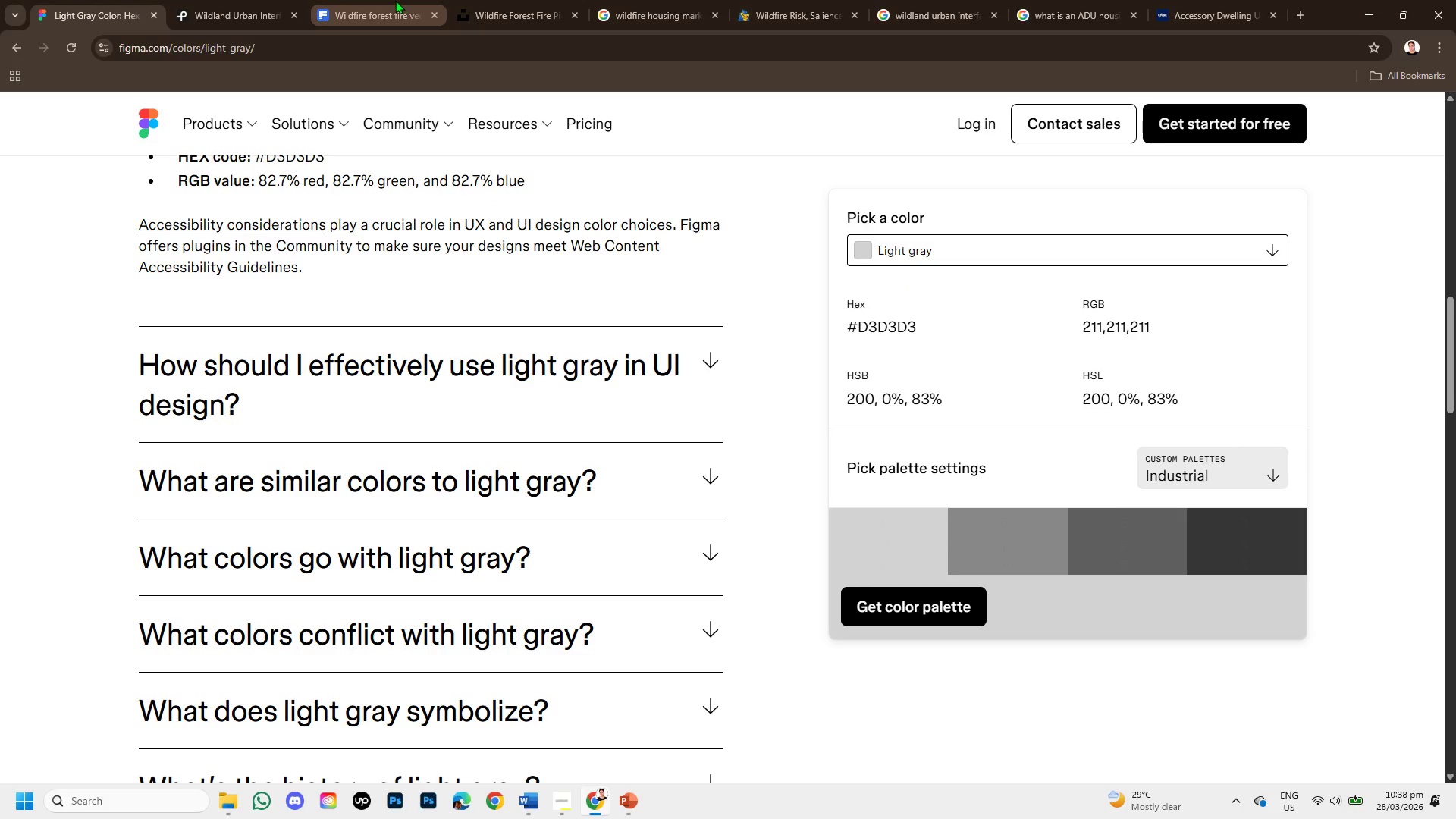 
left_click([395, 0])
 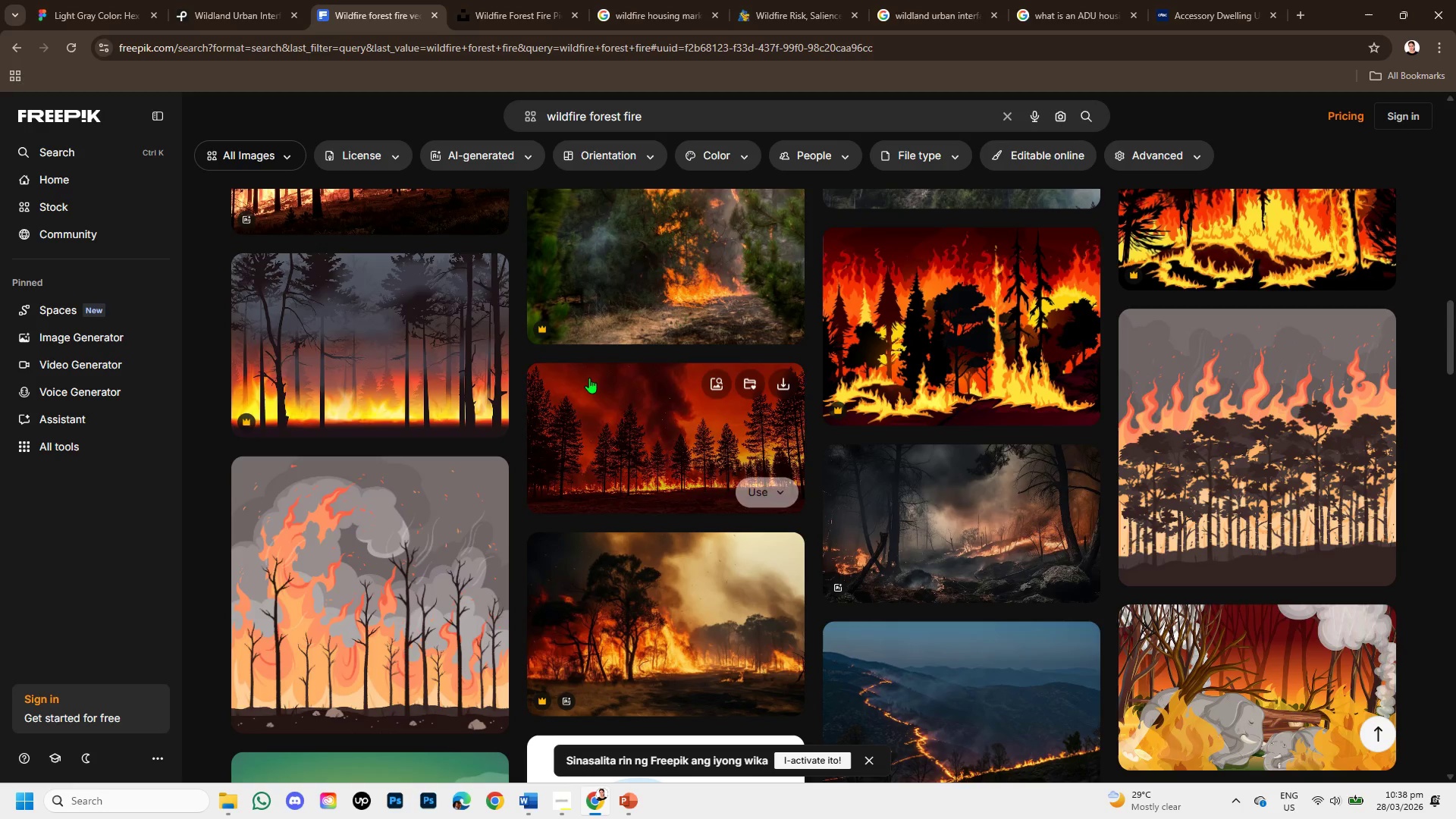 
scroll: coordinate [588, 365], scroll_direction: up, amount: 5.0
 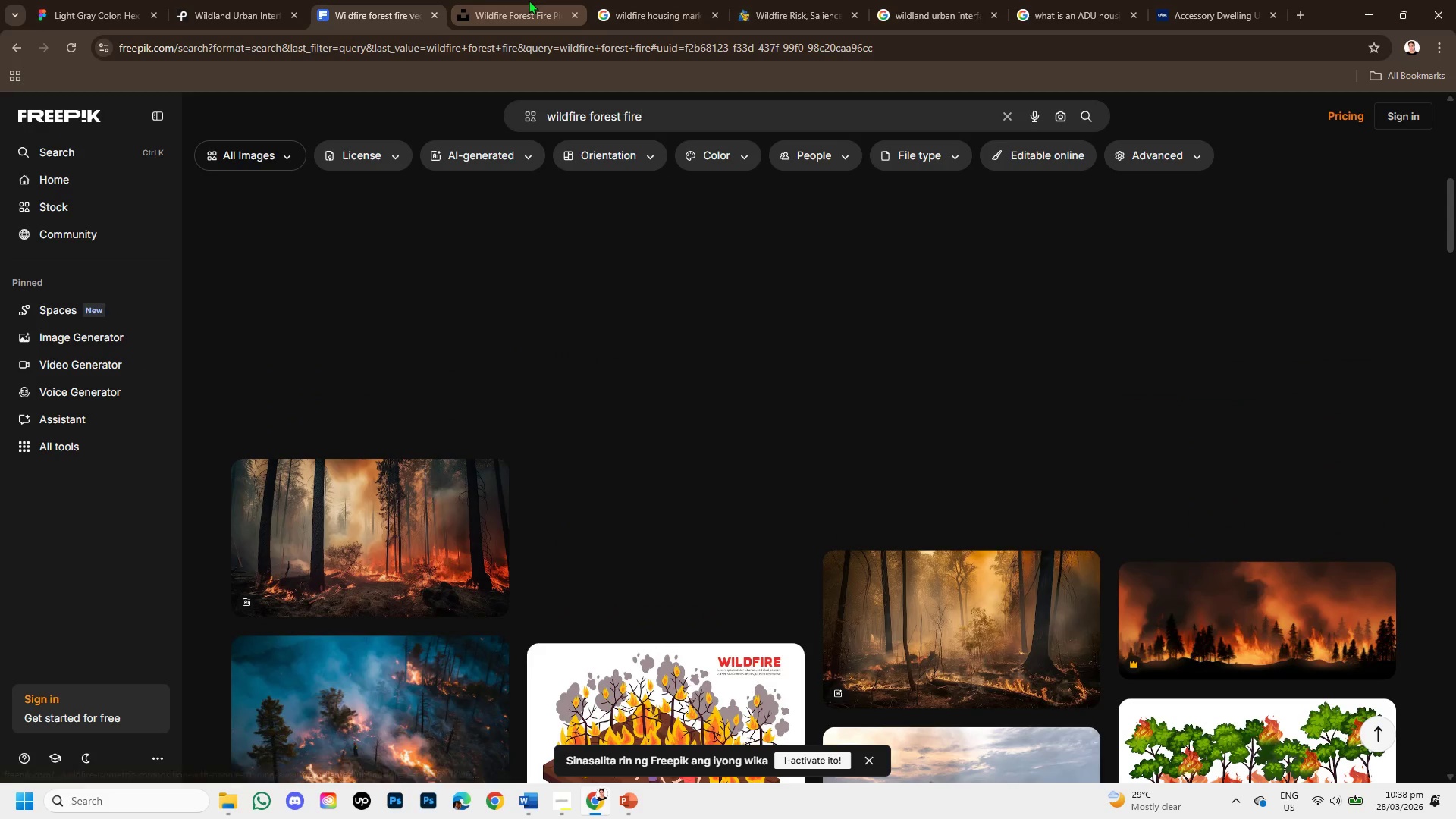 
left_click([529, 0])
 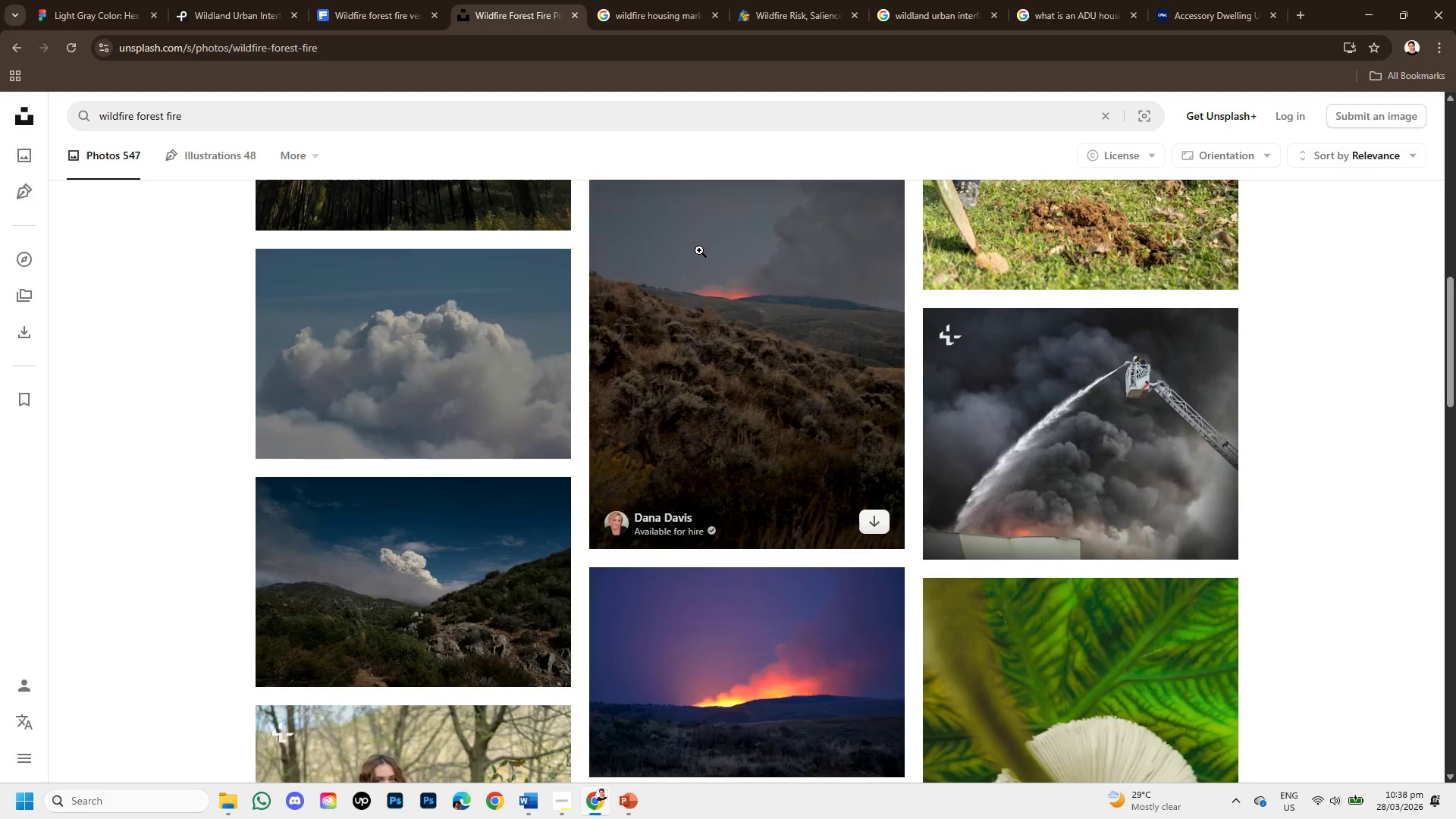 
scroll: coordinate [546, 224], scroll_direction: up, amount: 10.0
 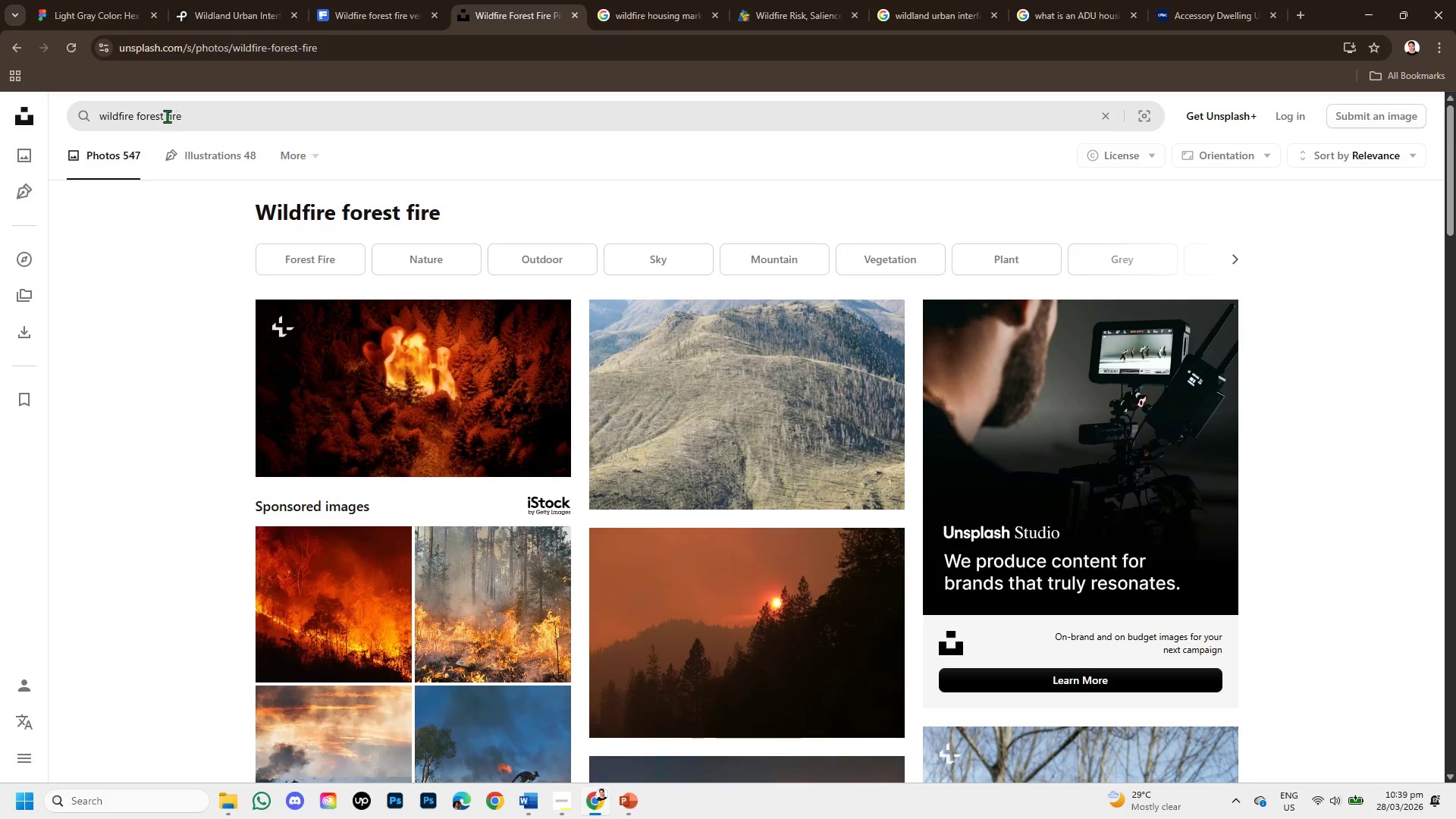 
left_click_drag(start_coordinate=[193, 116], to_coordinate=[139, 118])
 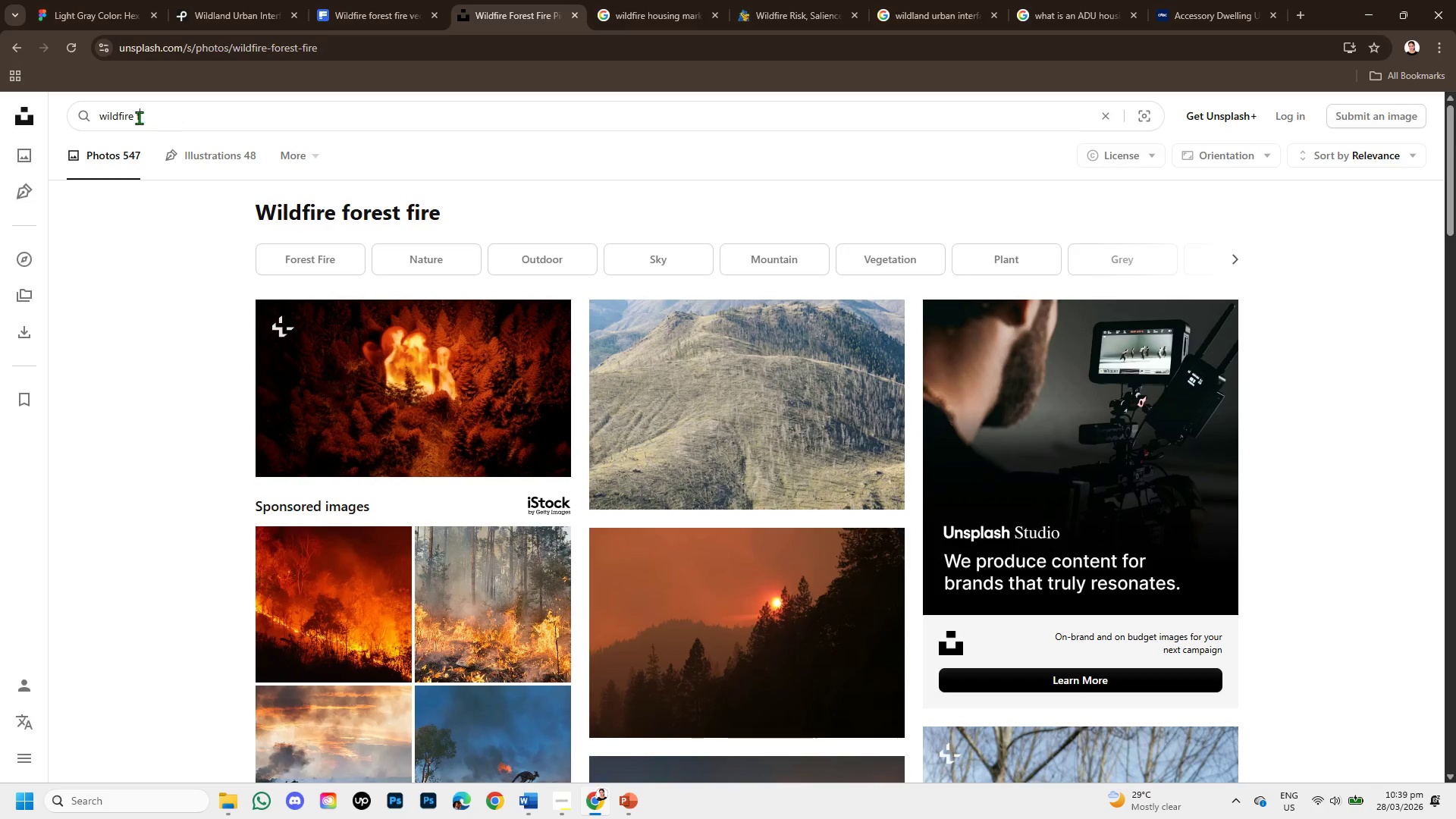 
key(Backspace)
key(Backspace)
key(Backspace)
type( HOUSE PHOTO )
 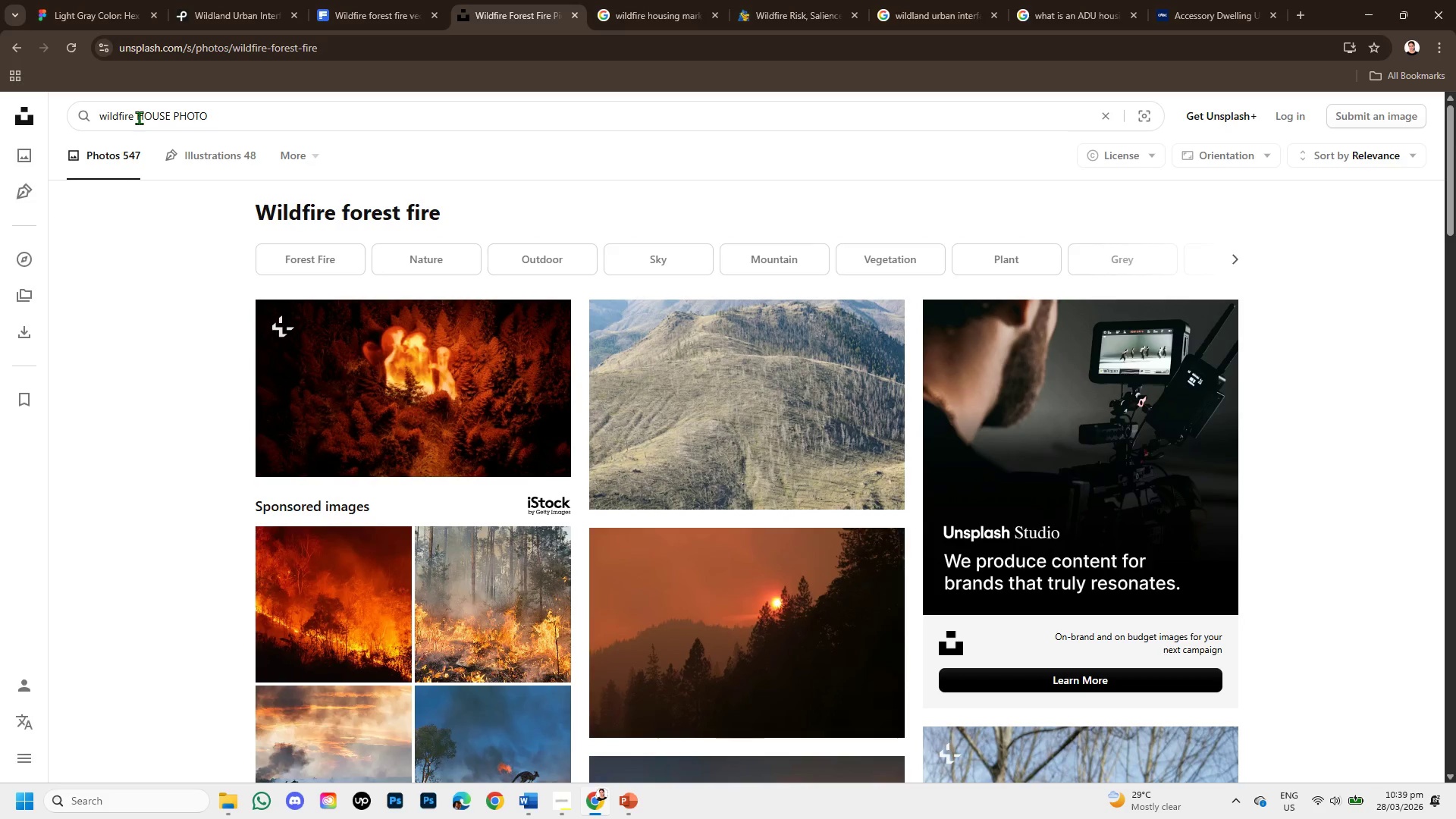 
key(Enter)
 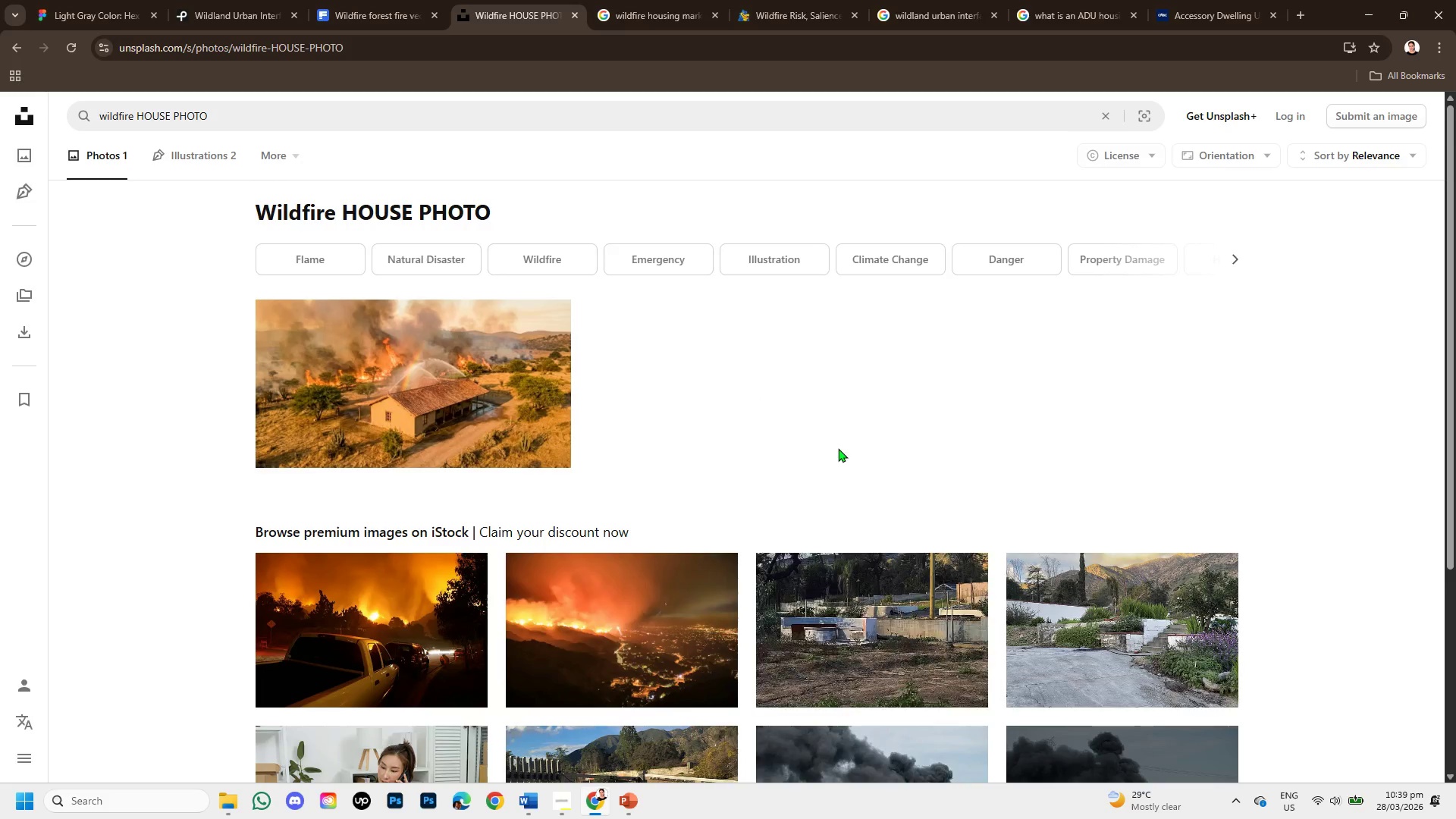 
scroll: coordinate [839, 453], scroll_direction: down, amount: 1.0
 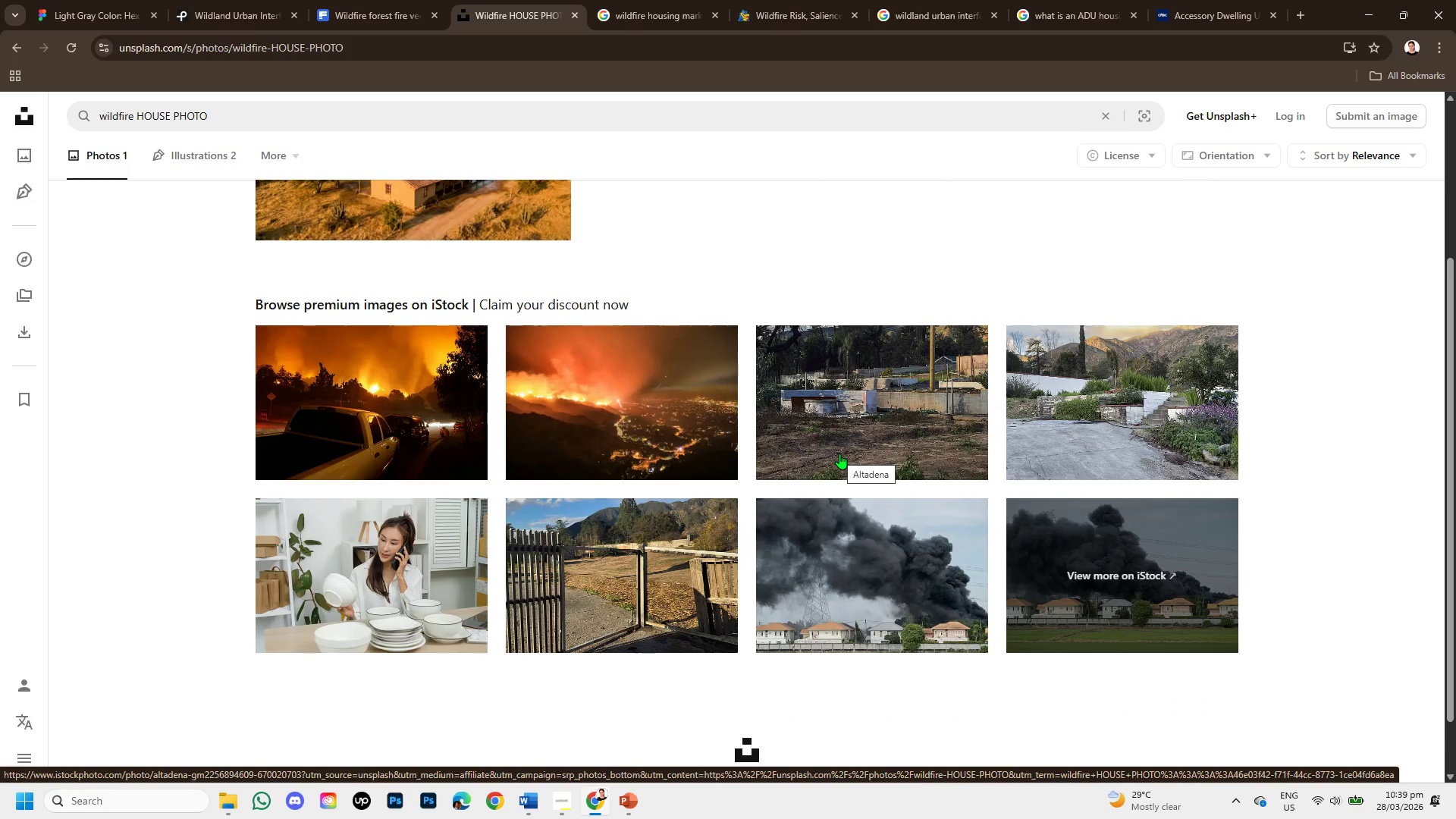 
wait(18.26)
 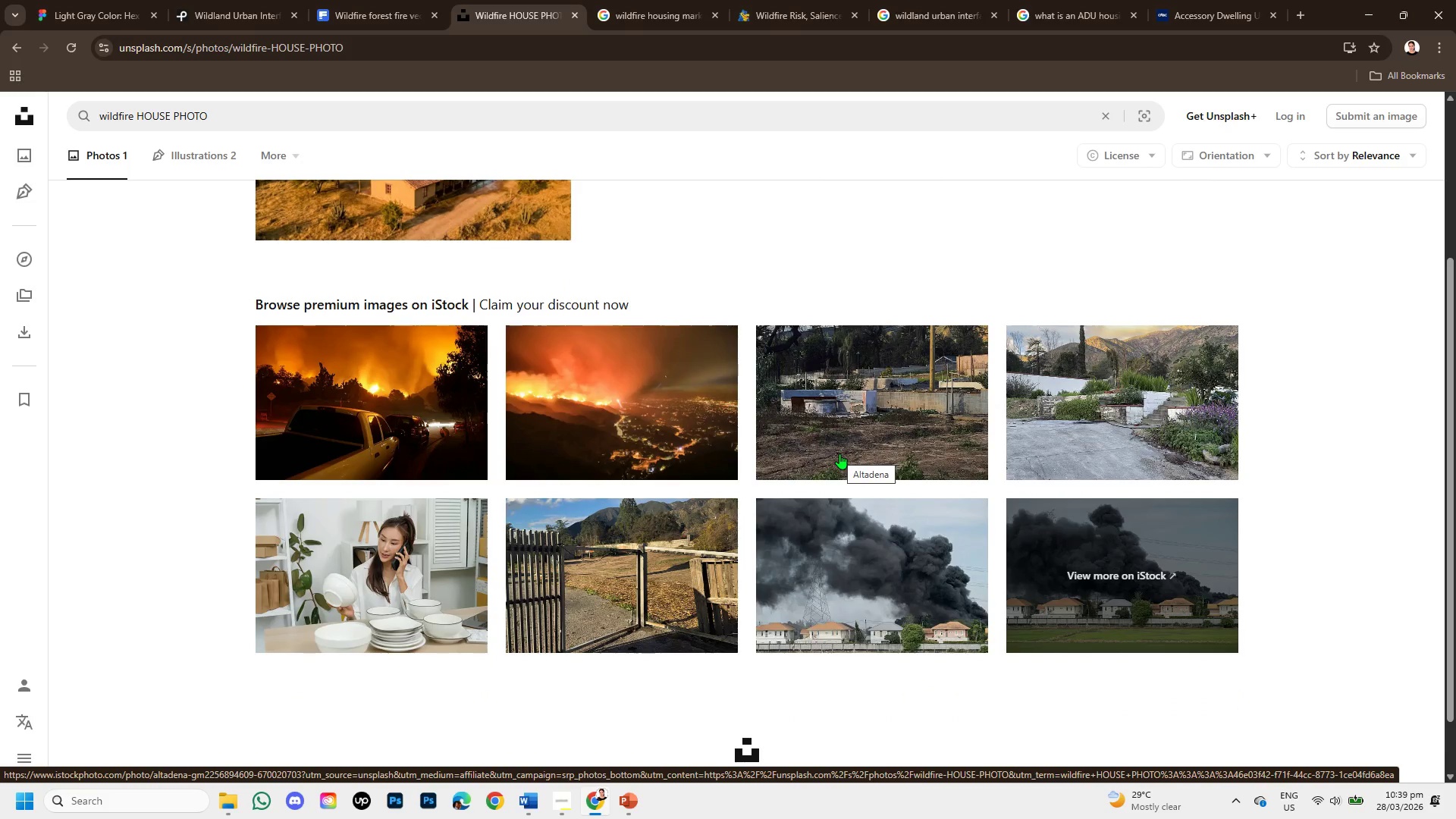 
scroll: coordinate [522, 472], scroll_direction: down, amount: 2.0
 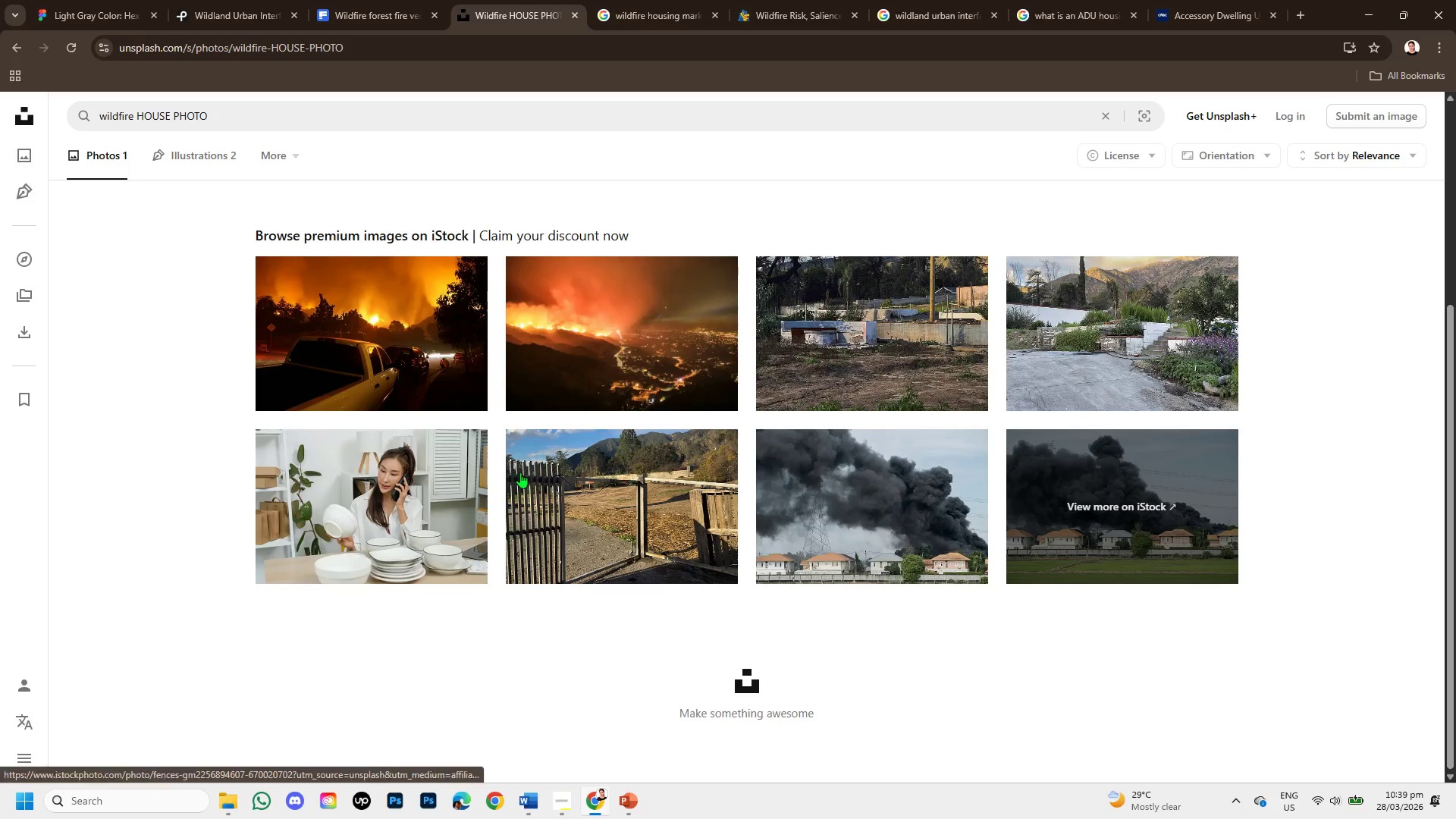 
scroll: coordinate [520, 472], scroll_direction: up, amount: 2.0
 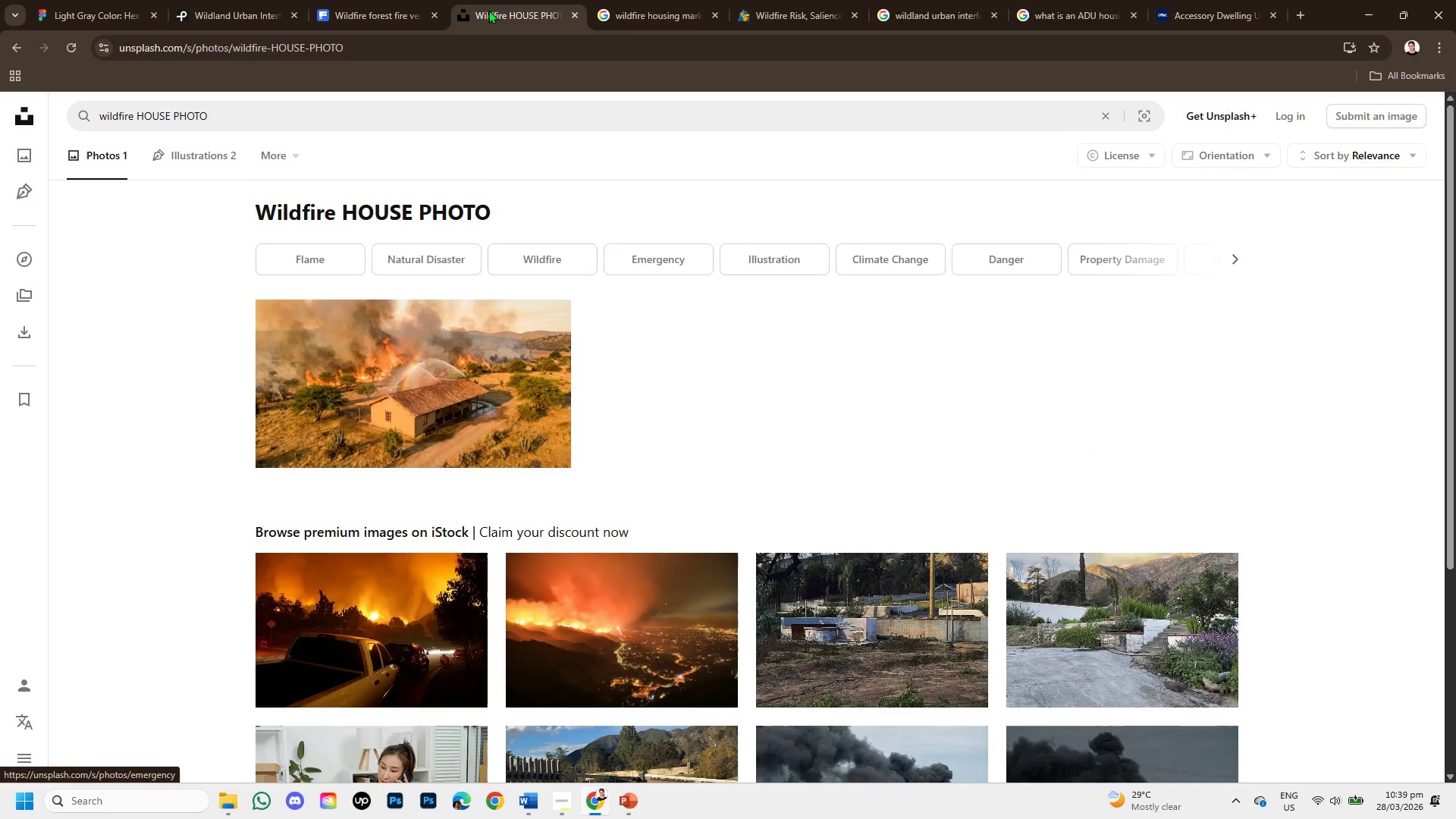 
mouse_move([608, 0])
 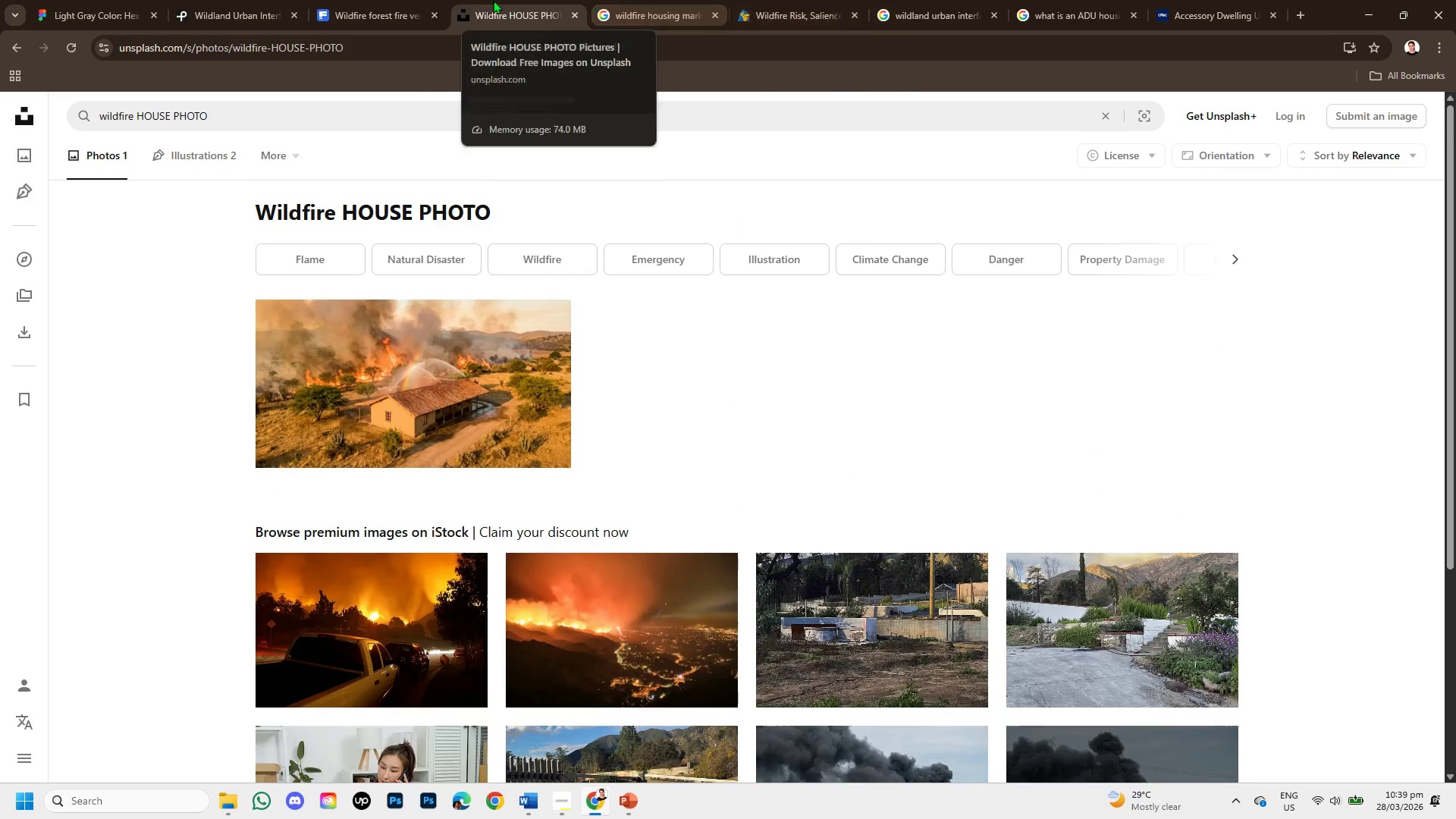 
left_click([378, 8])
 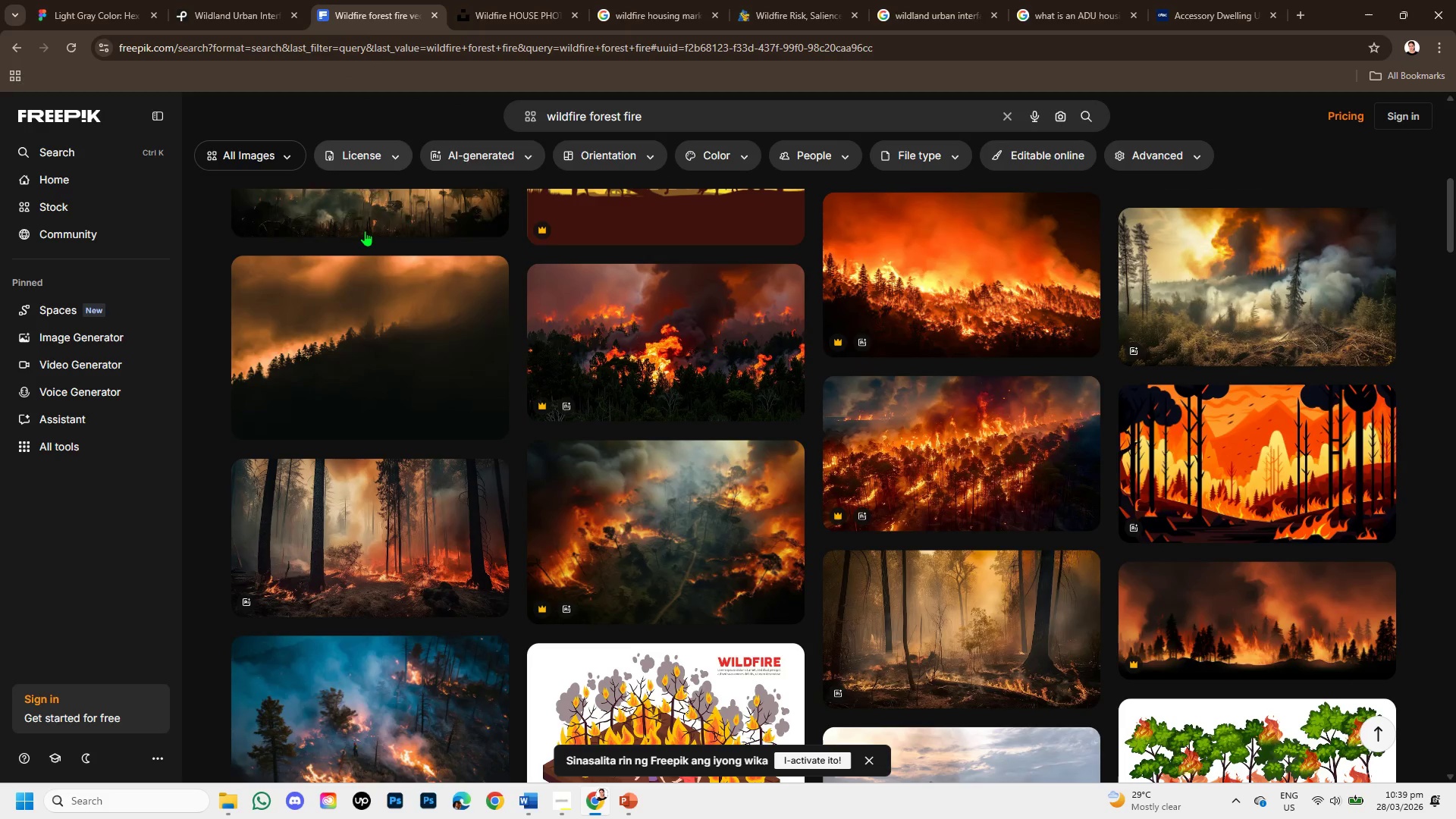 
scroll: coordinate [337, 140], scroll_direction: up, amount: 12.0
 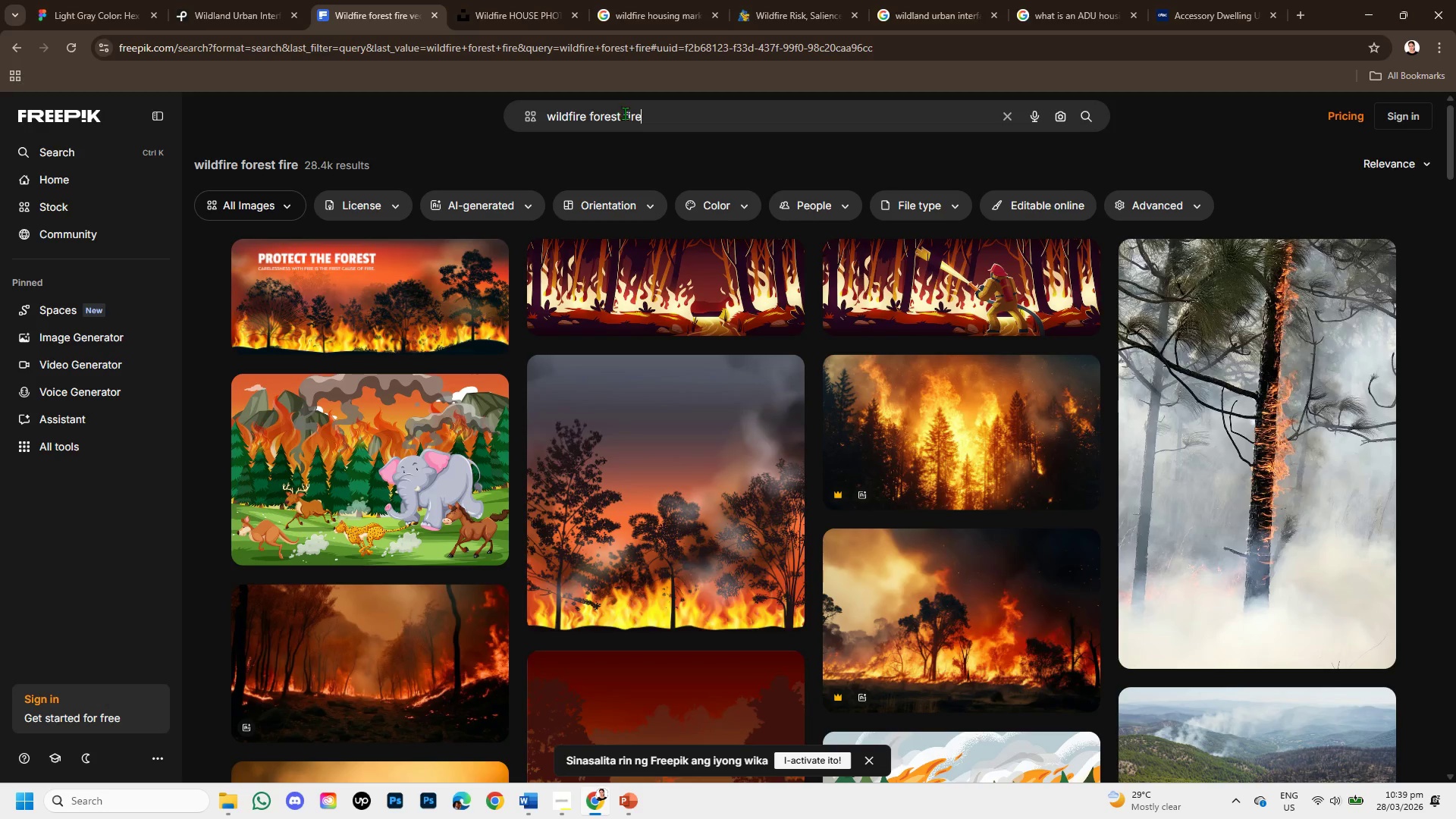 
left_click_drag(start_coordinate=[648, 114], to_coordinate=[592, 118])
 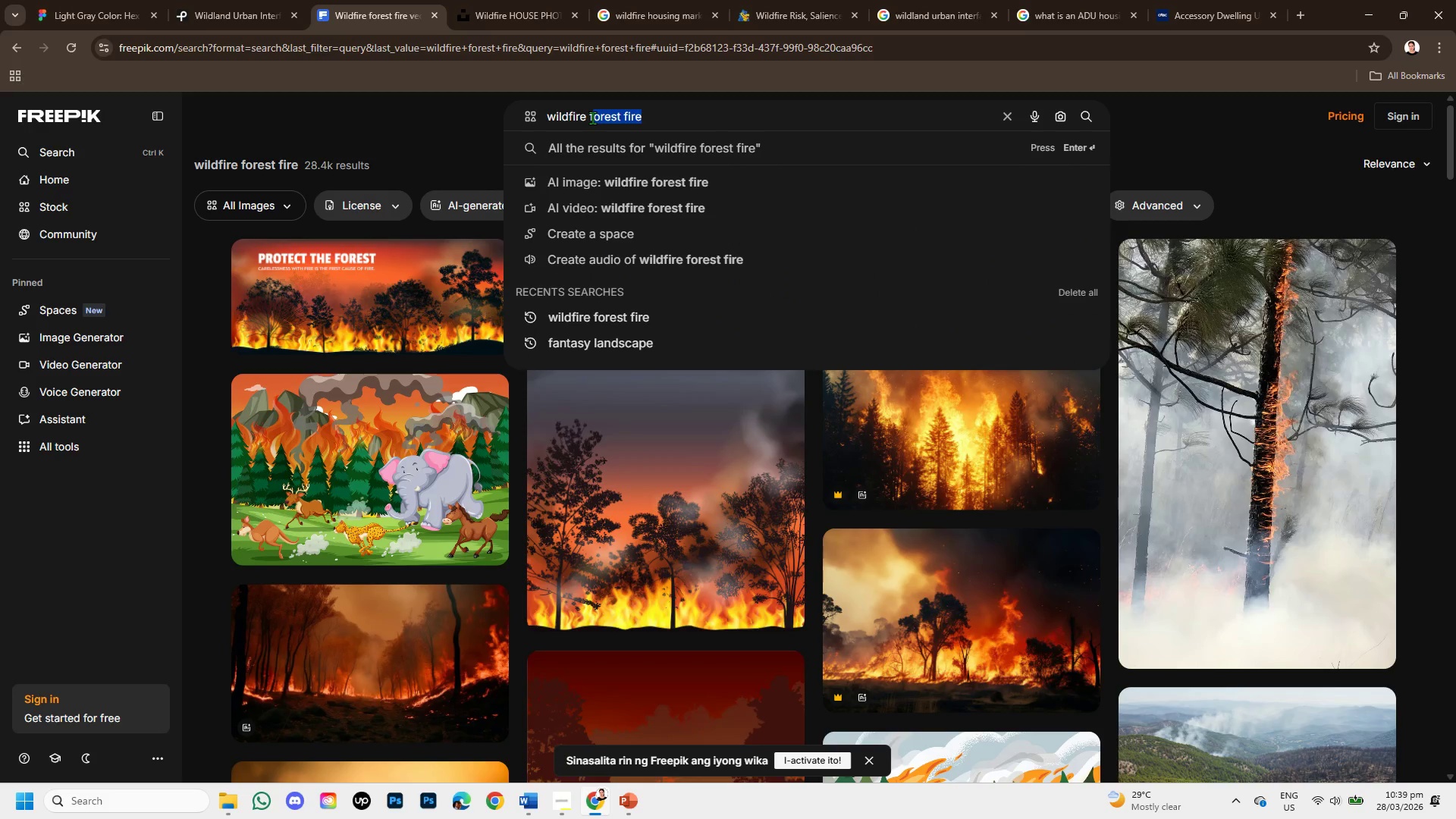 
key(Backspace)
key(Backspace)
type(HOUSE PHOTO)
 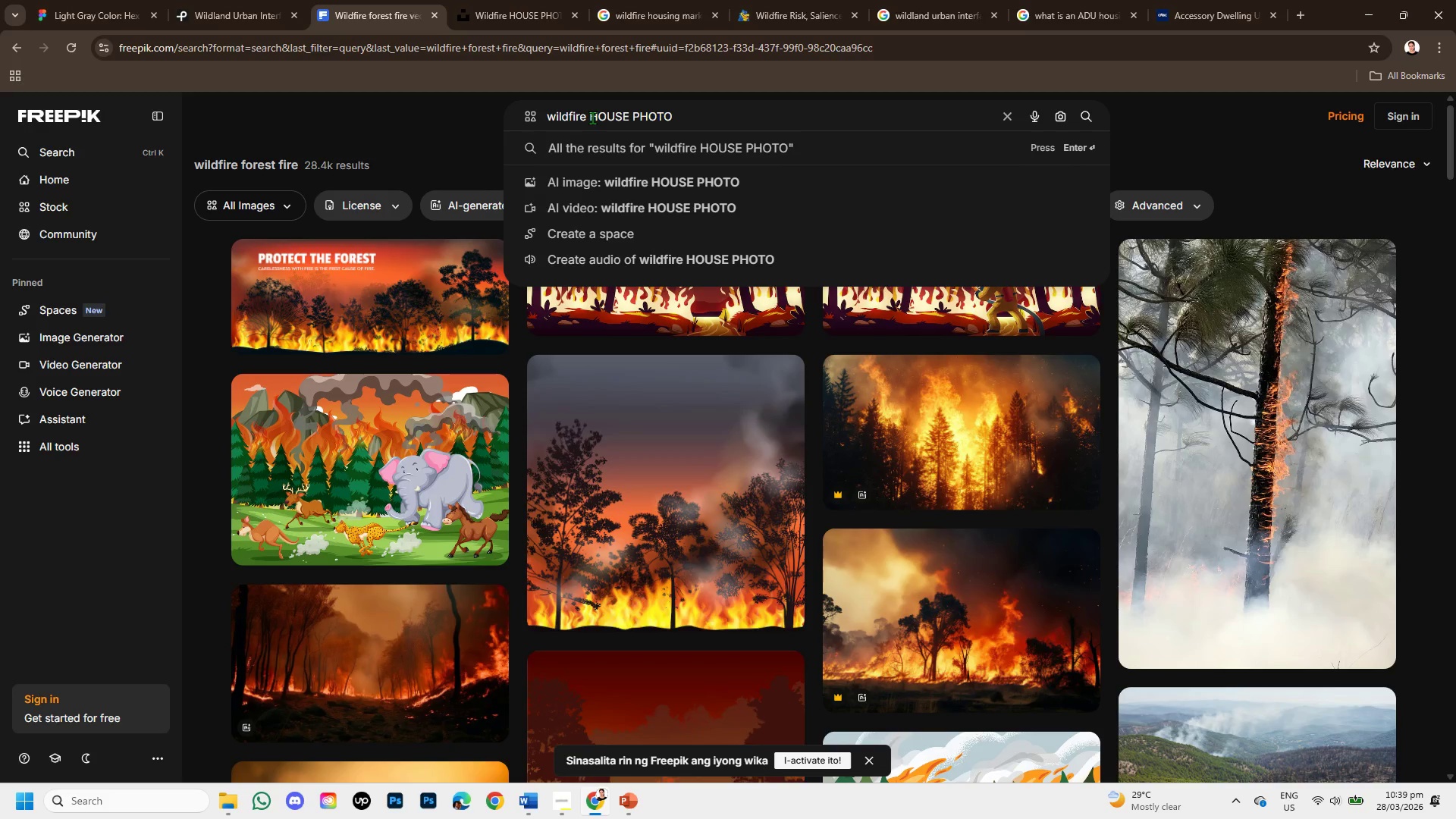 
key(Enter)
 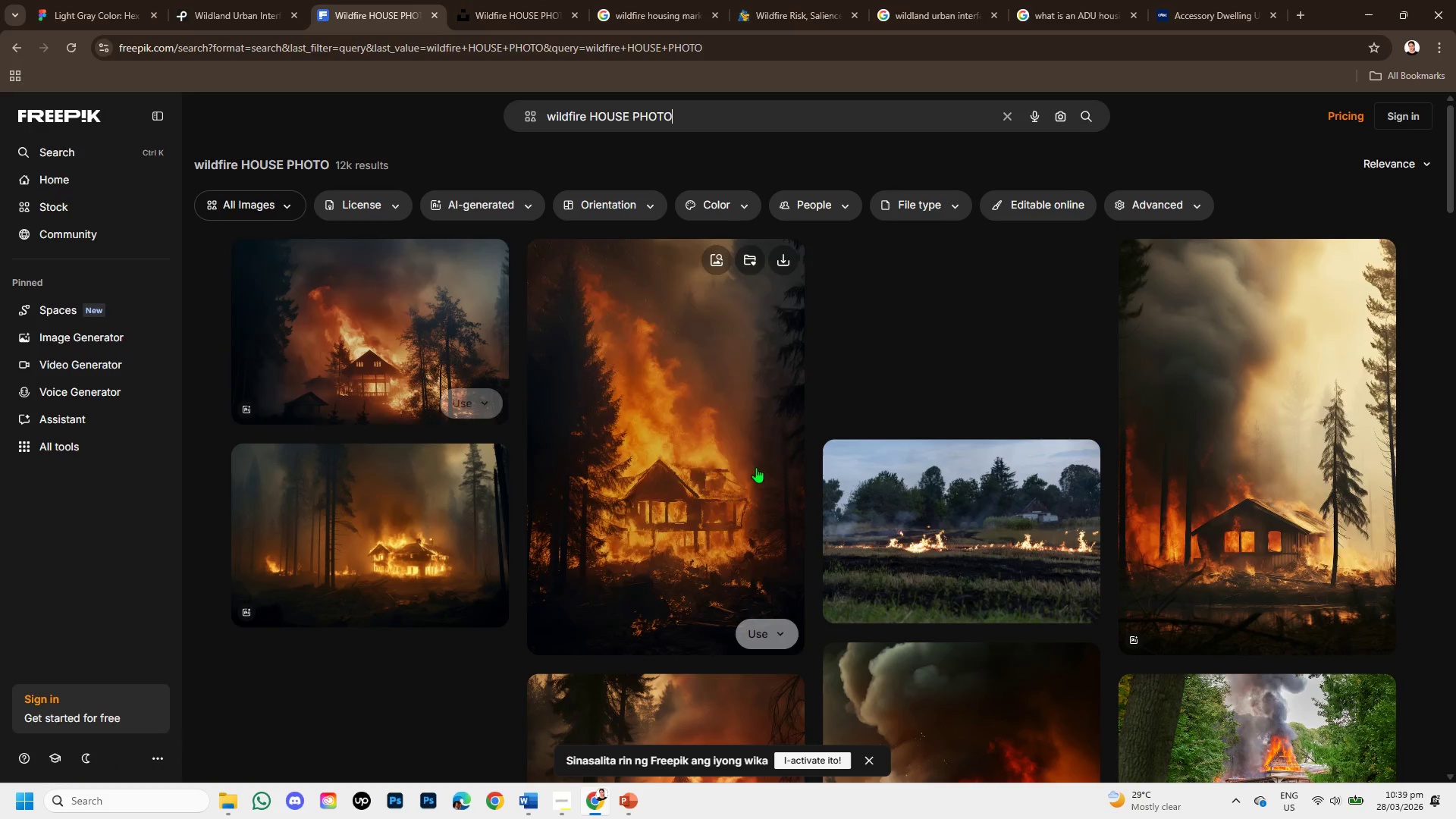 
scroll: coordinate [720, 558], scroll_direction: down, amount: 3.0
 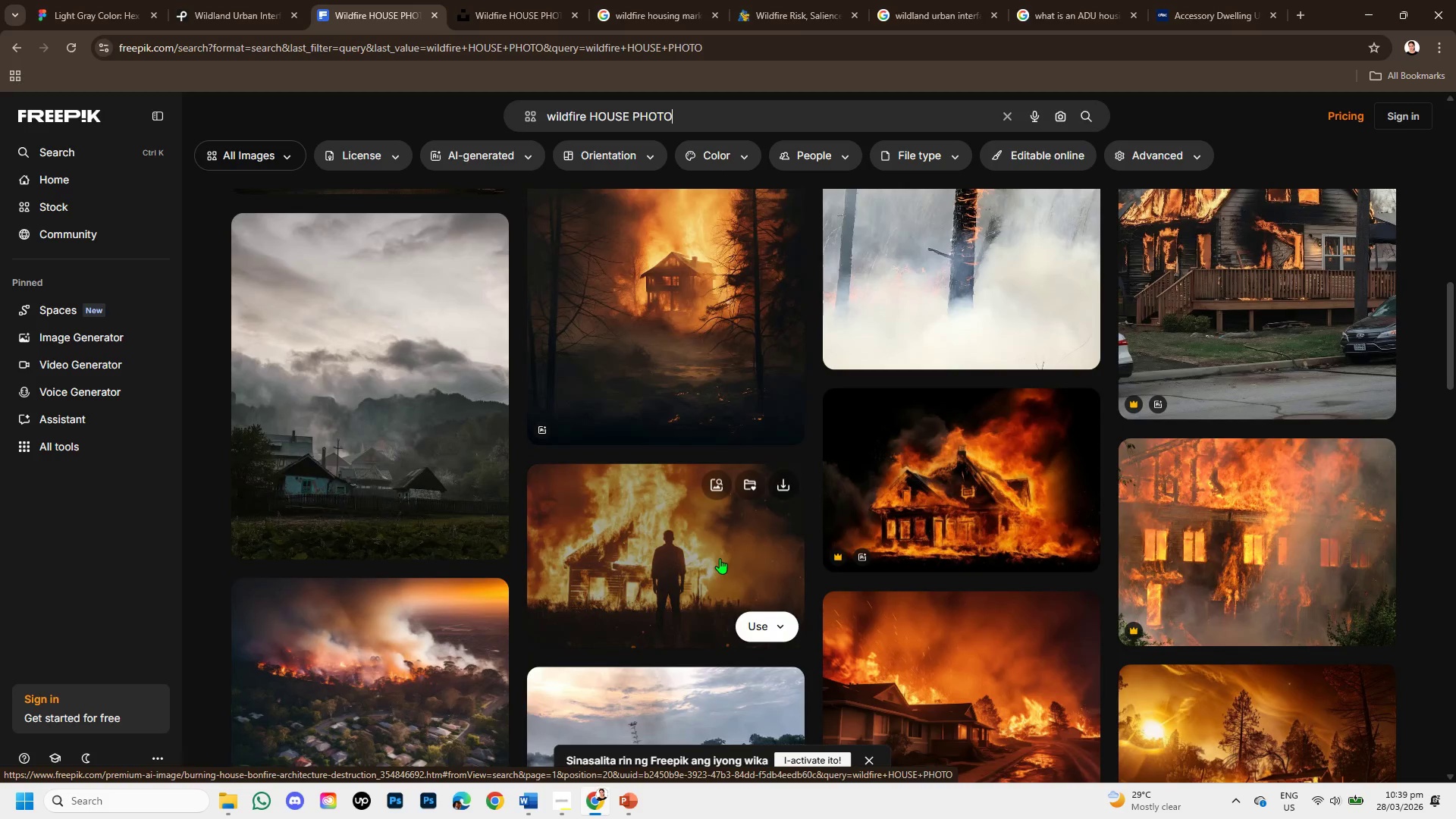 
scroll: coordinate [720, 559], scroll_direction: up, amount: 1.0
 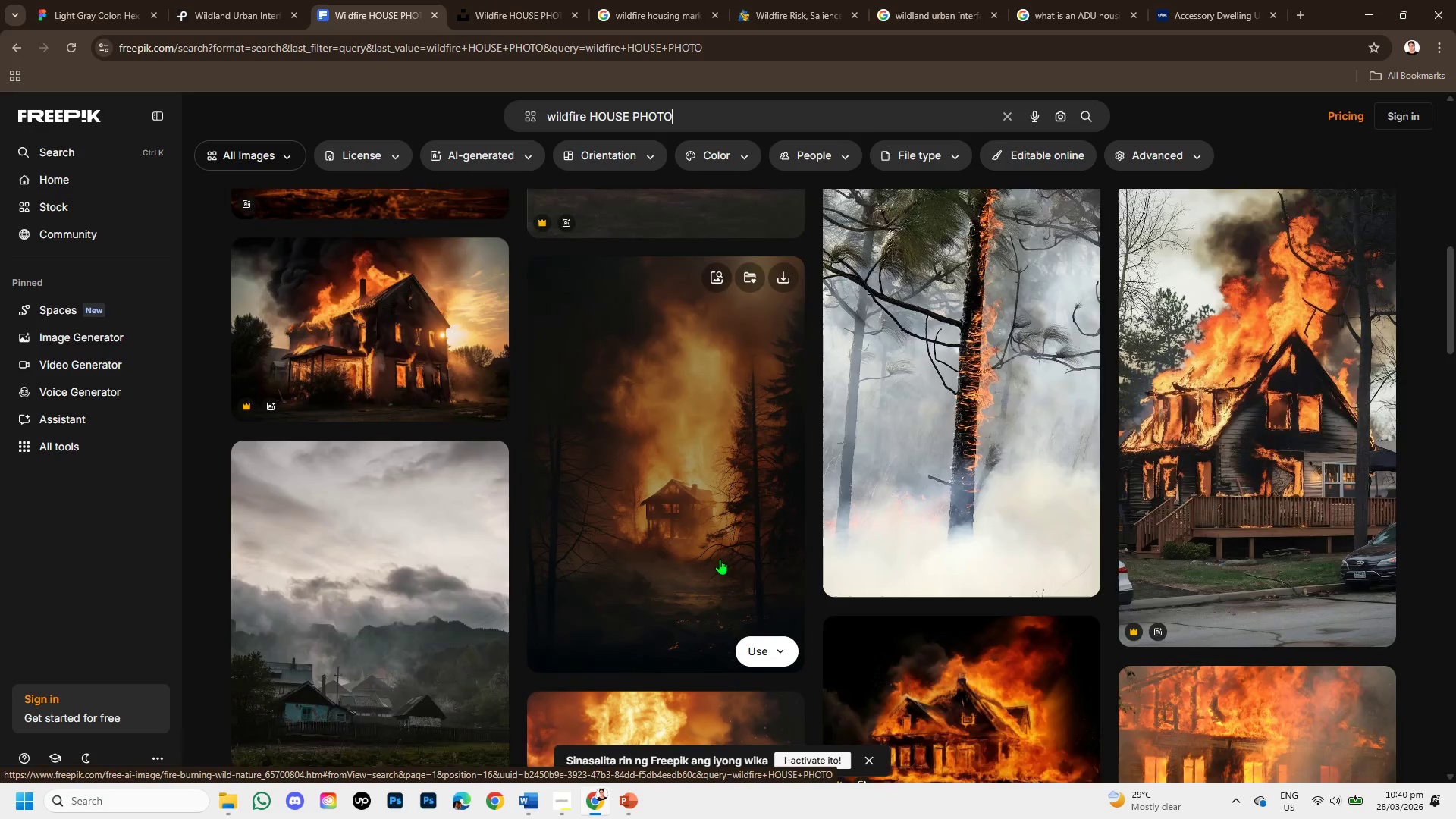 
scroll: coordinate [593, 563], scroll_direction: down, amount: 5.0
 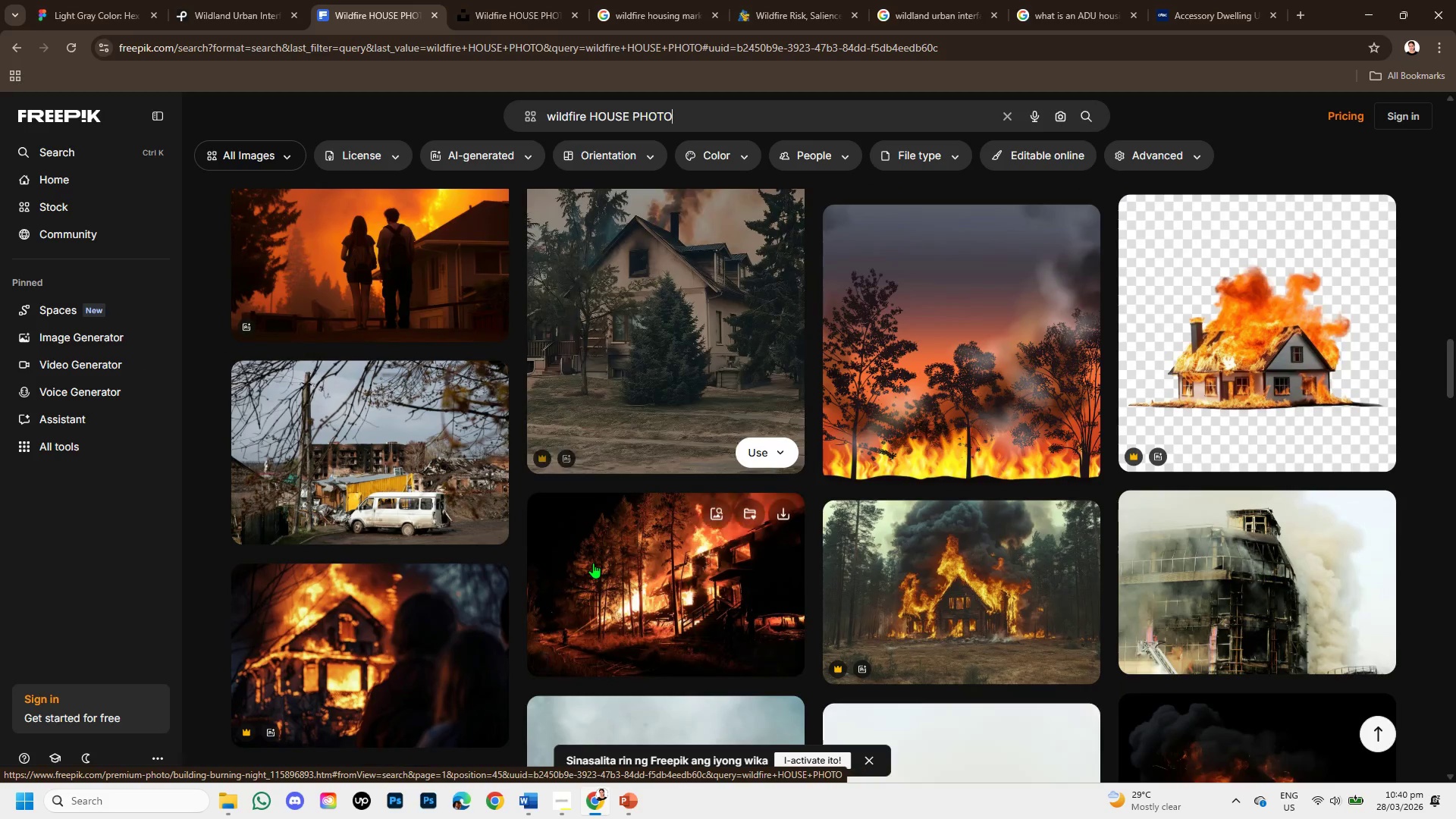 
scroll: coordinate [593, 563], scroll_direction: up, amount: 1.0
 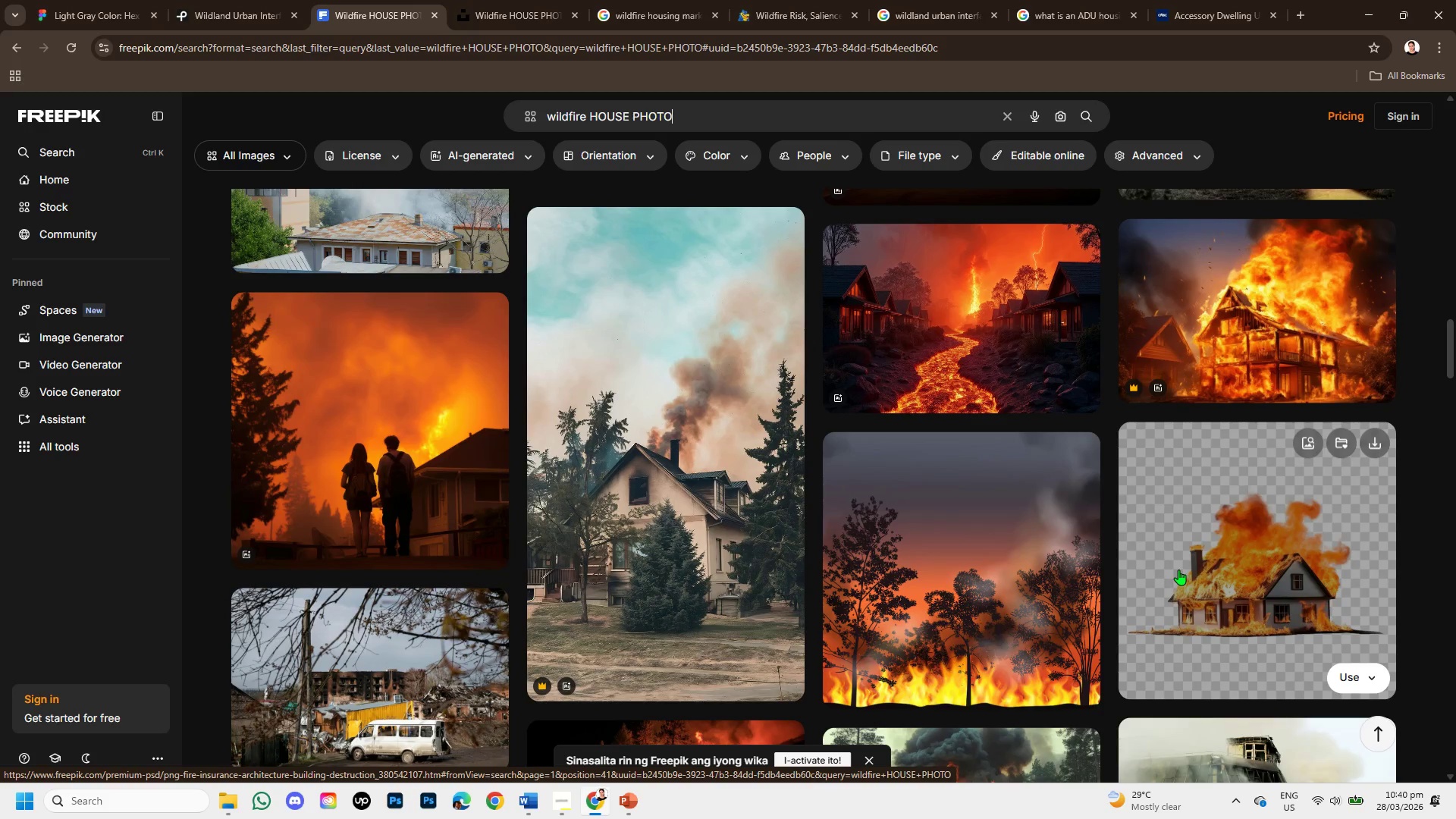 
scroll: coordinate [1047, 557], scroll_direction: down, amount: 1.0
 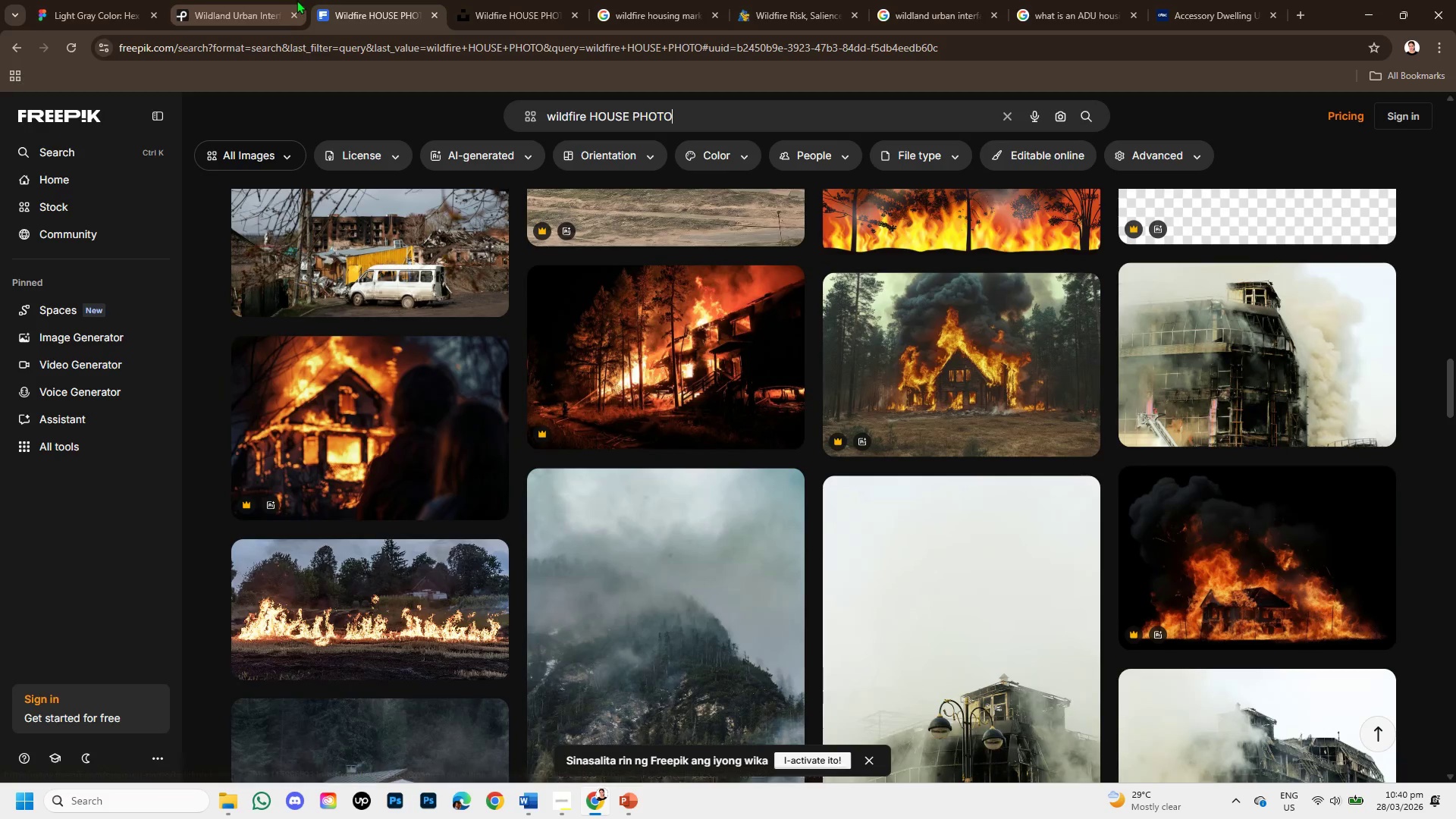 
left_click([275, 0])
 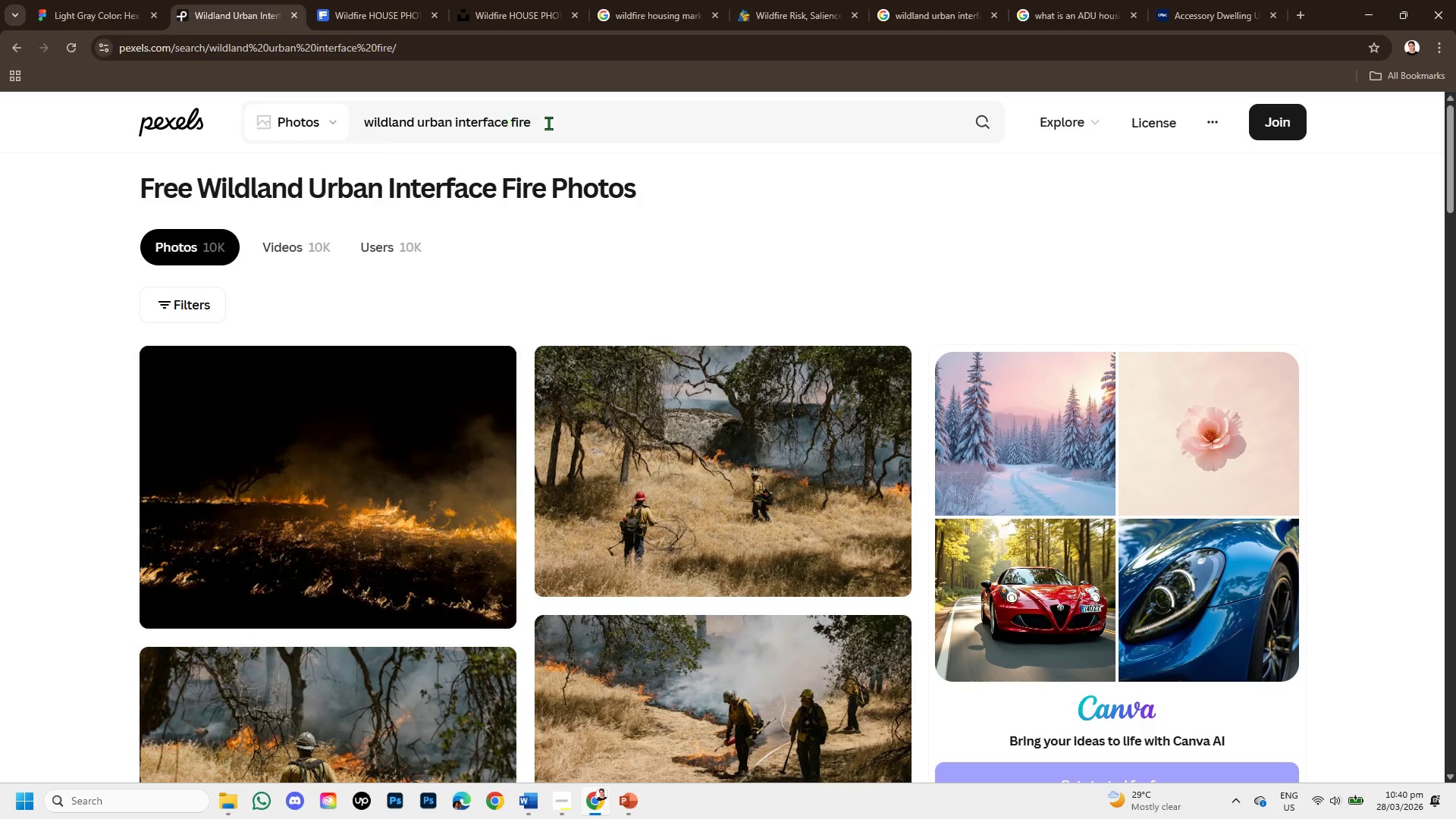 
left_click_drag(start_coordinate=[550, 123], to_coordinate=[414, 121])
 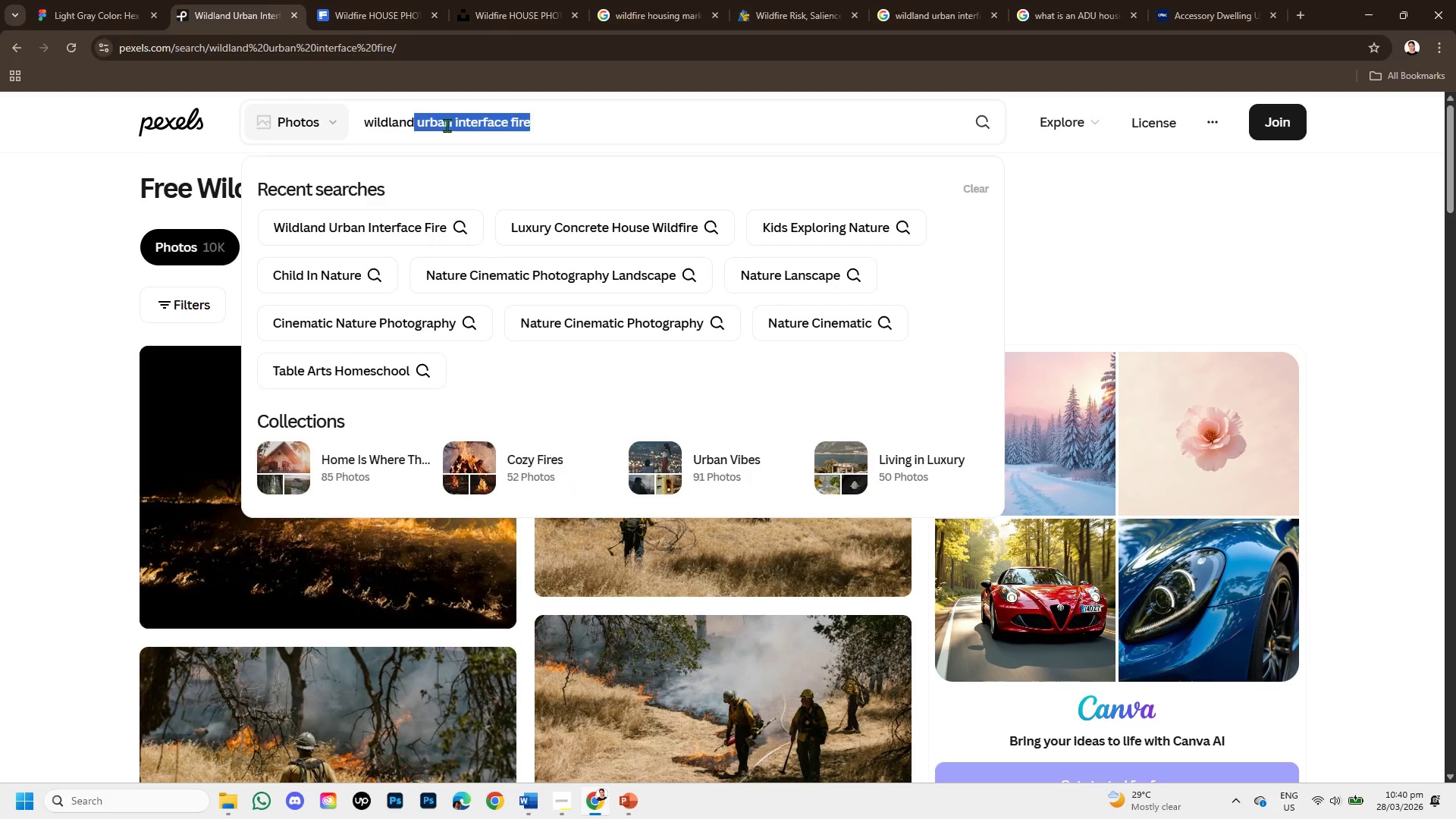 
hold_key(key=Backspace, duration=0.36)
 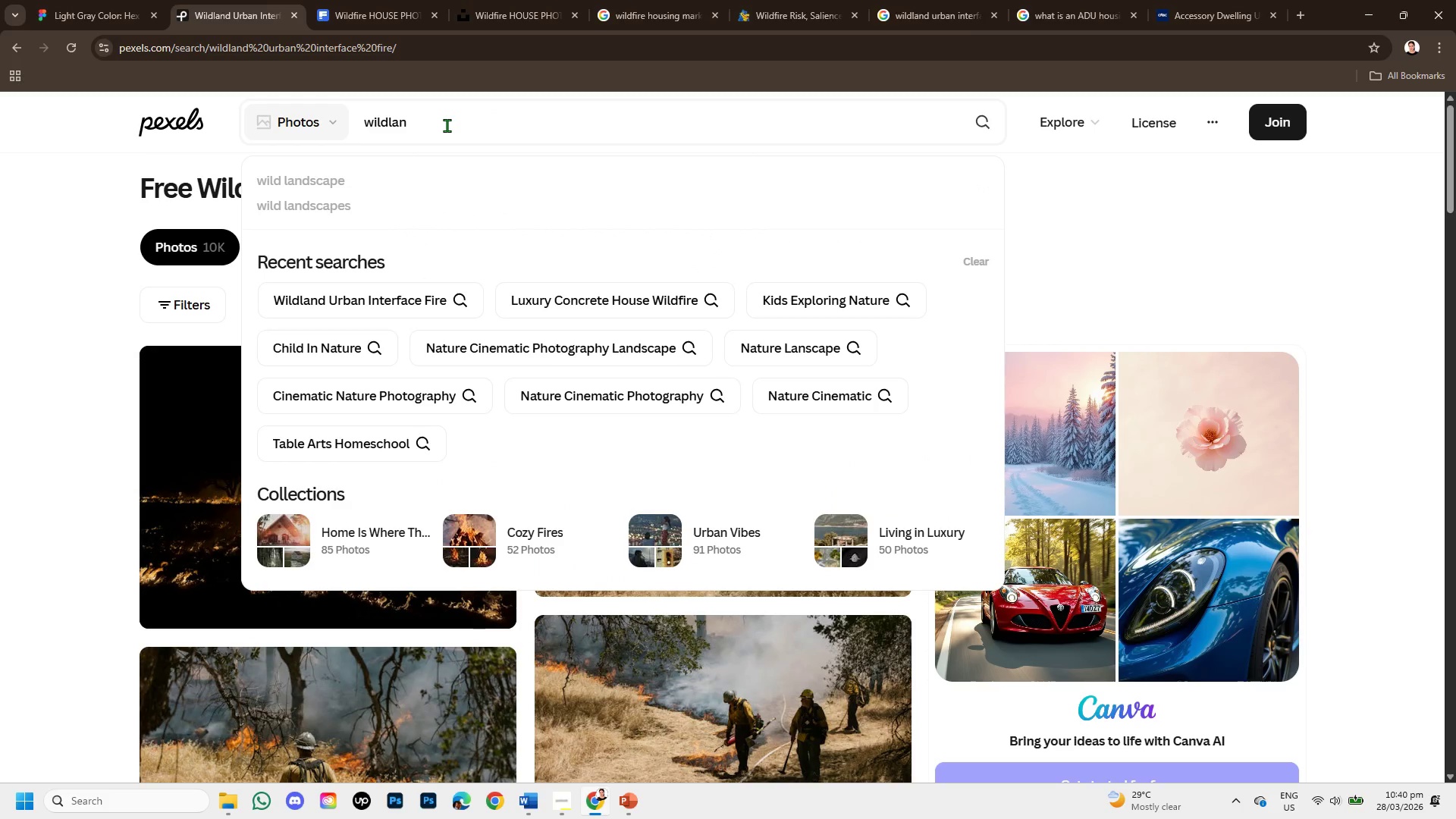 
key(Backspace)
key(Backspace)
key(Backspace)
key(Backspace)
type(FIRE HOUSE PHOTO )
 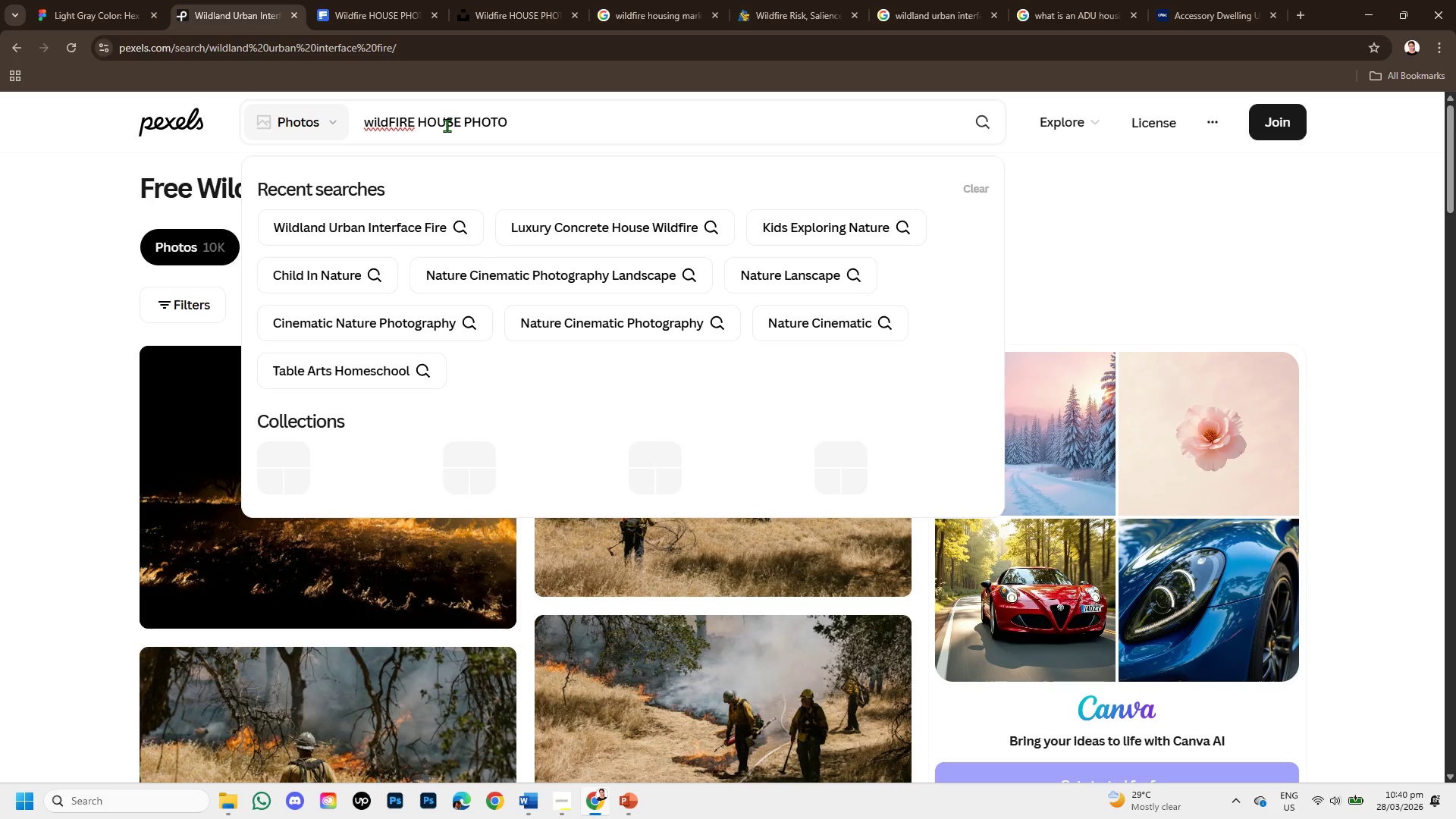 
key(Enter)
 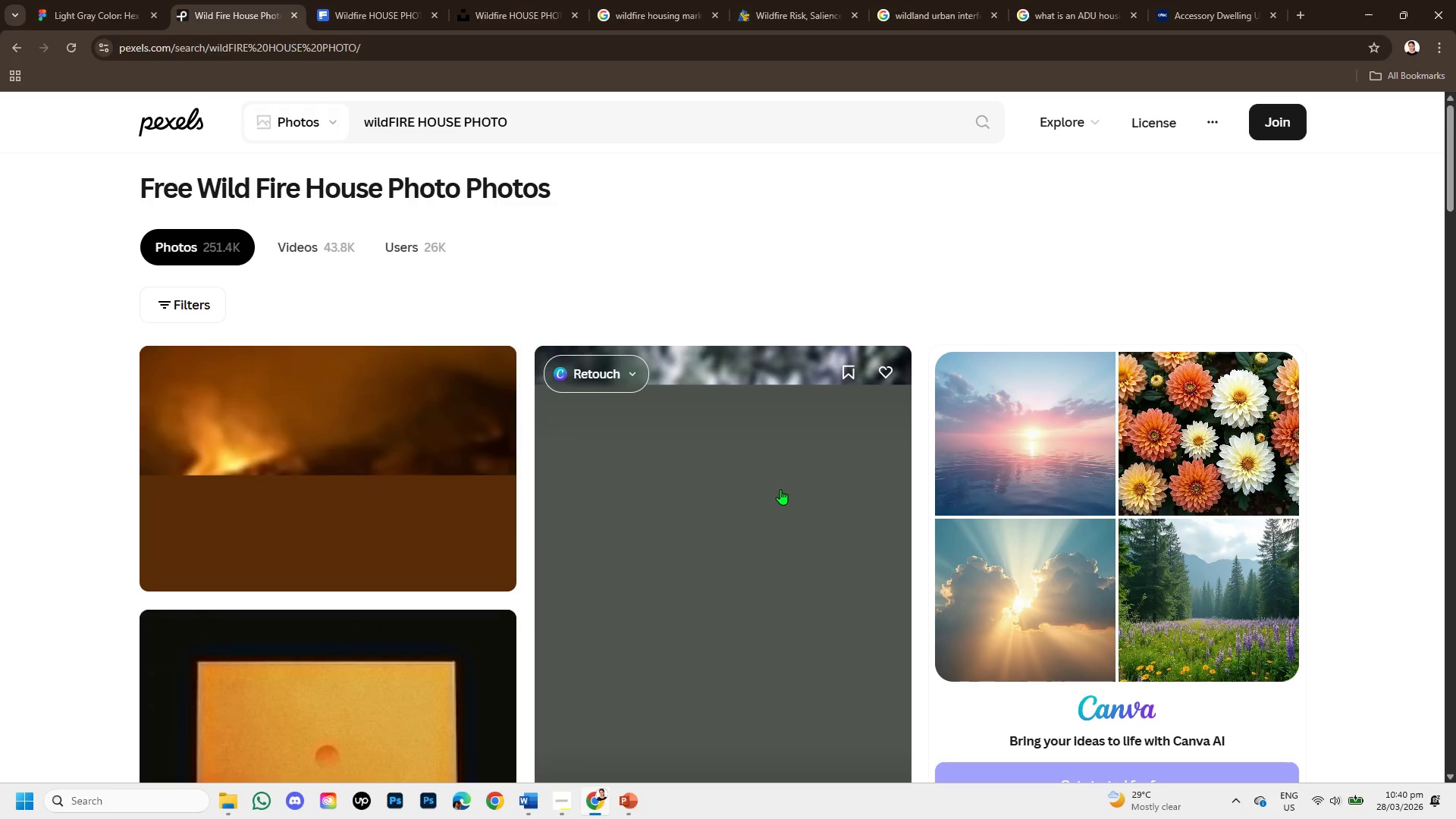 
wait(5.66)
 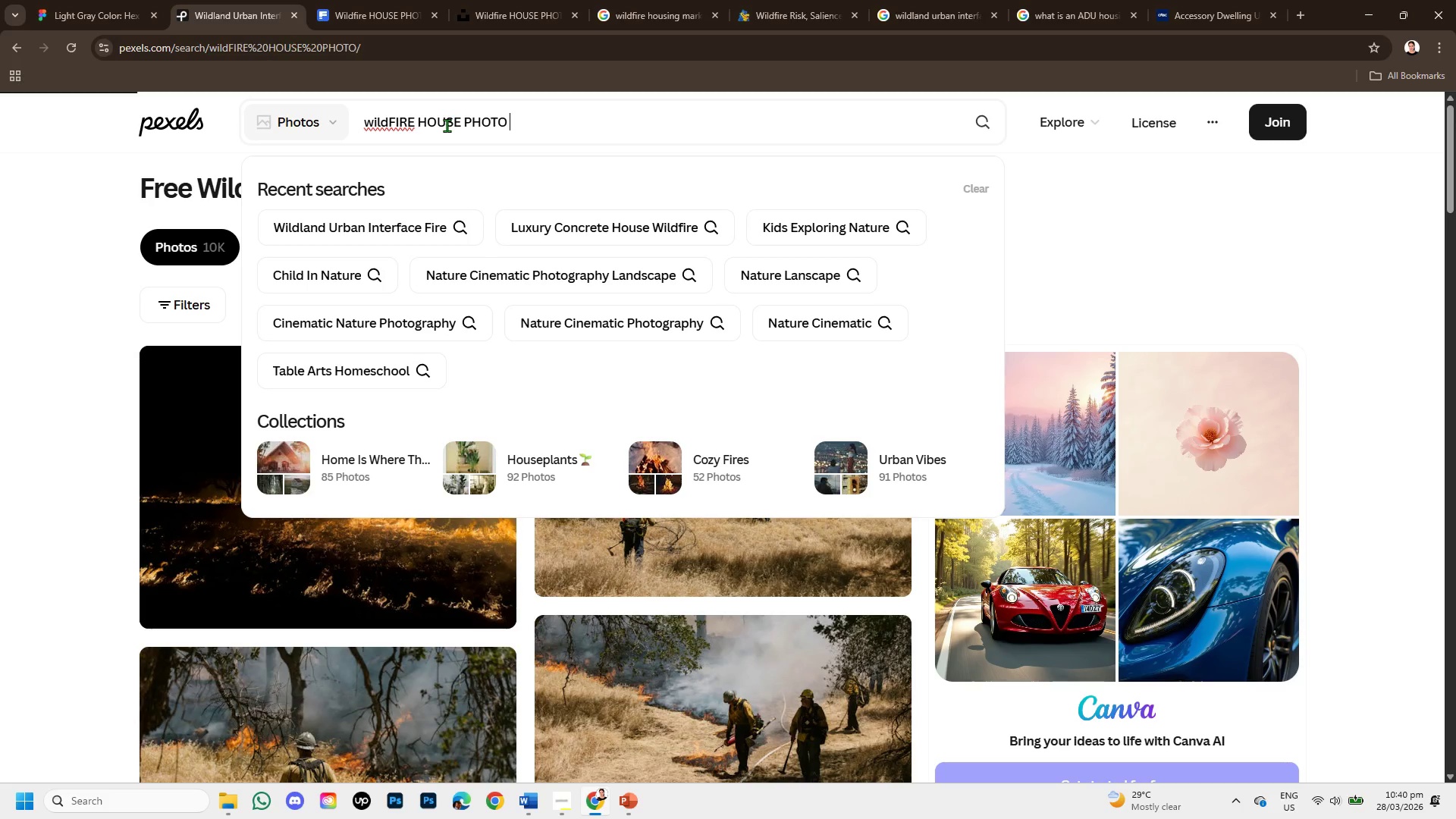 
scroll: coordinate [780, 497], scroll_direction: down, amount: 11.0
 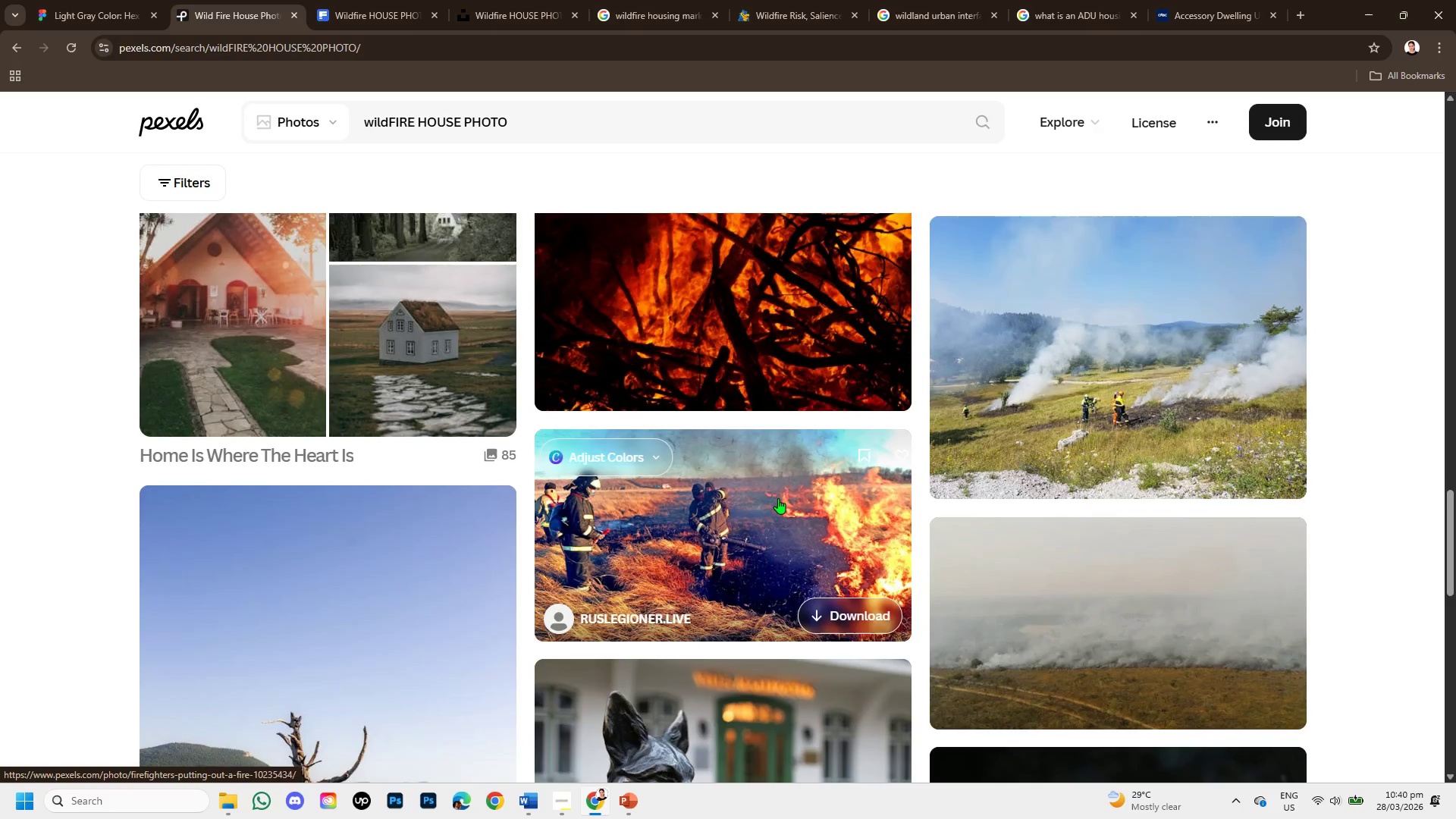 
scroll: coordinate [761, 507], scroll_direction: down, amount: 8.0
 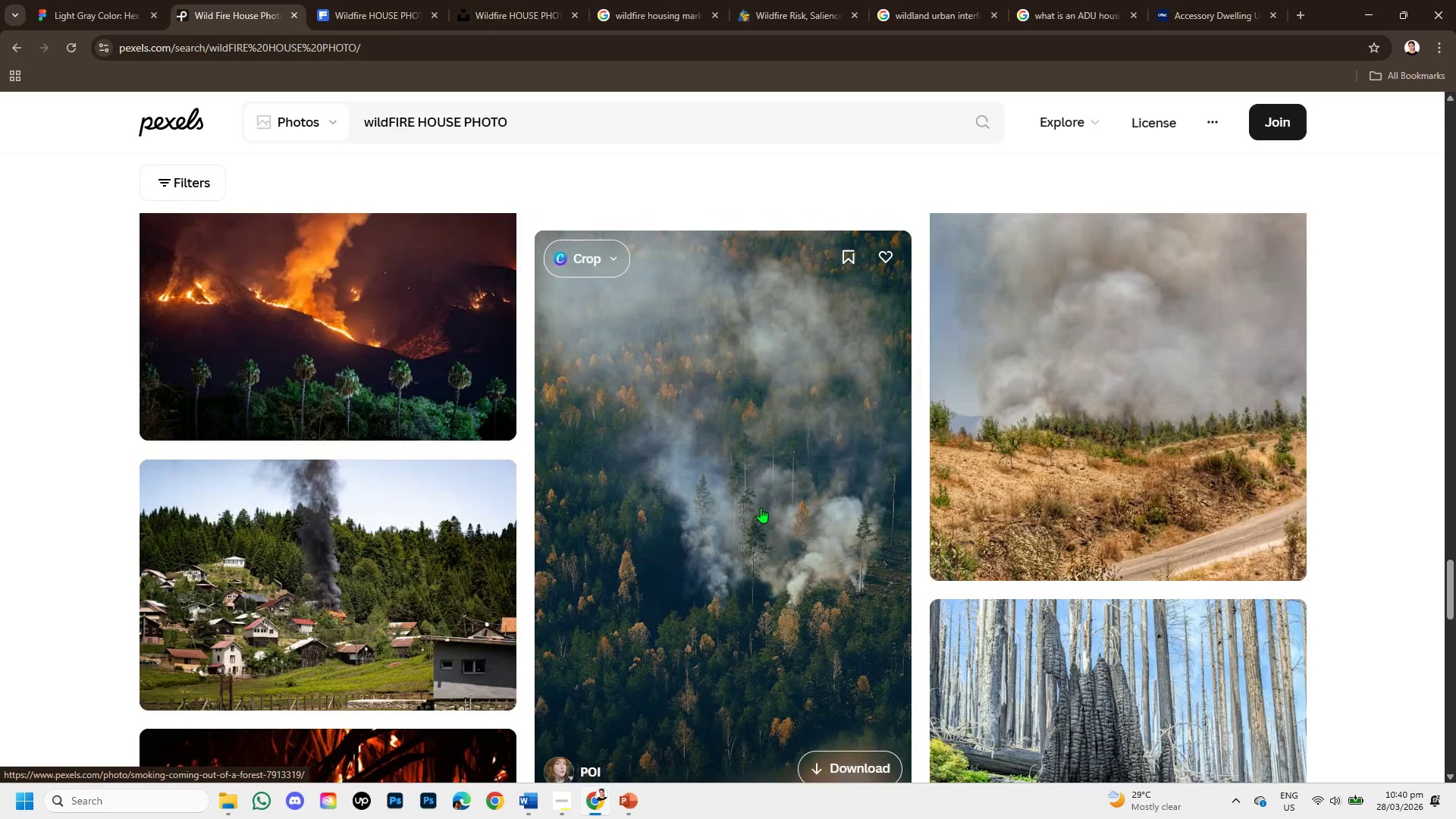 
scroll: coordinate [758, 509], scroll_direction: down, amount: 2.0
 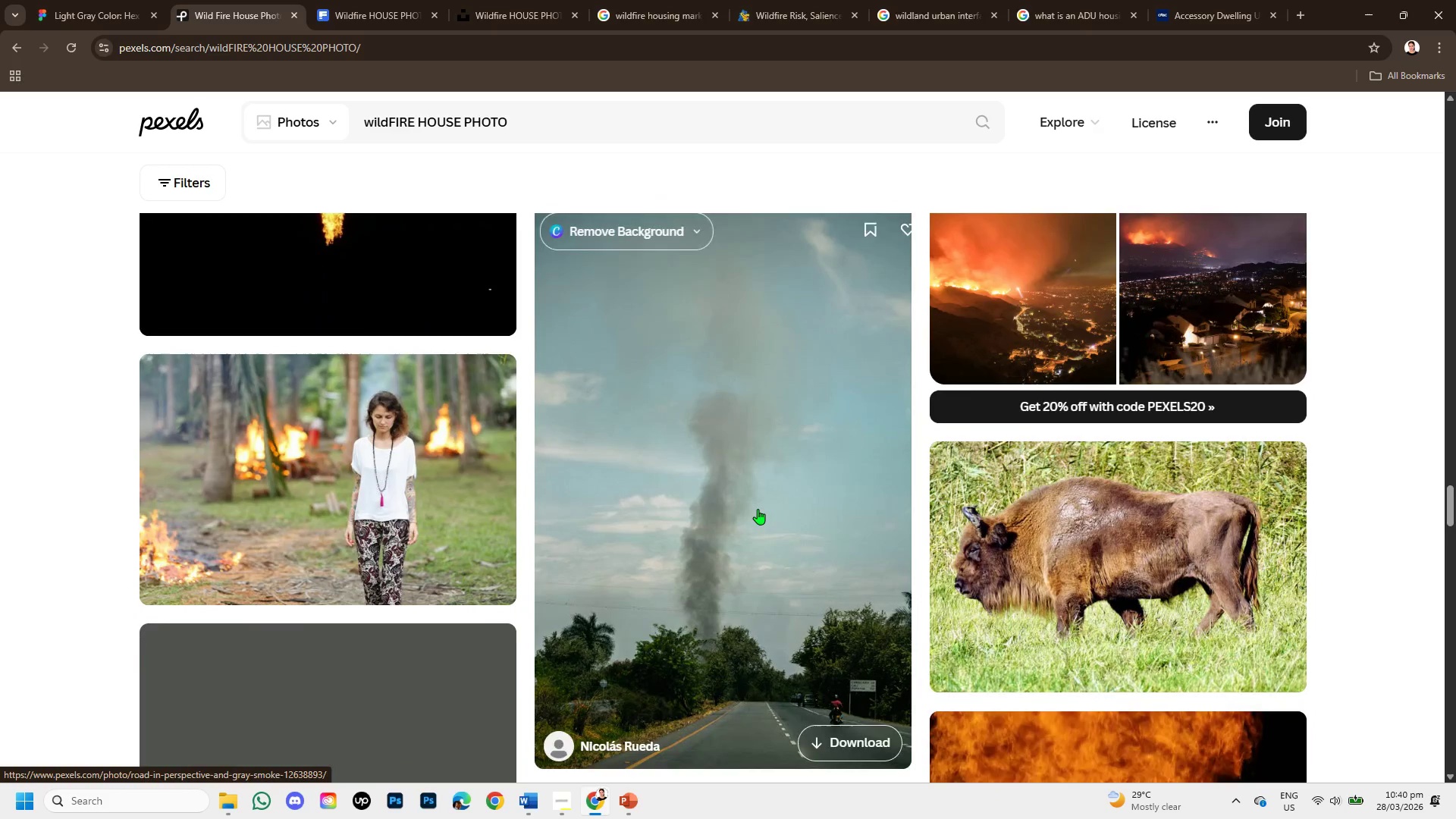 
scroll: coordinate [758, 509], scroll_direction: up, amount: 3.0
 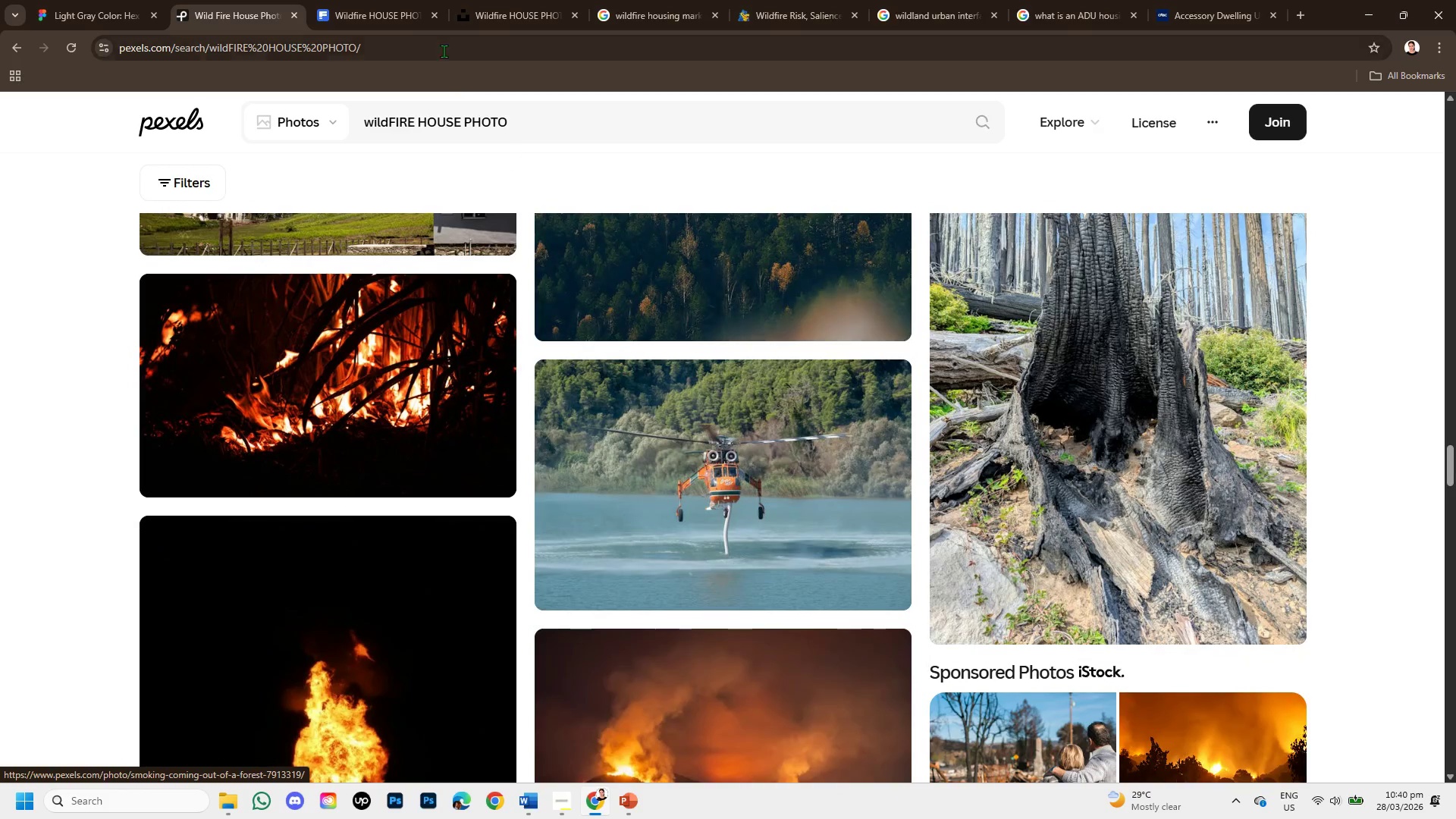 
left_click([395, 0])
 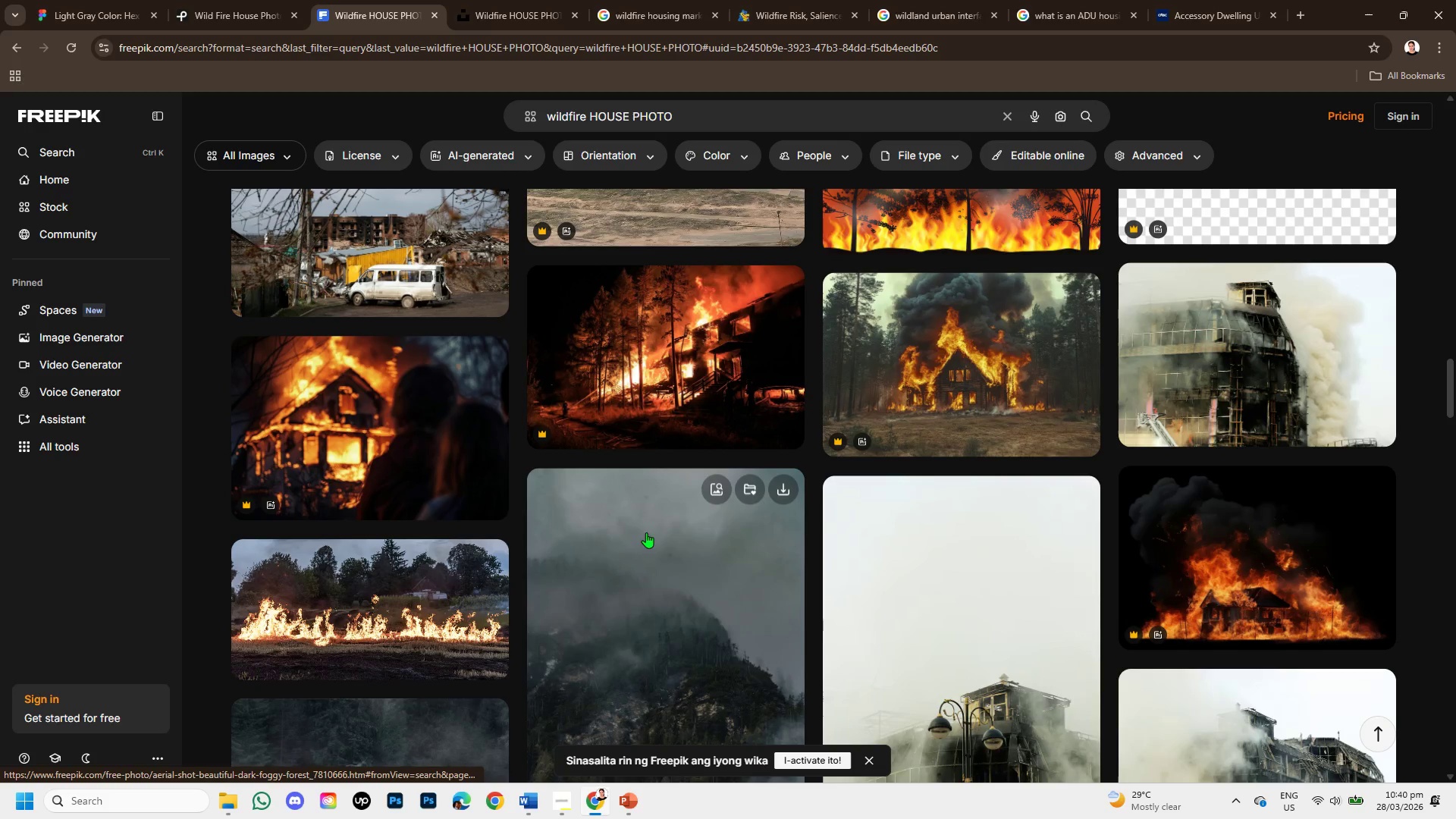 
left_click([988, 334])
 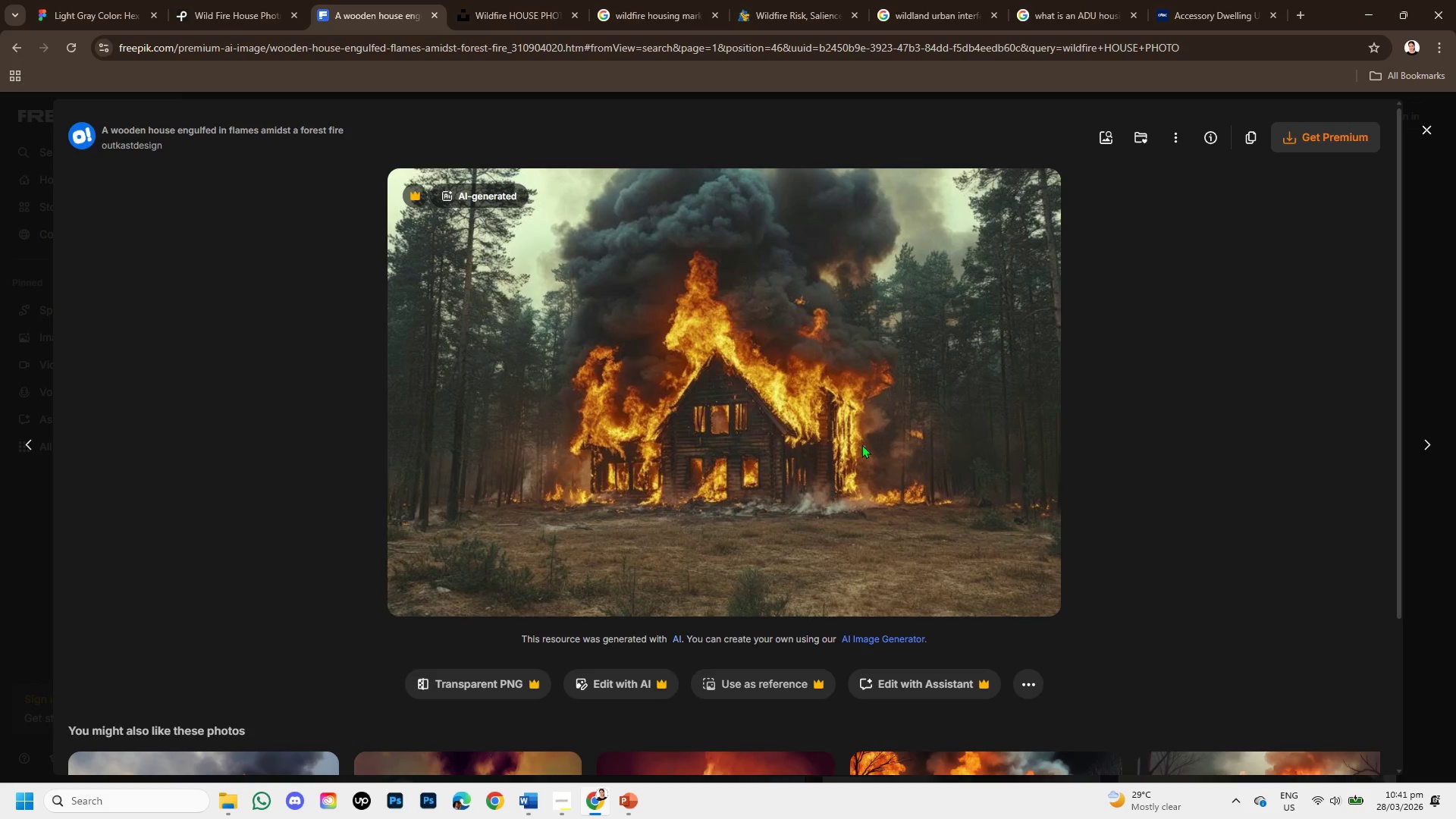 
wait(5.33)
 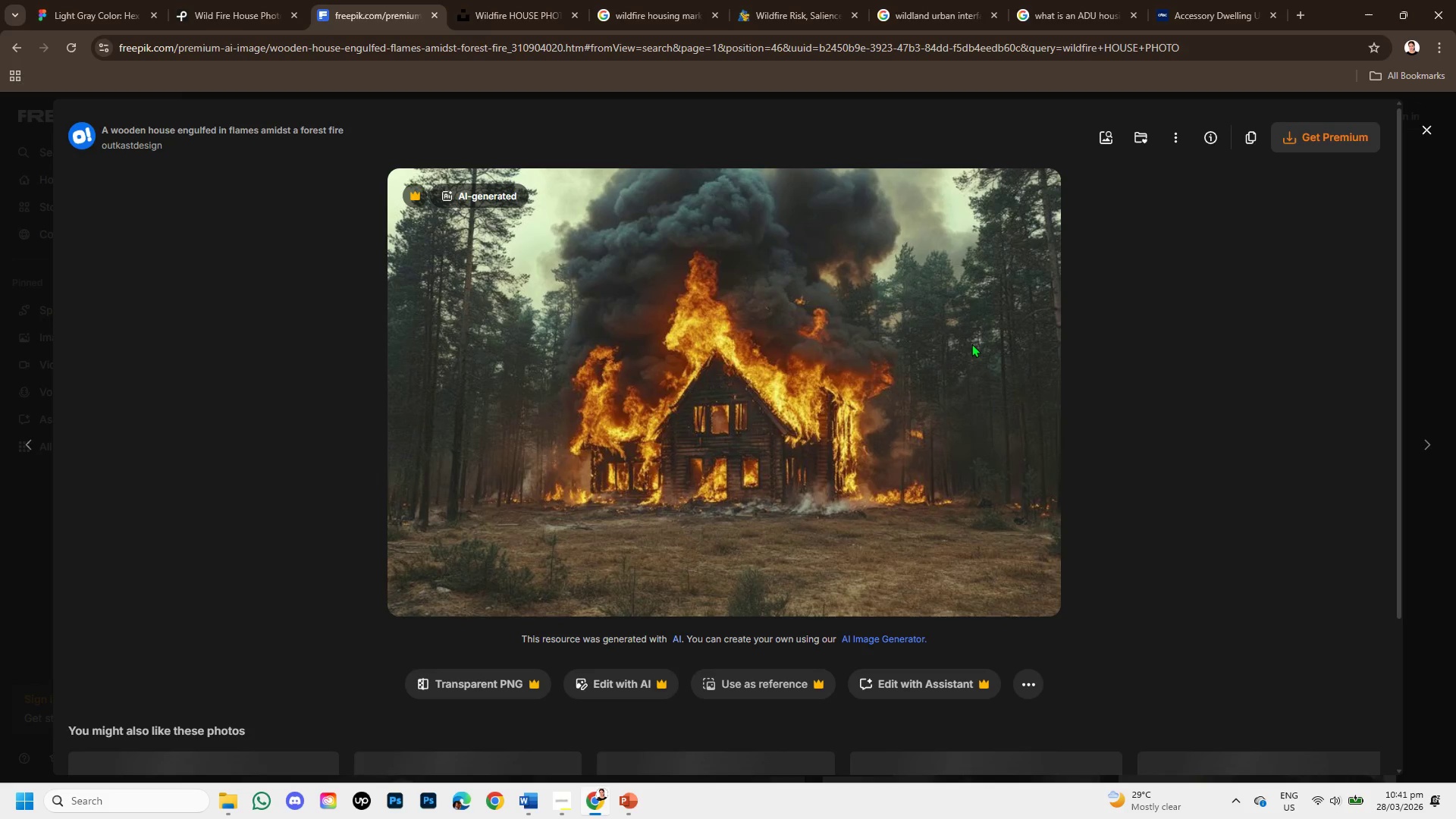 
scroll: coordinate [771, 546], scroll_direction: down, amount: 9.0
 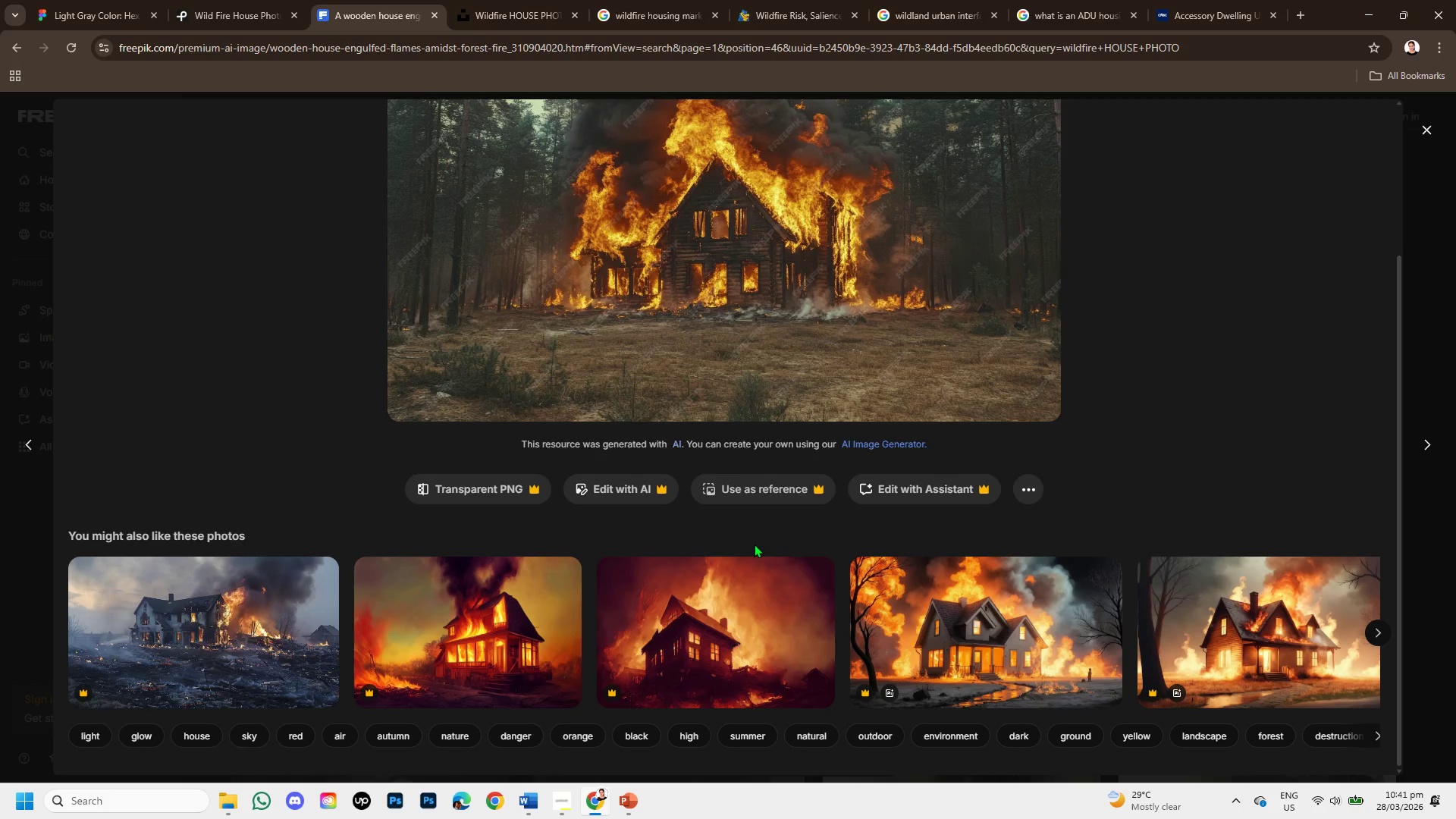 
scroll: coordinate [755, 541], scroll_direction: up, amount: 4.0
 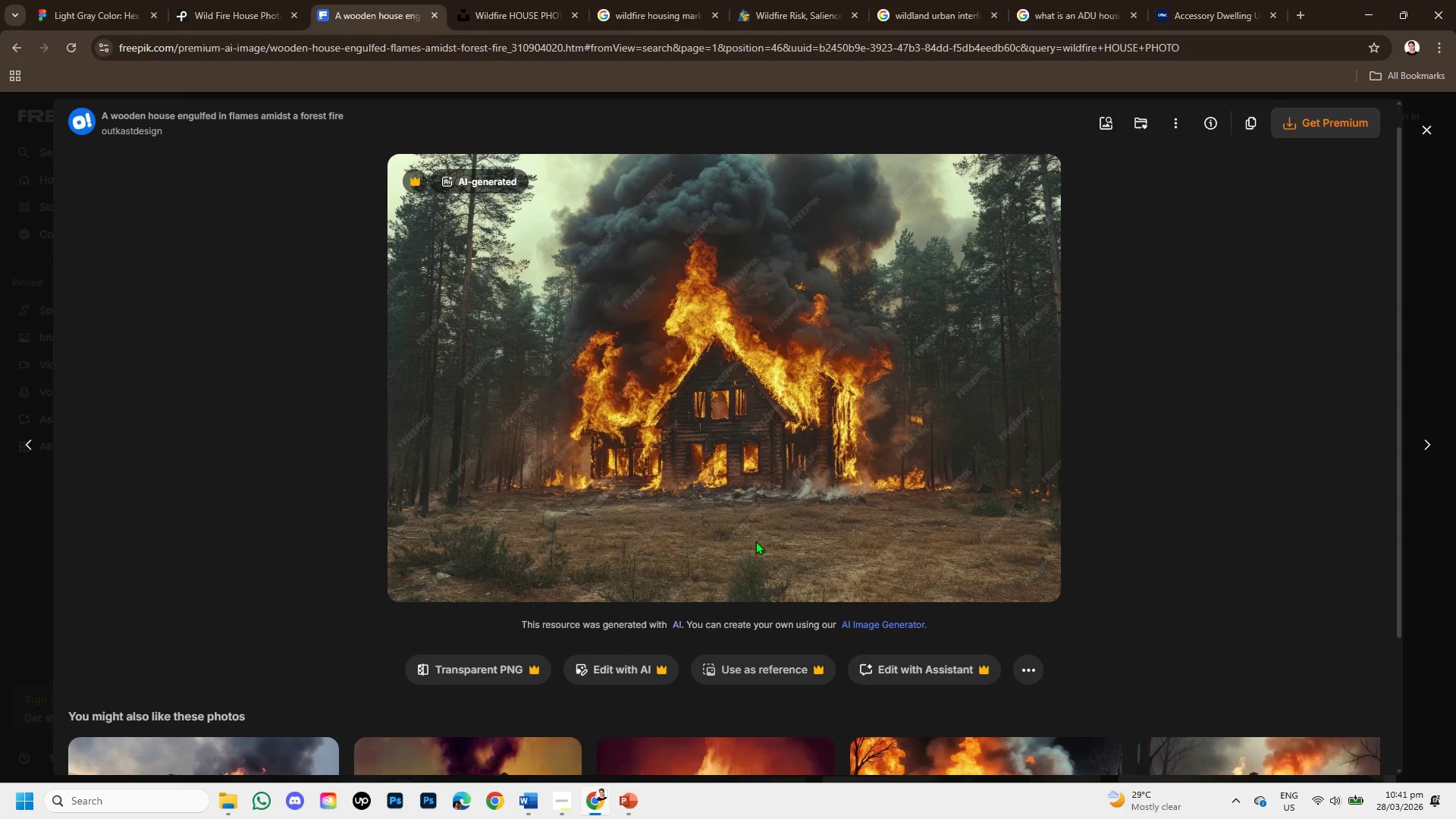 
scroll: coordinate [766, 522], scroll_direction: down, amount: 14.0
 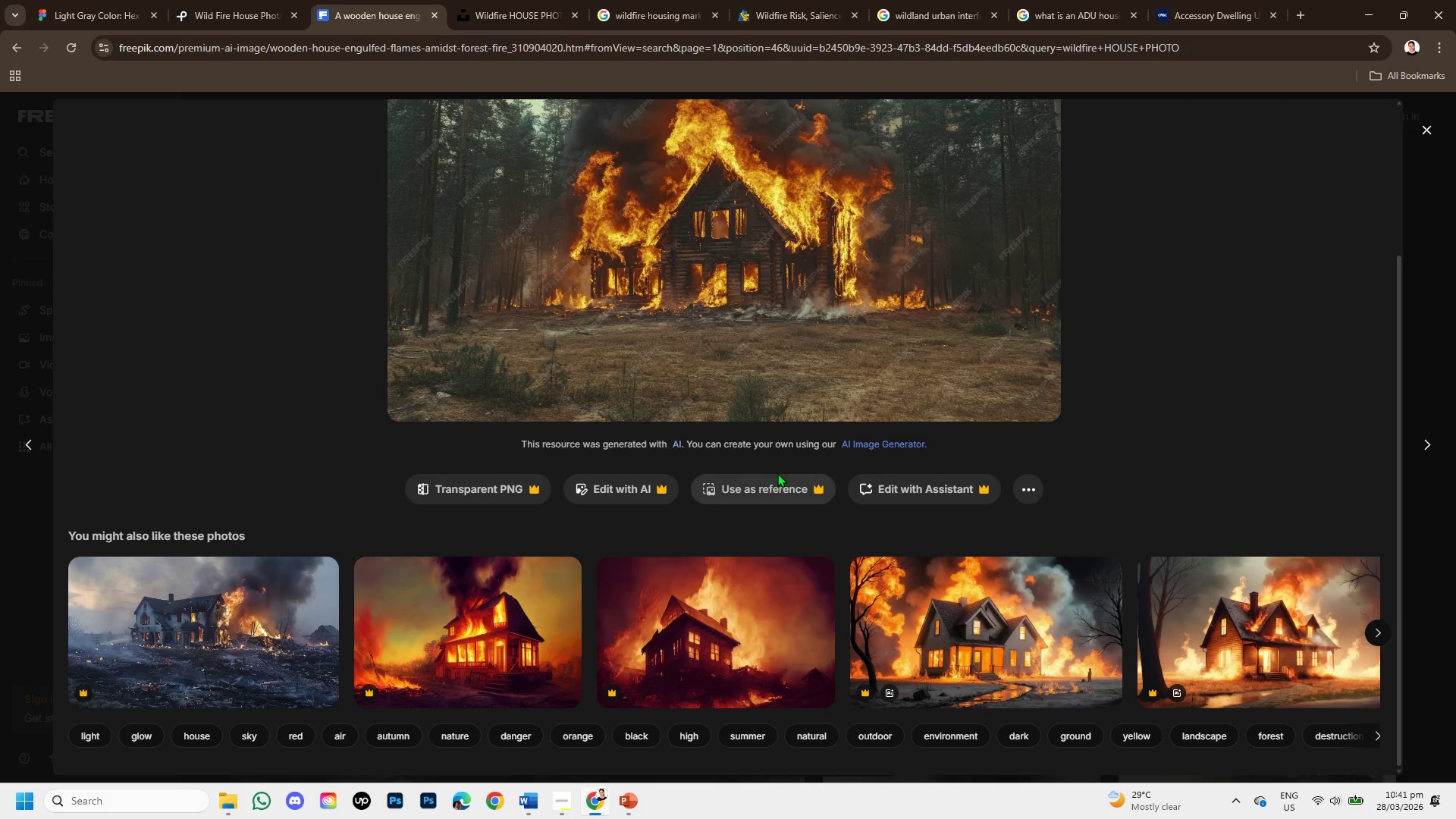 
scroll: coordinate [777, 473], scroll_direction: up, amount: 4.0
 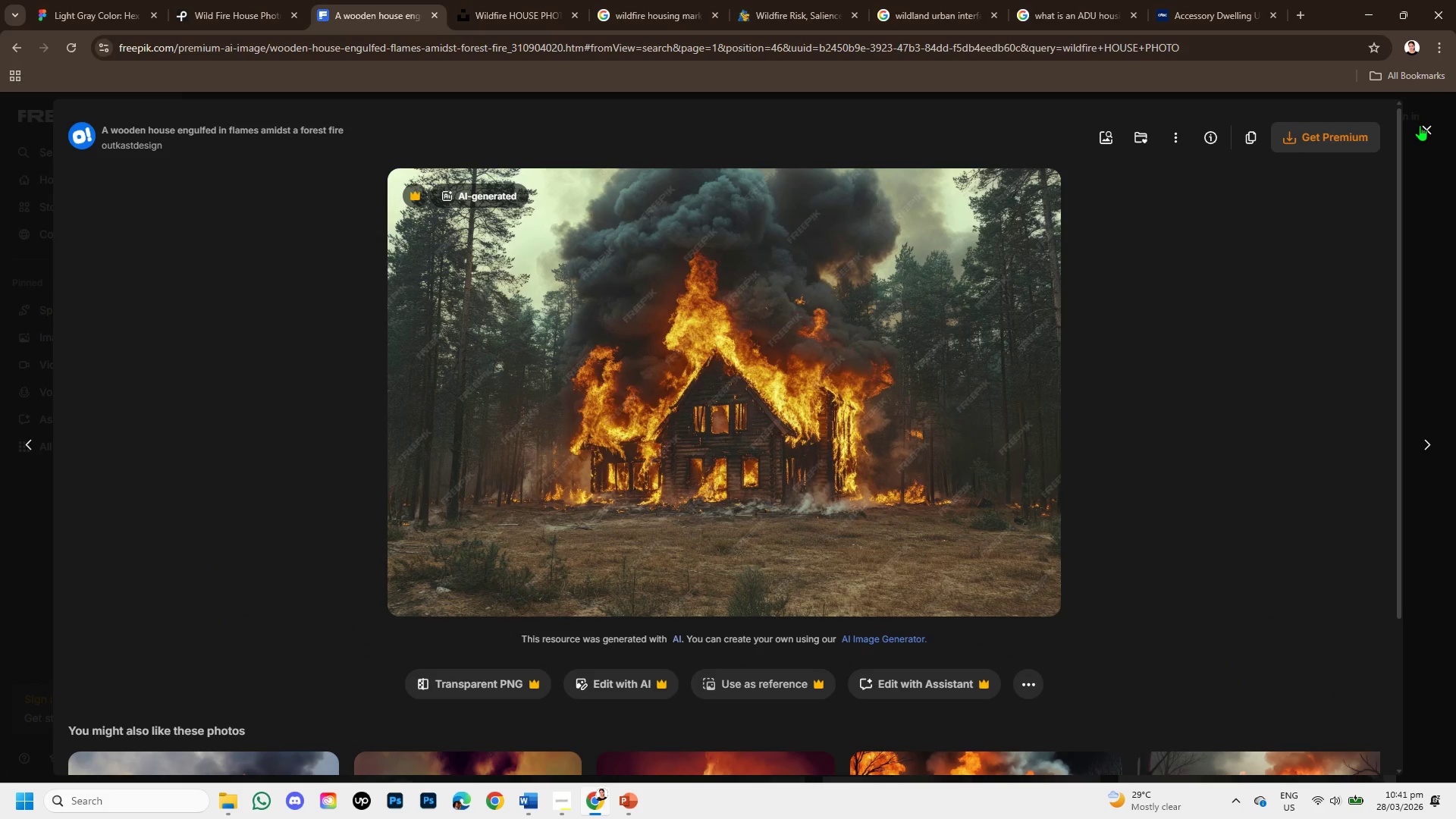 
left_click([1420, 125])
 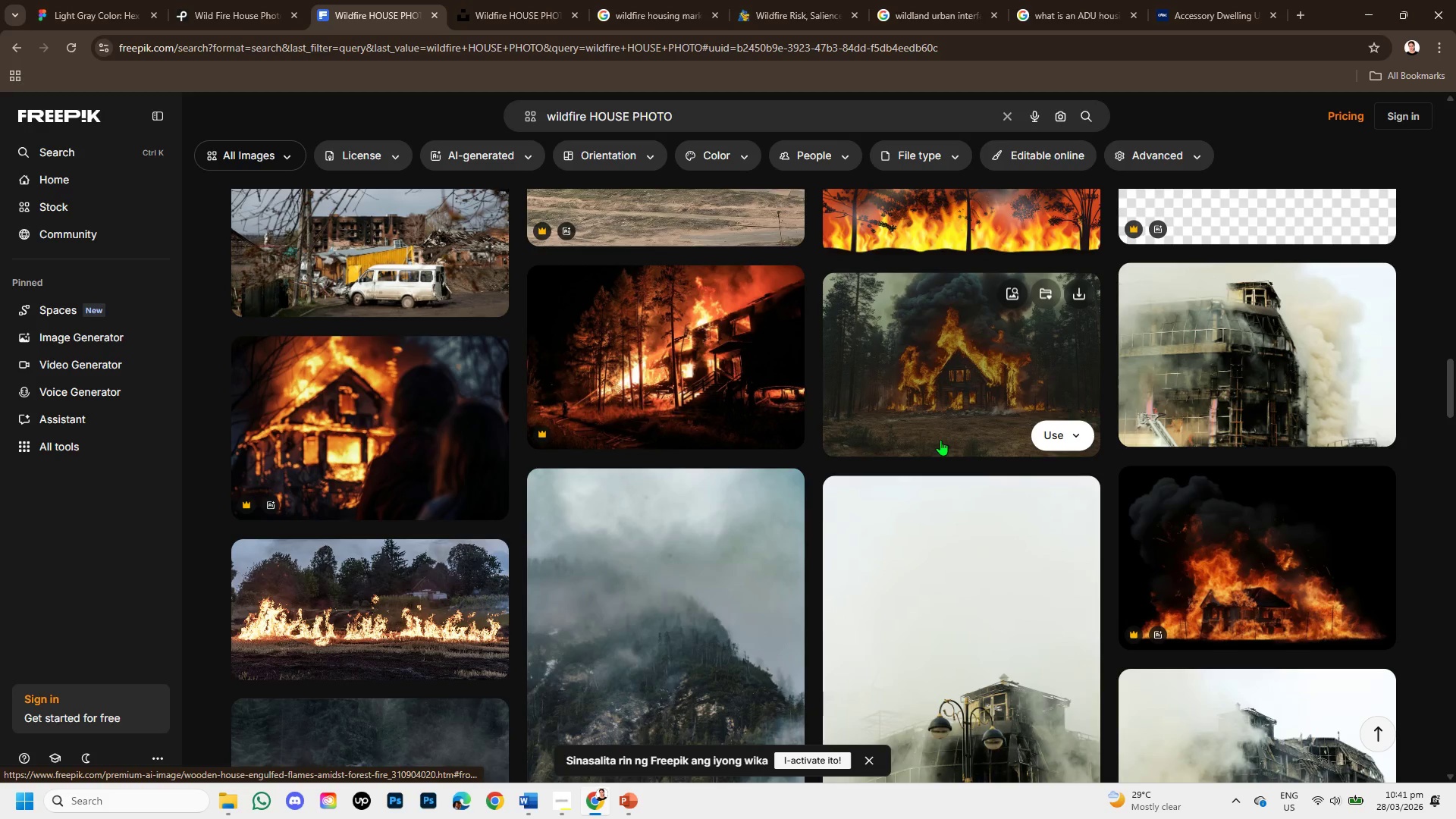 
scroll: coordinate [940, 441], scroll_direction: down, amount: 1.0
 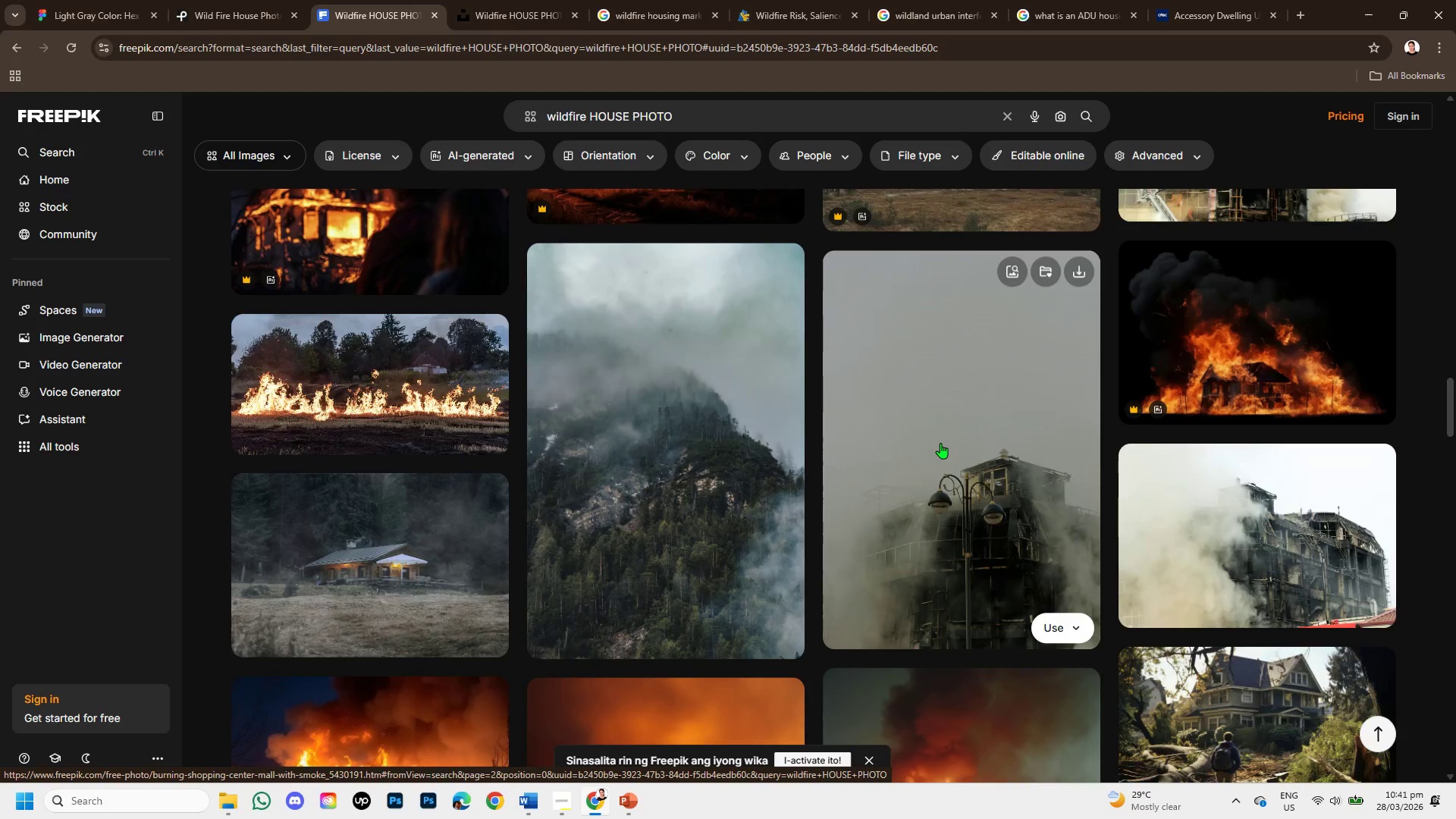 
scroll: coordinate [940, 443], scroll_direction: up, amount: 2.0
 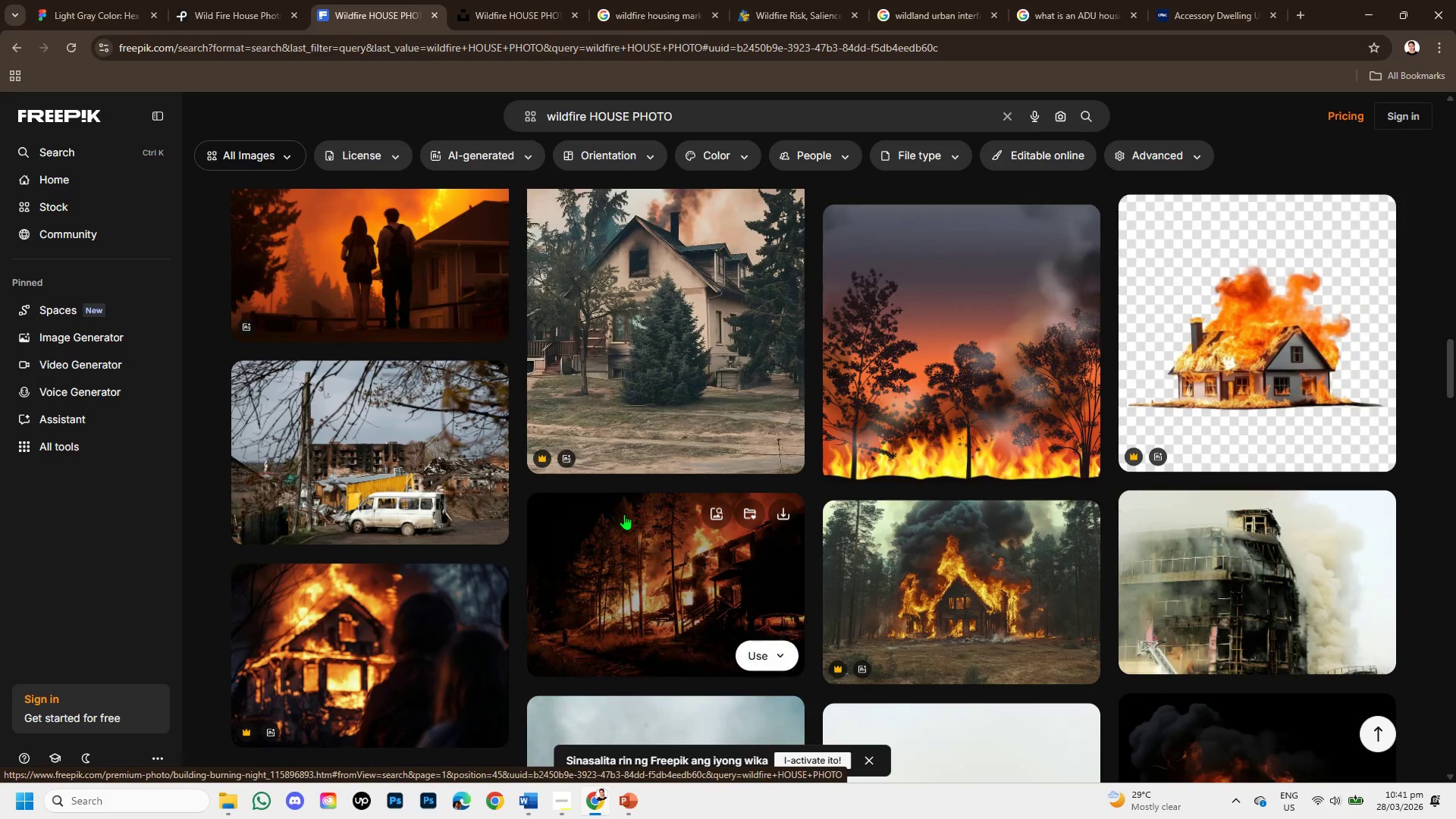 
left_click([624, 514])
 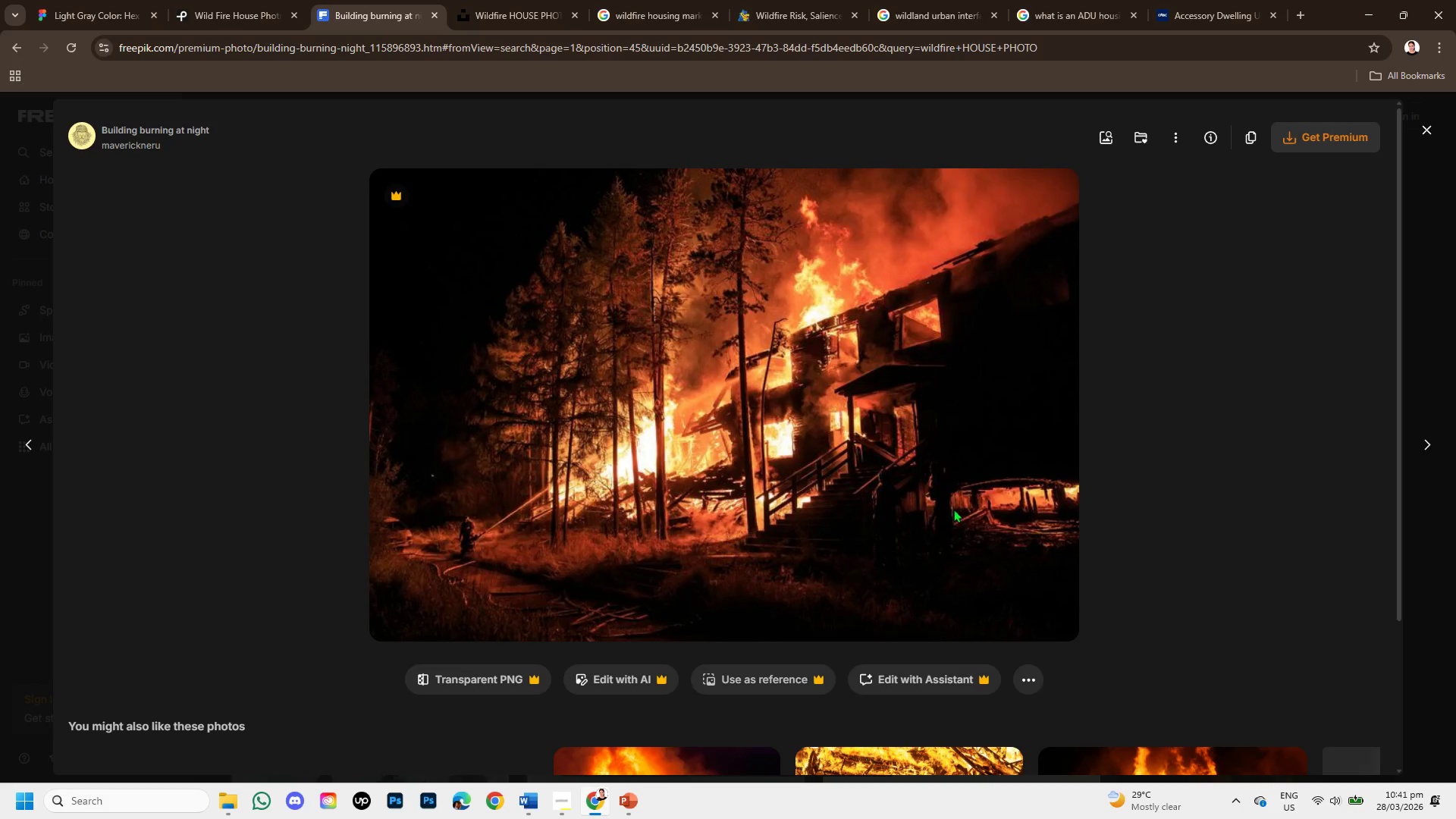 
scroll: coordinate [894, 398], scroll_direction: down, amount: 3.0
 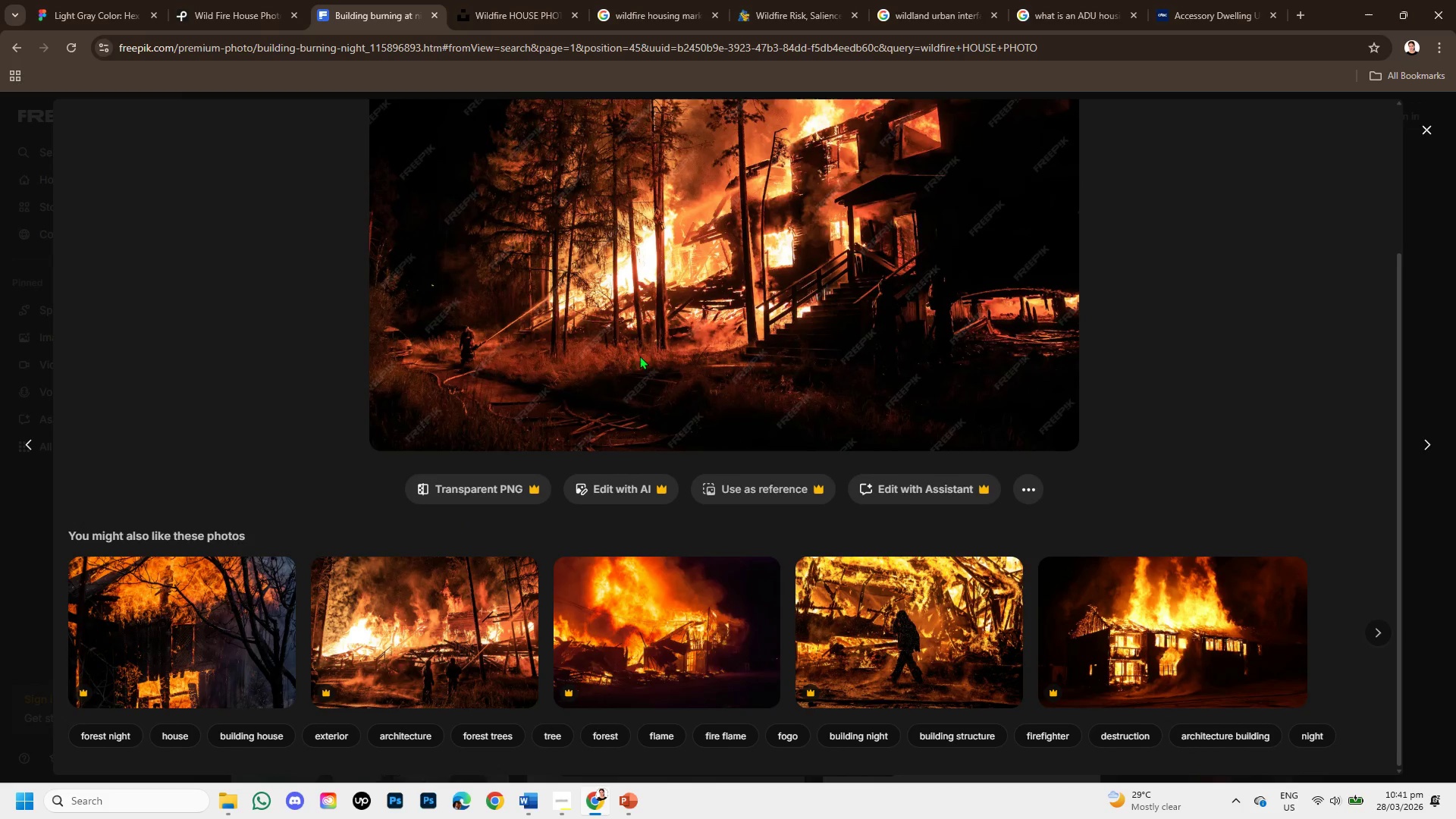 
scroll: coordinate [472, 279], scroll_direction: up, amount: 4.0
 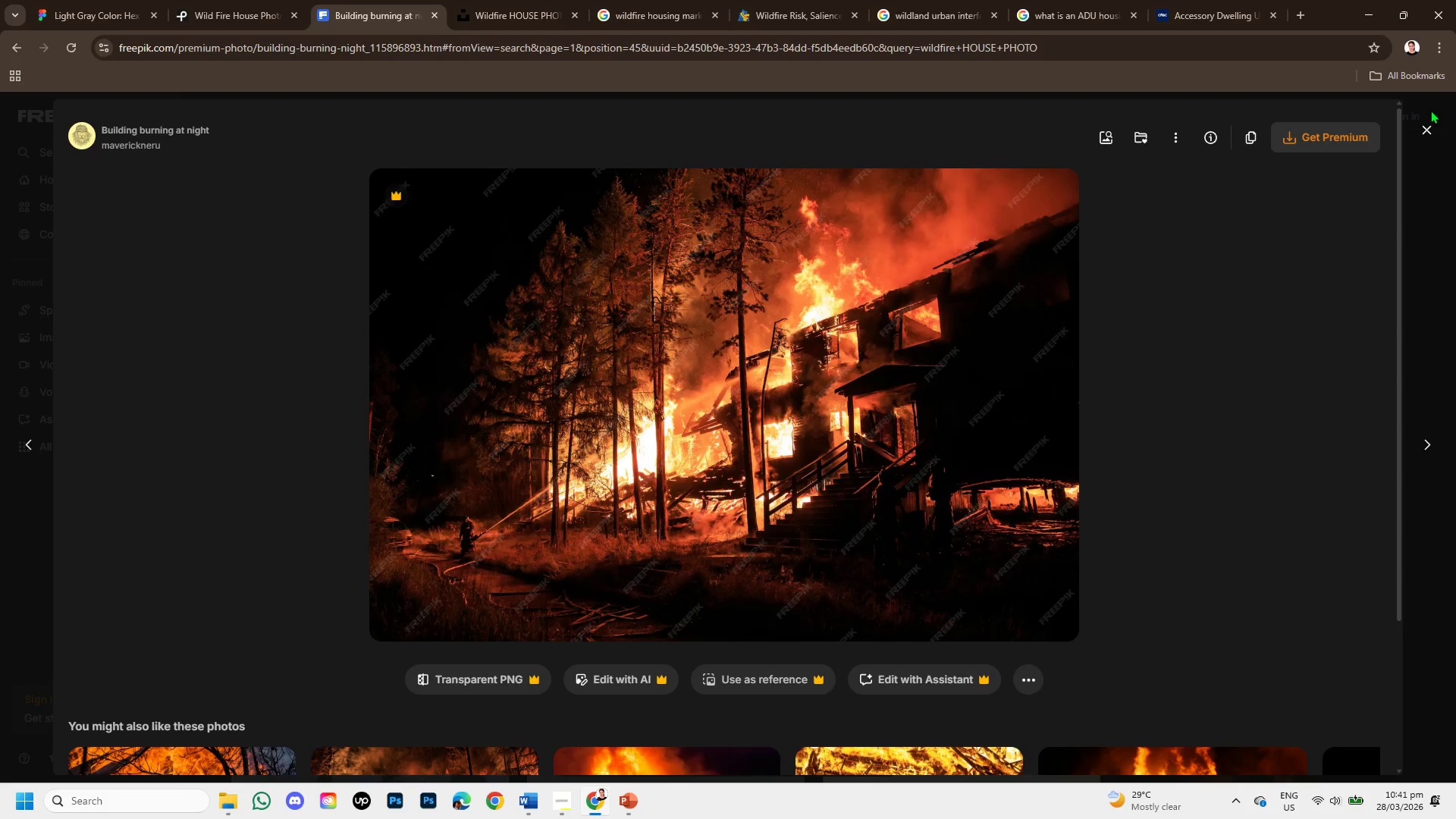 
left_click([1428, 129])
 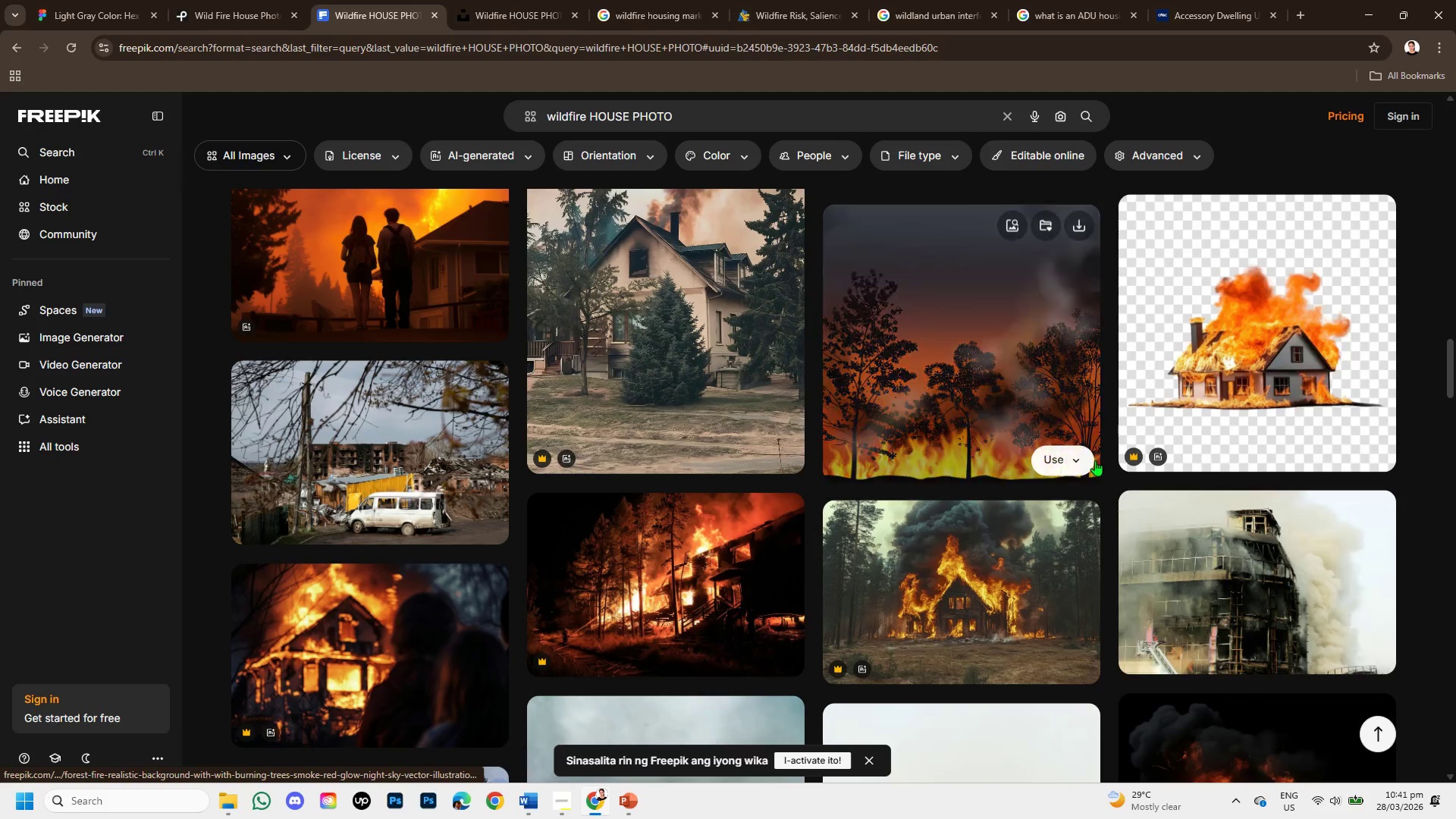 
scroll: coordinate [1058, 563], scroll_direction: down, amount: 2.0
 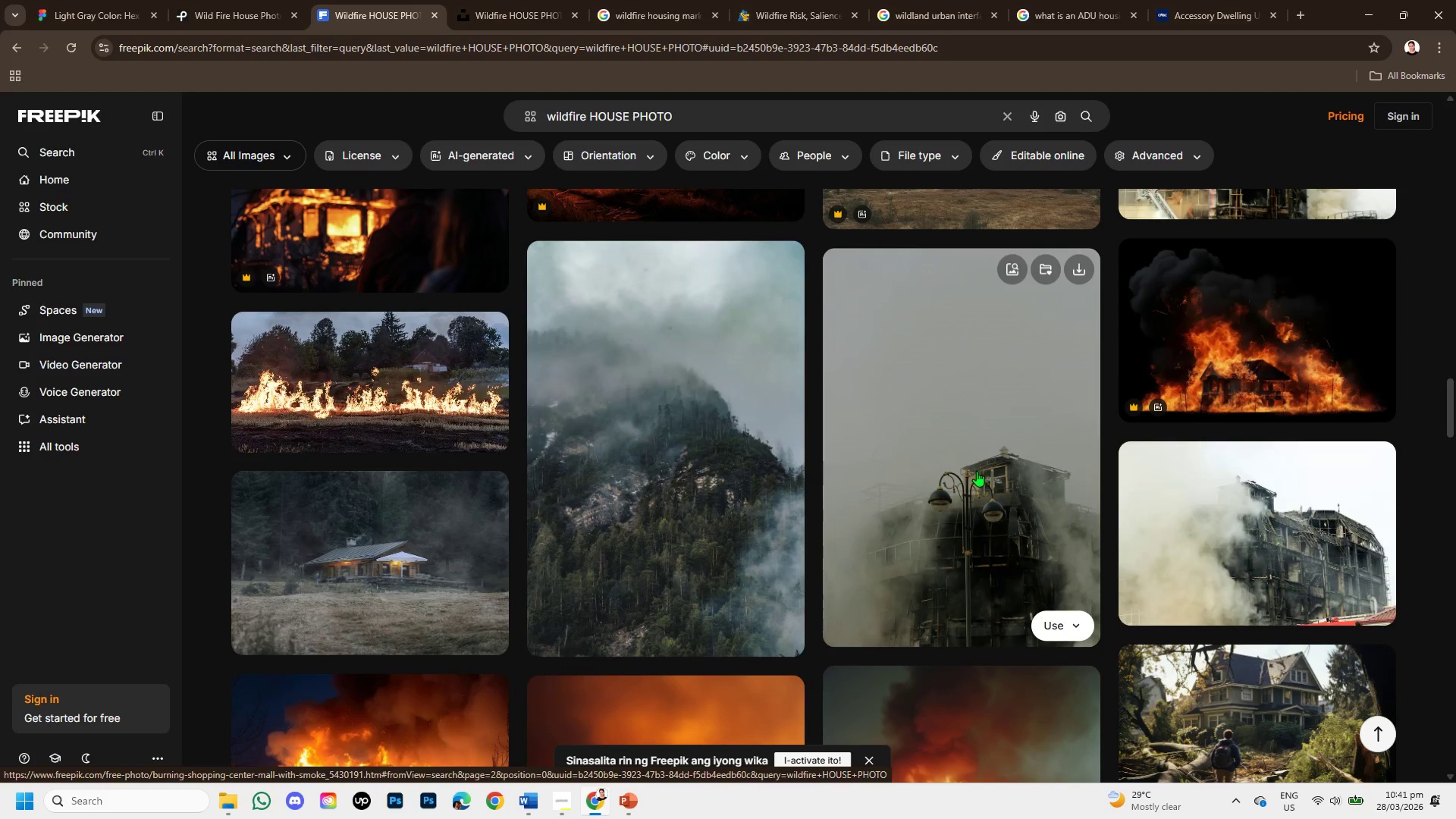 
wait(5.16)
 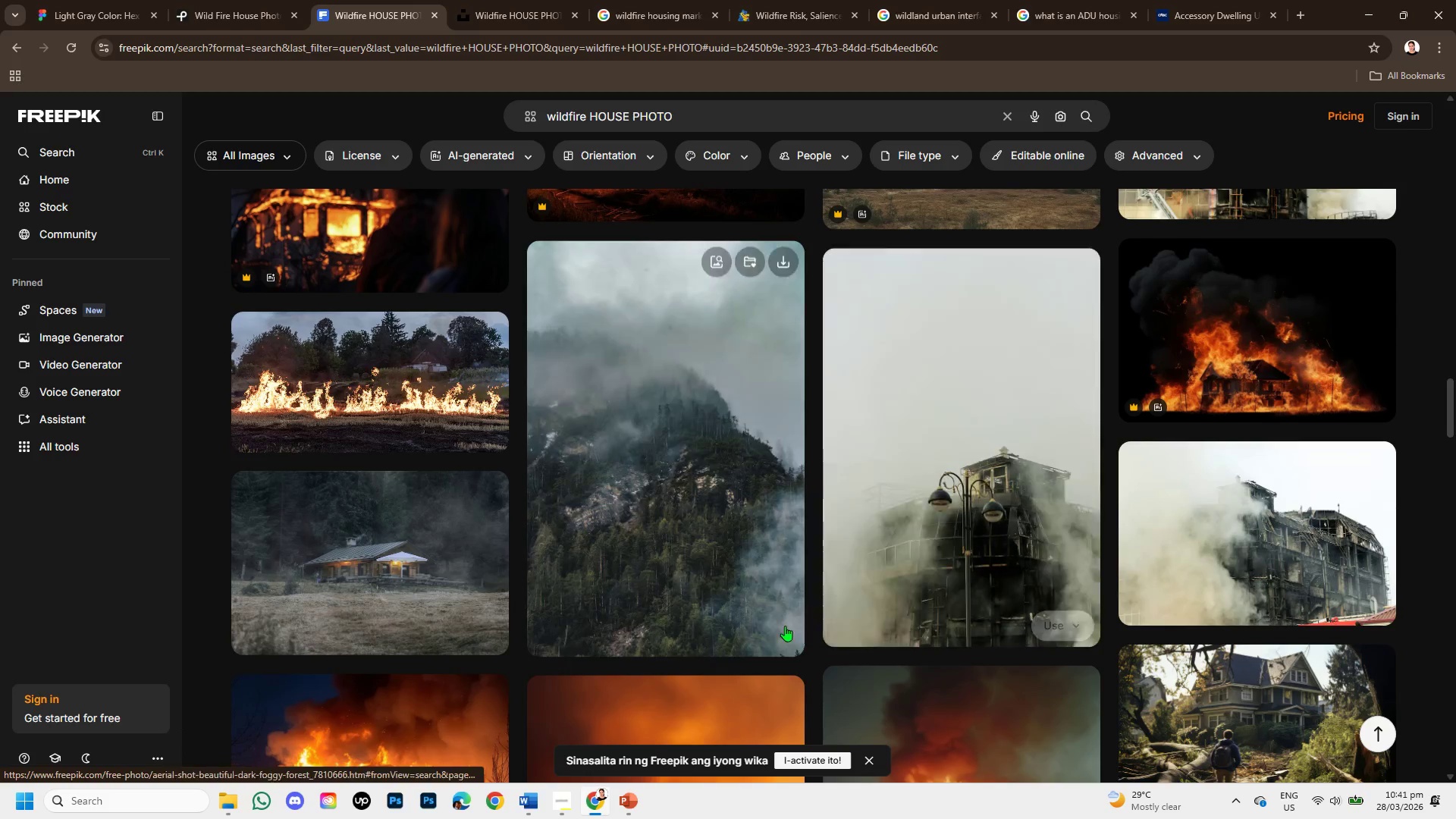 
left_click([421, 554])
 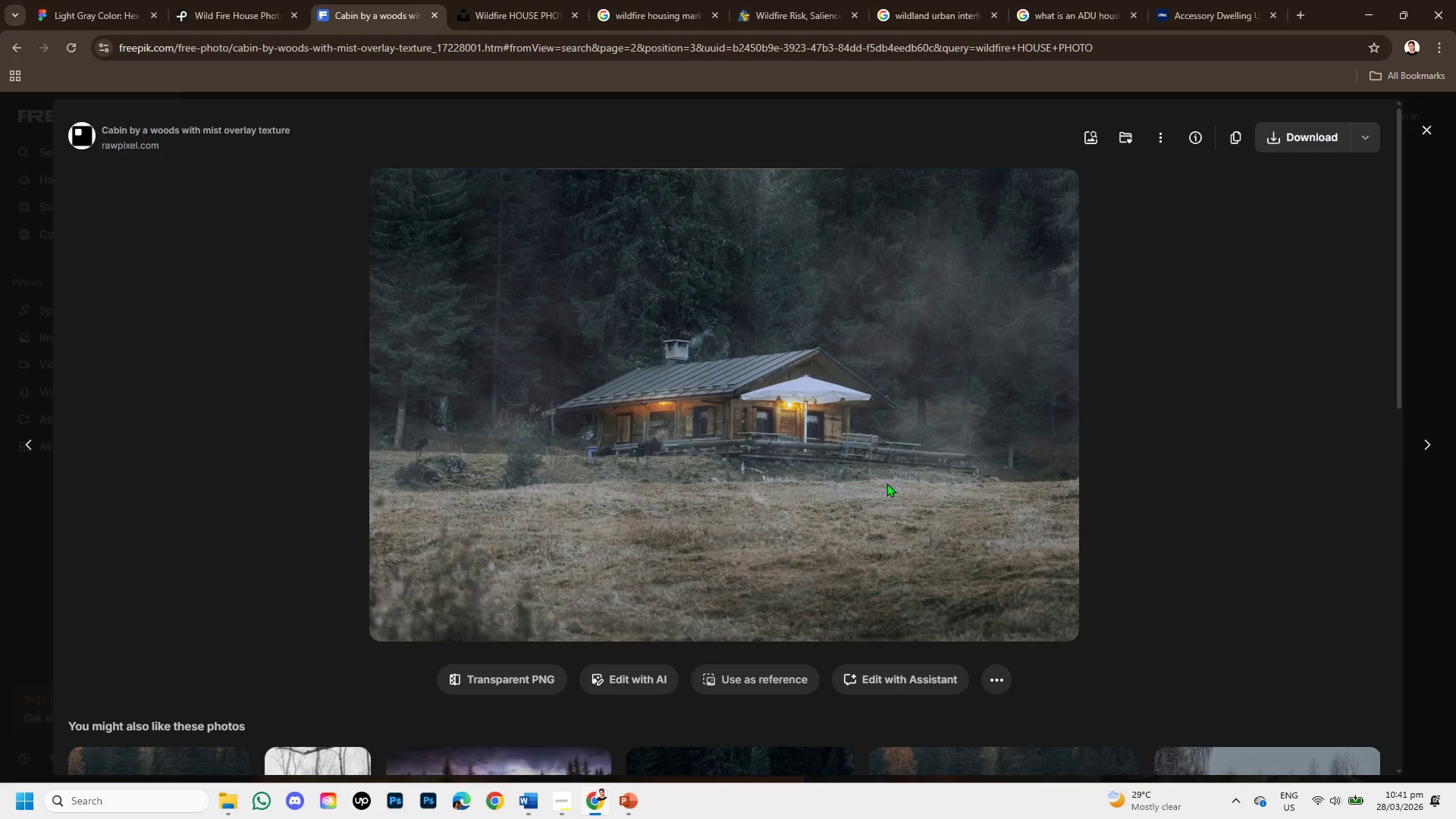 
wait(10.41)
 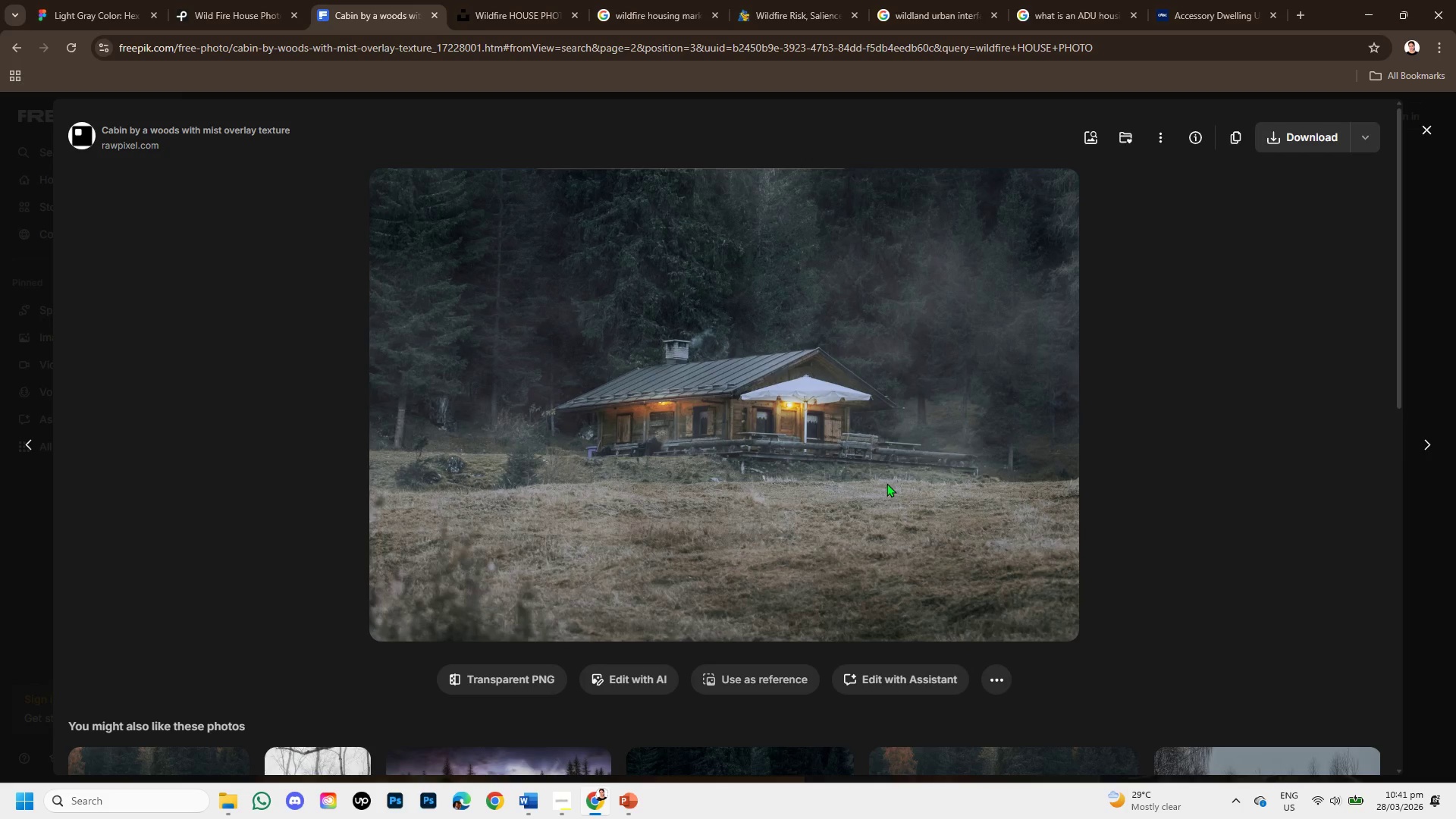 
scroll: coordinate [887, 475], scroll_direction: down, amount: 6.0
 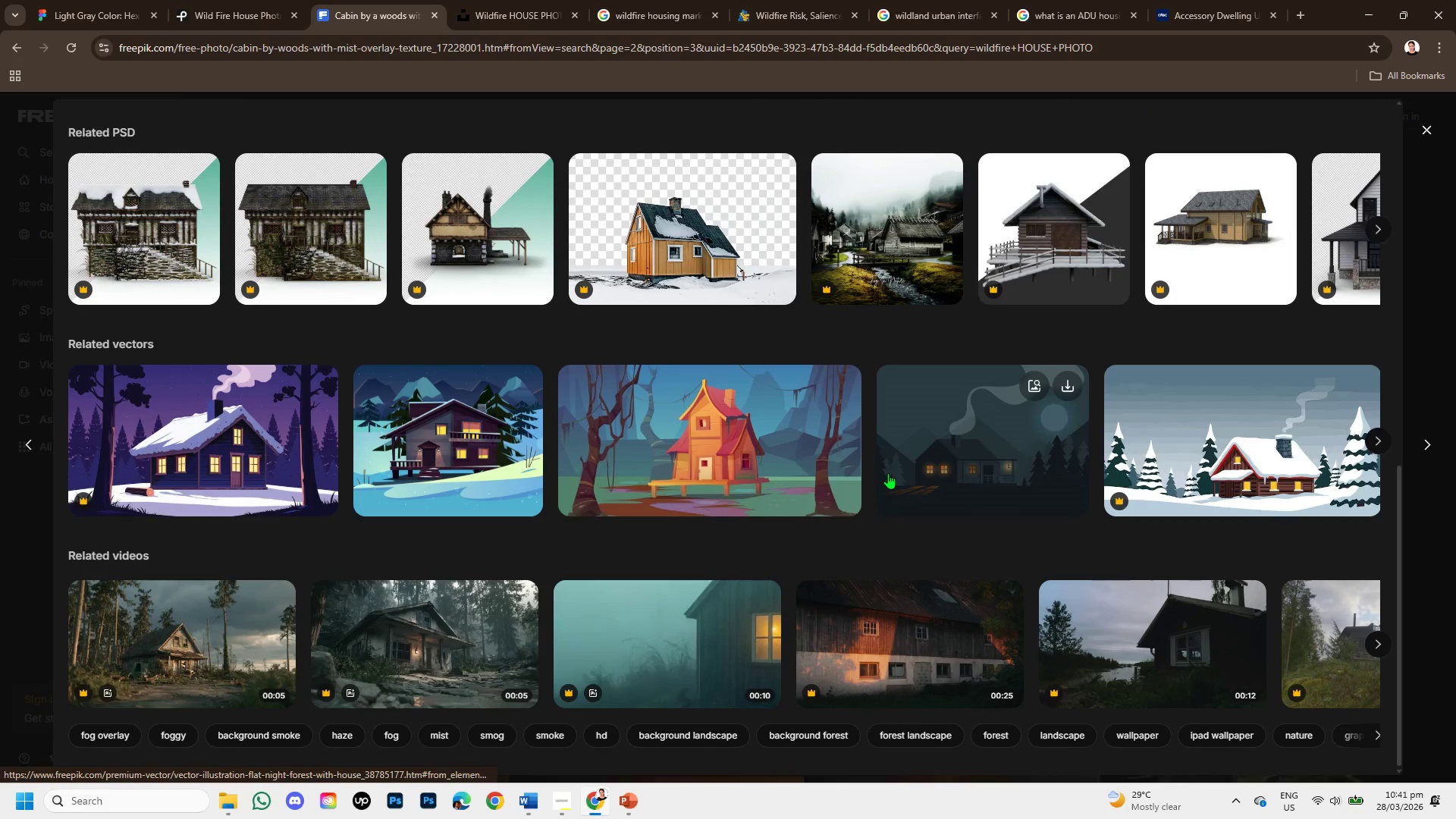 
scroll: coordinate [888, 473], scroll_direction: up, amount: 3.0
 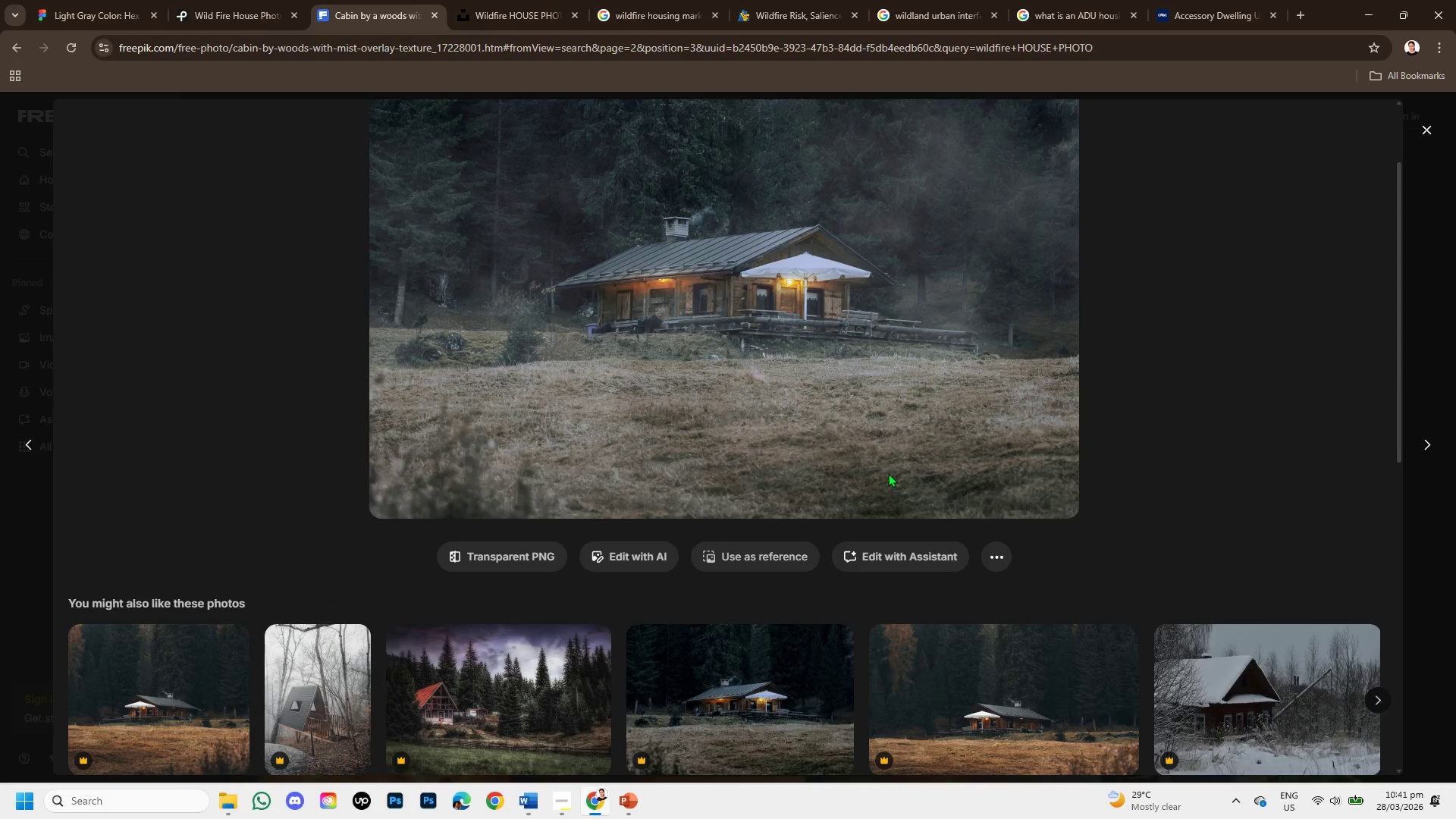 
scroll: coordinate [888, 473], scroll_direction: down, amount: 1.0
 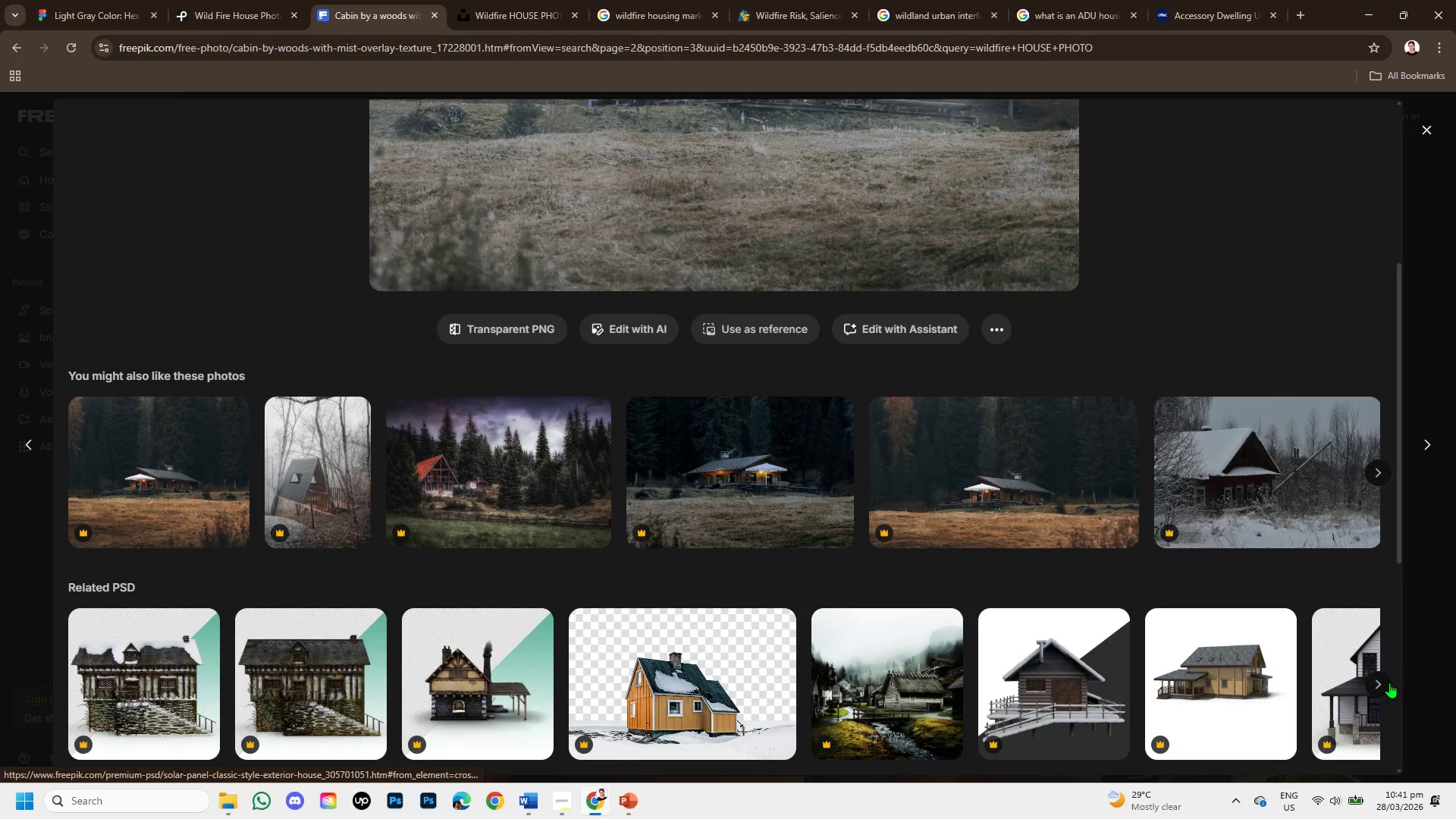 
scroll: coordinate [1119, 617], scroll_direction: up, amount: 4.0
 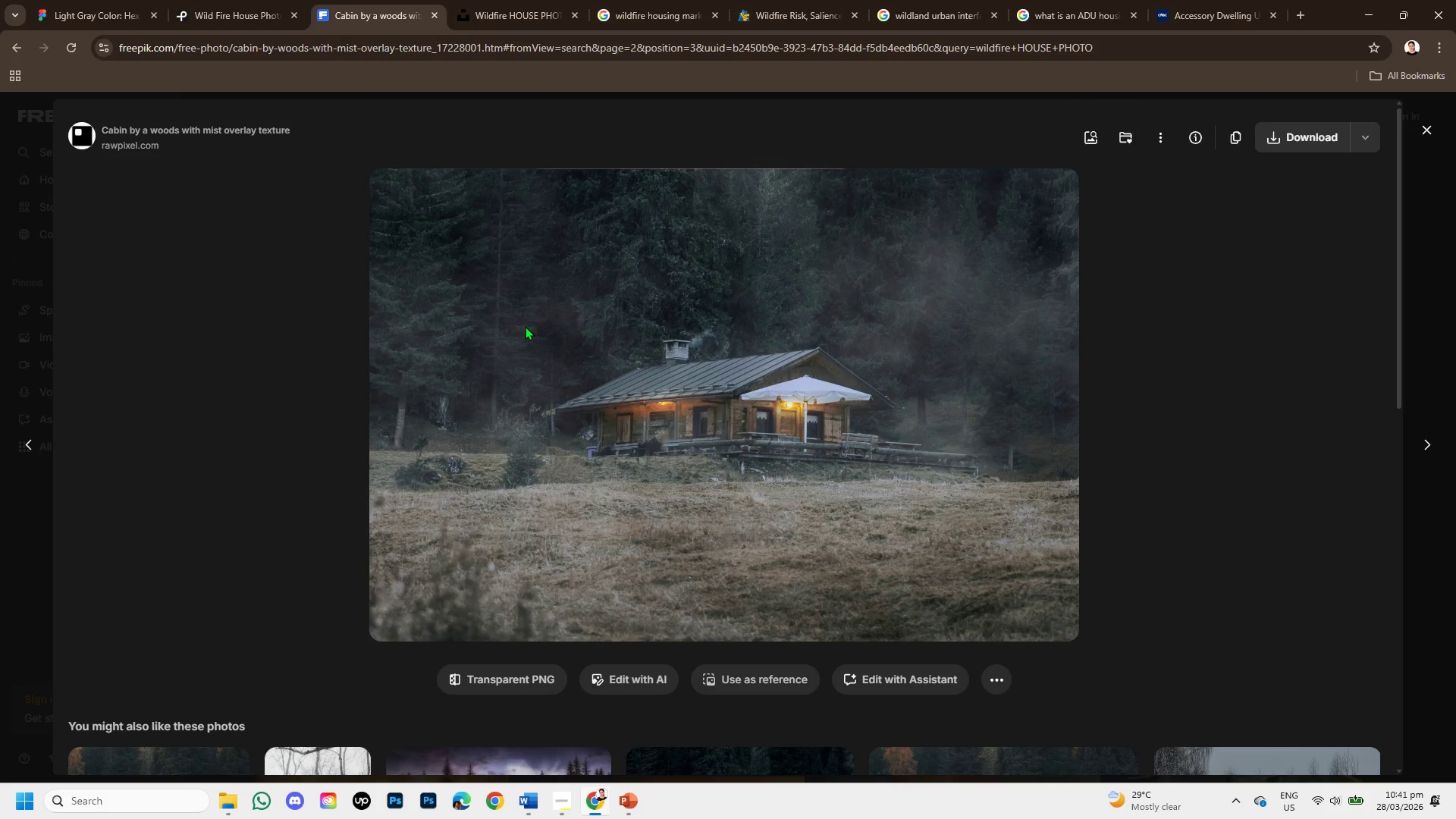 
right_click([585, 318])
 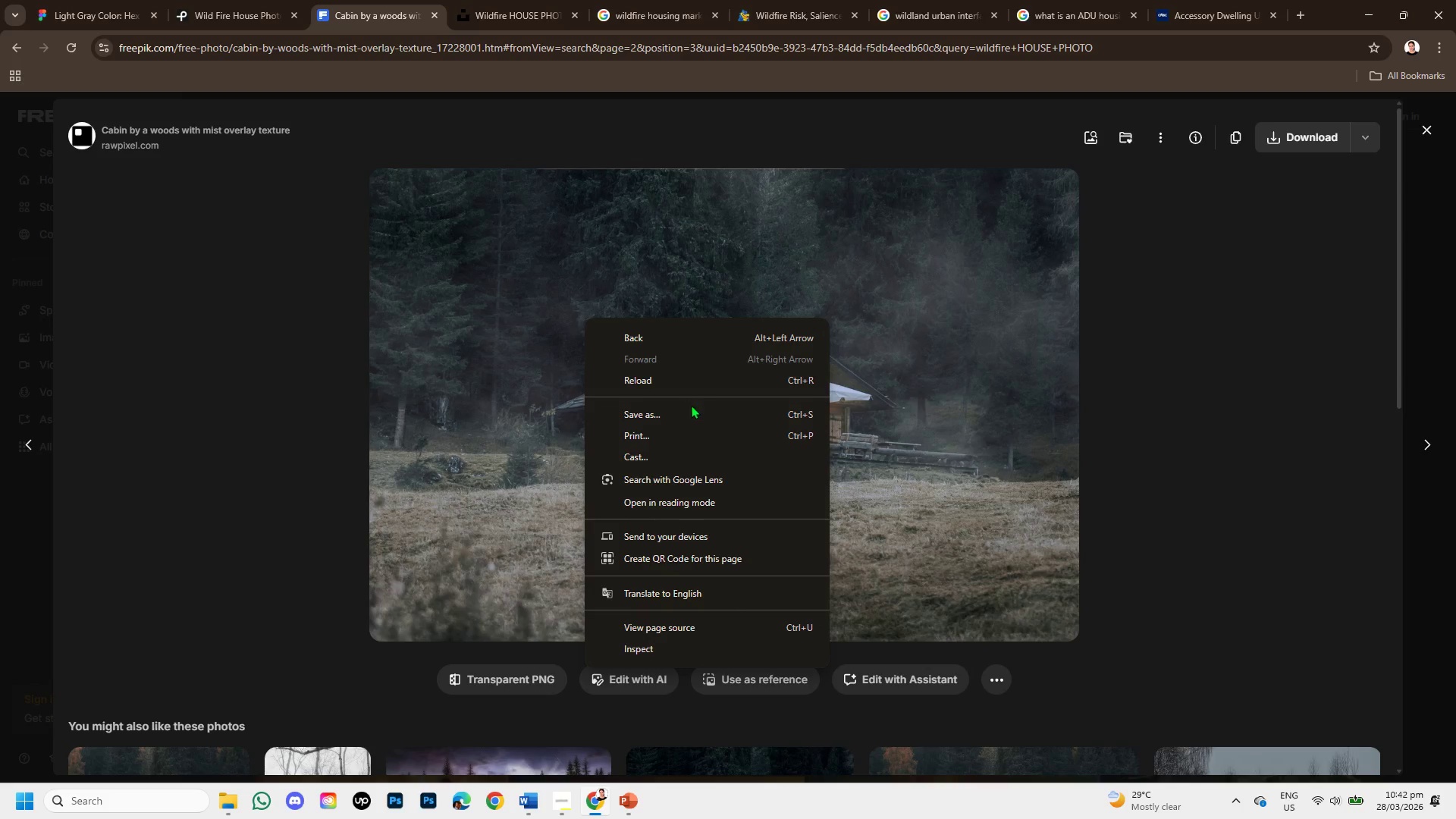 
left_click([406, 404])
 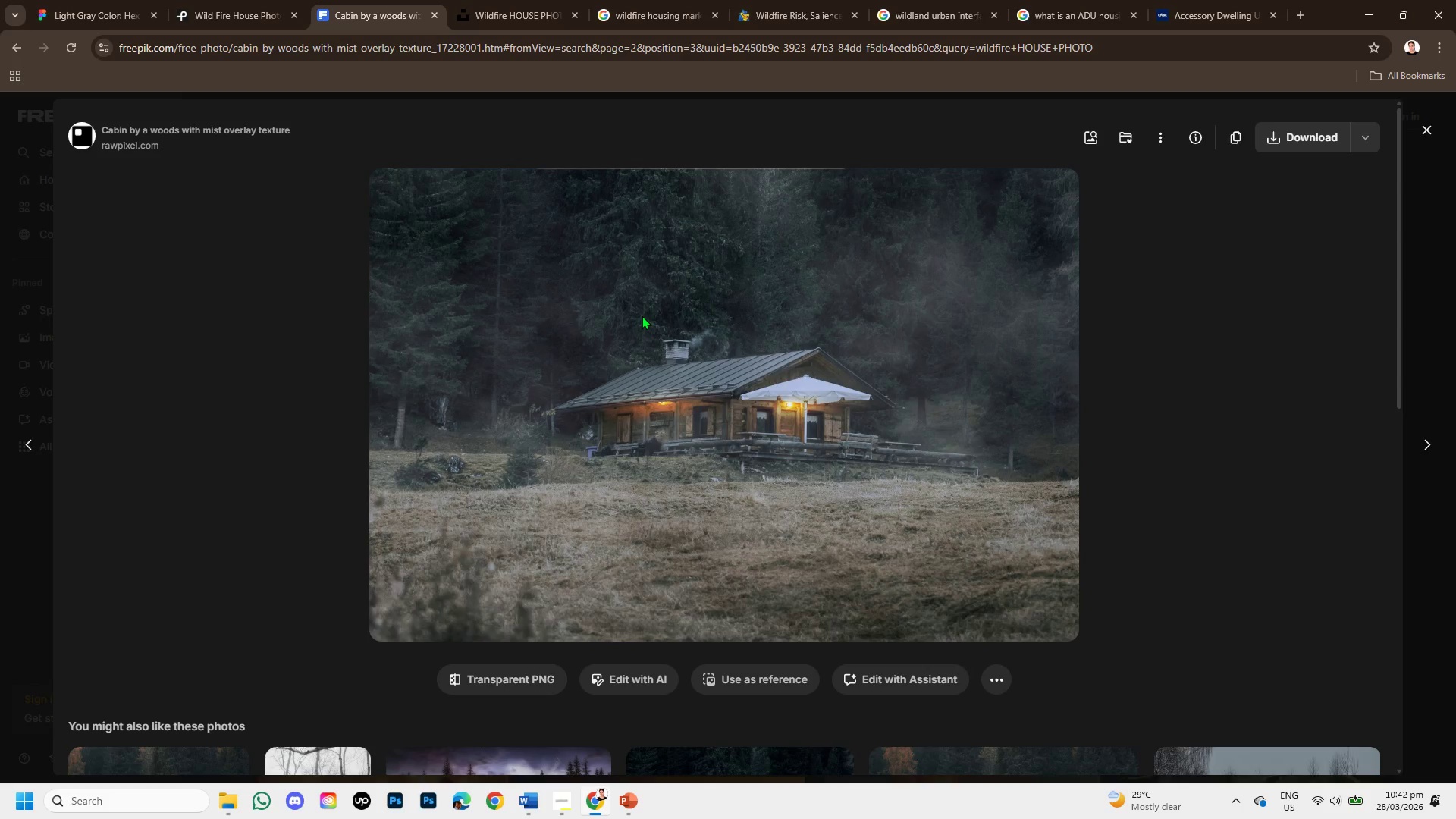 
left_click([642, 315])
 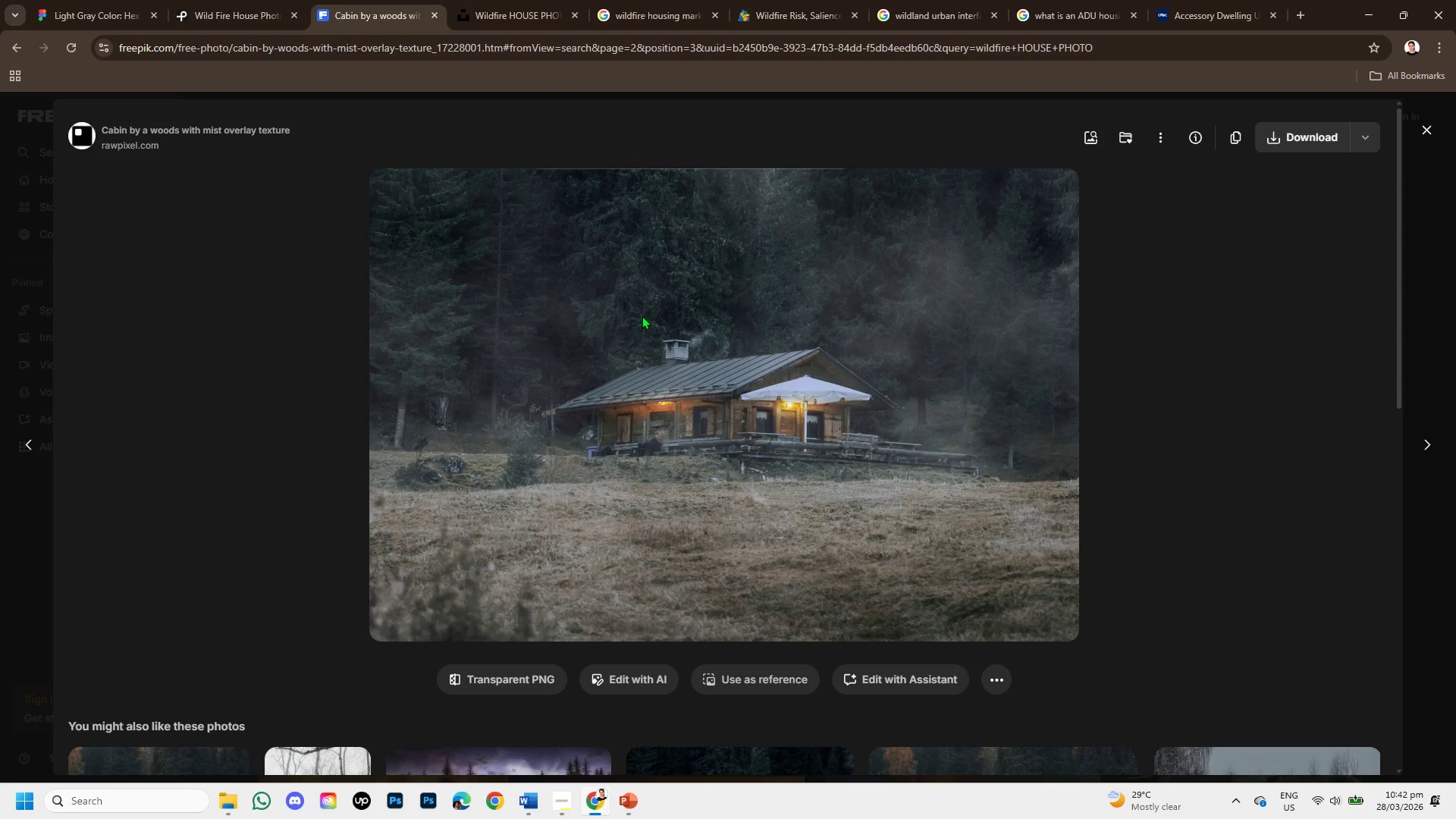 
right_click([642, 315])
 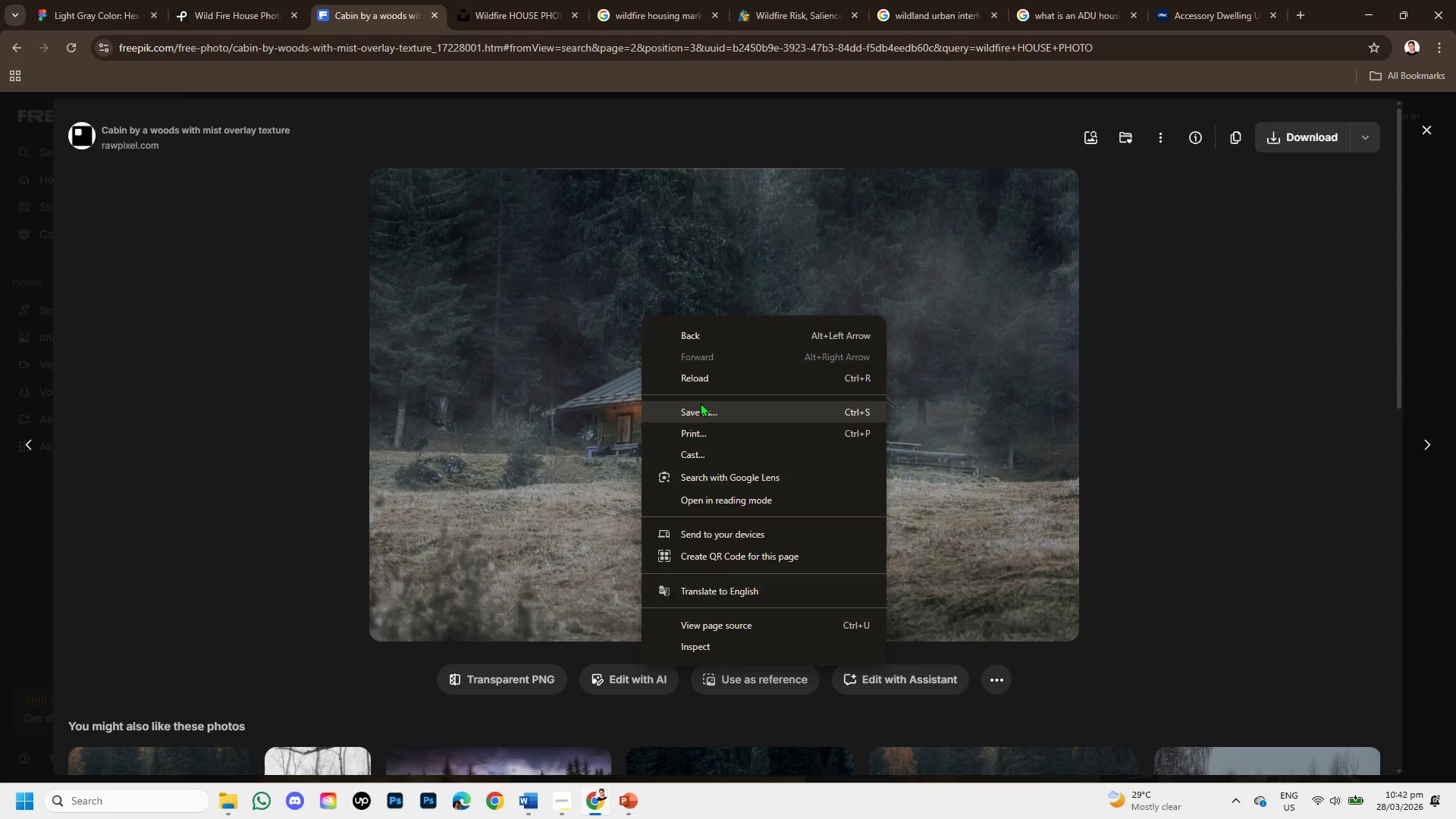 
left_click([698, 407])
 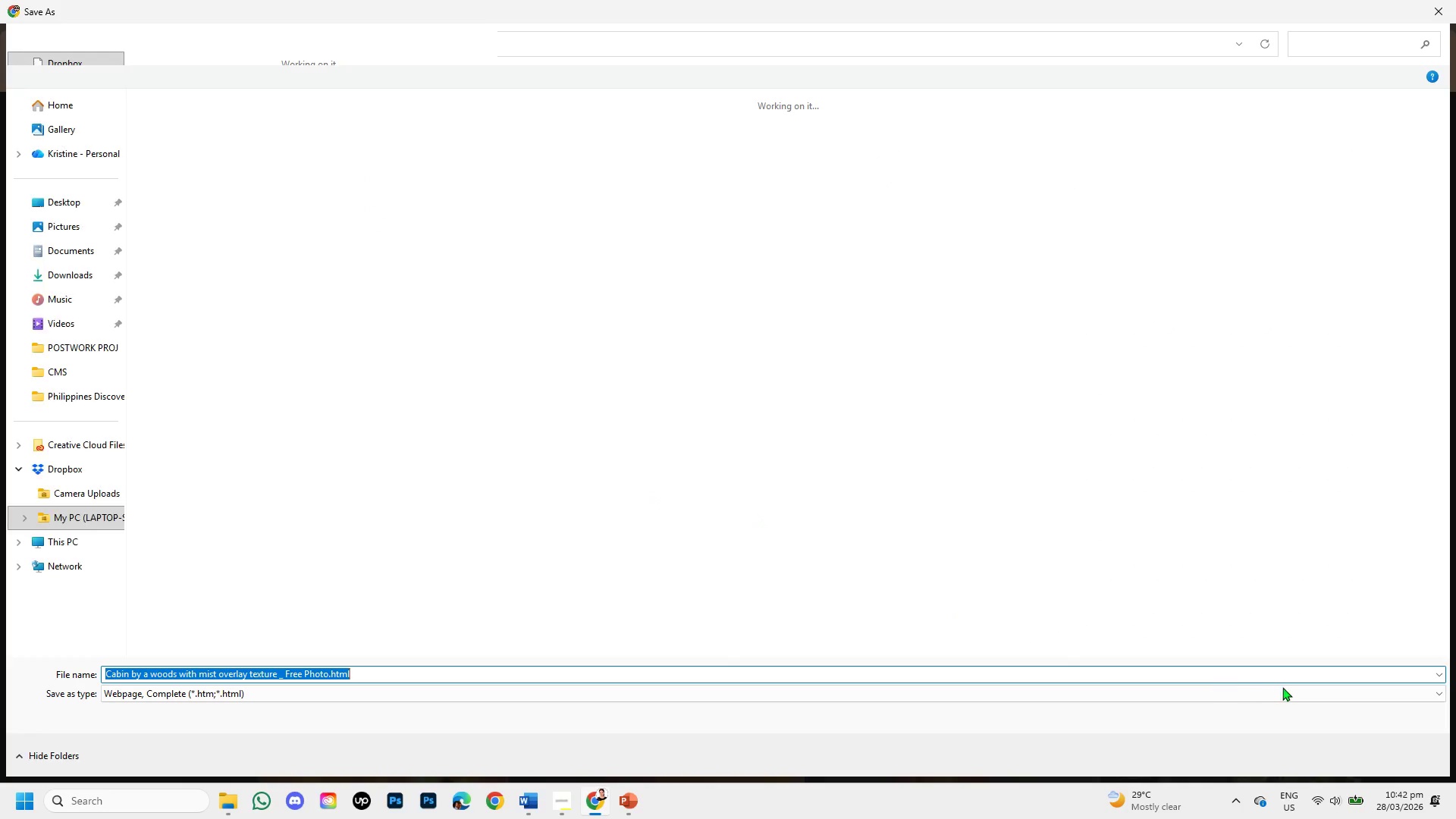 
left_click([1332, 758])
 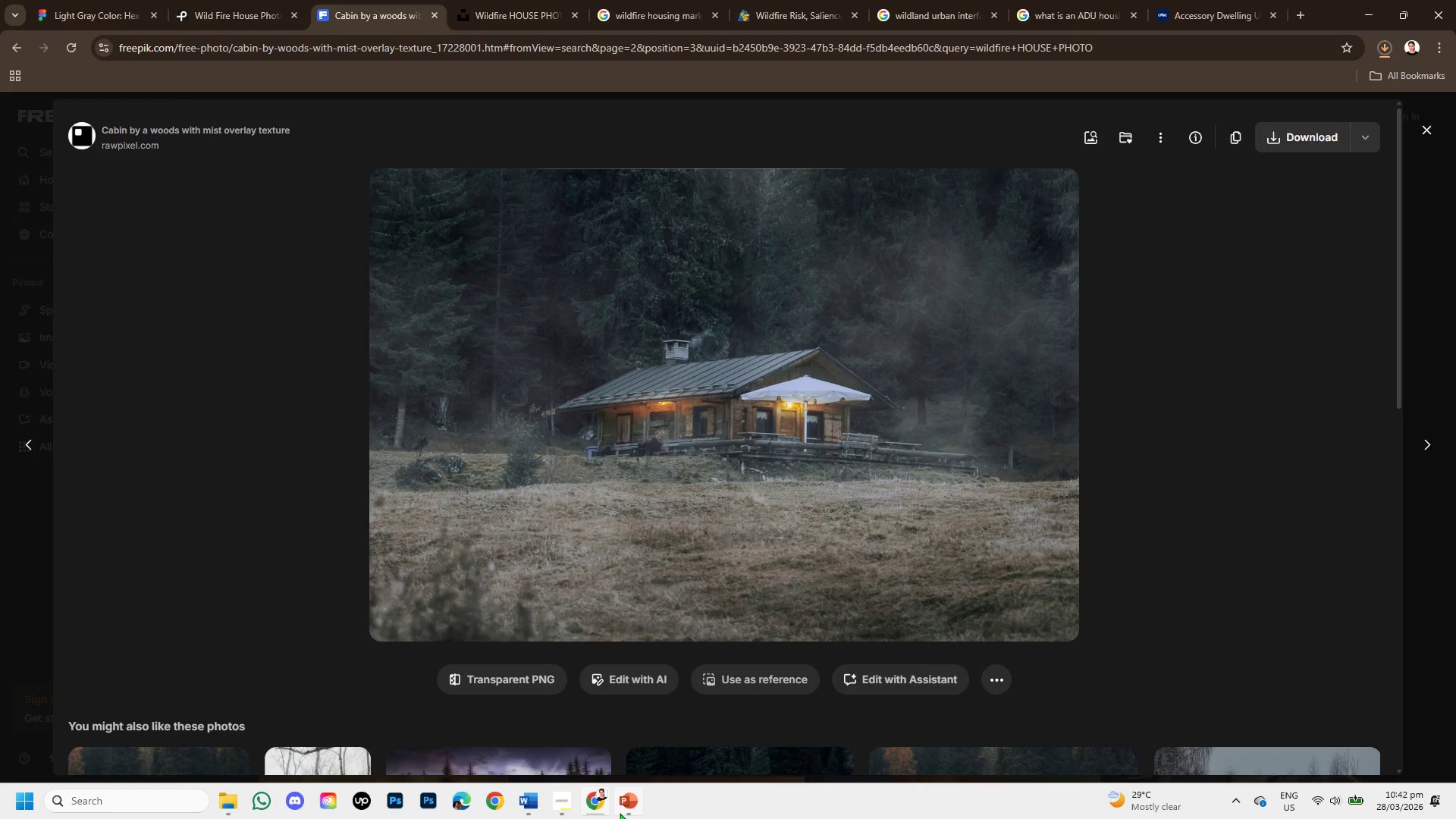 
left_click([632, 801])
 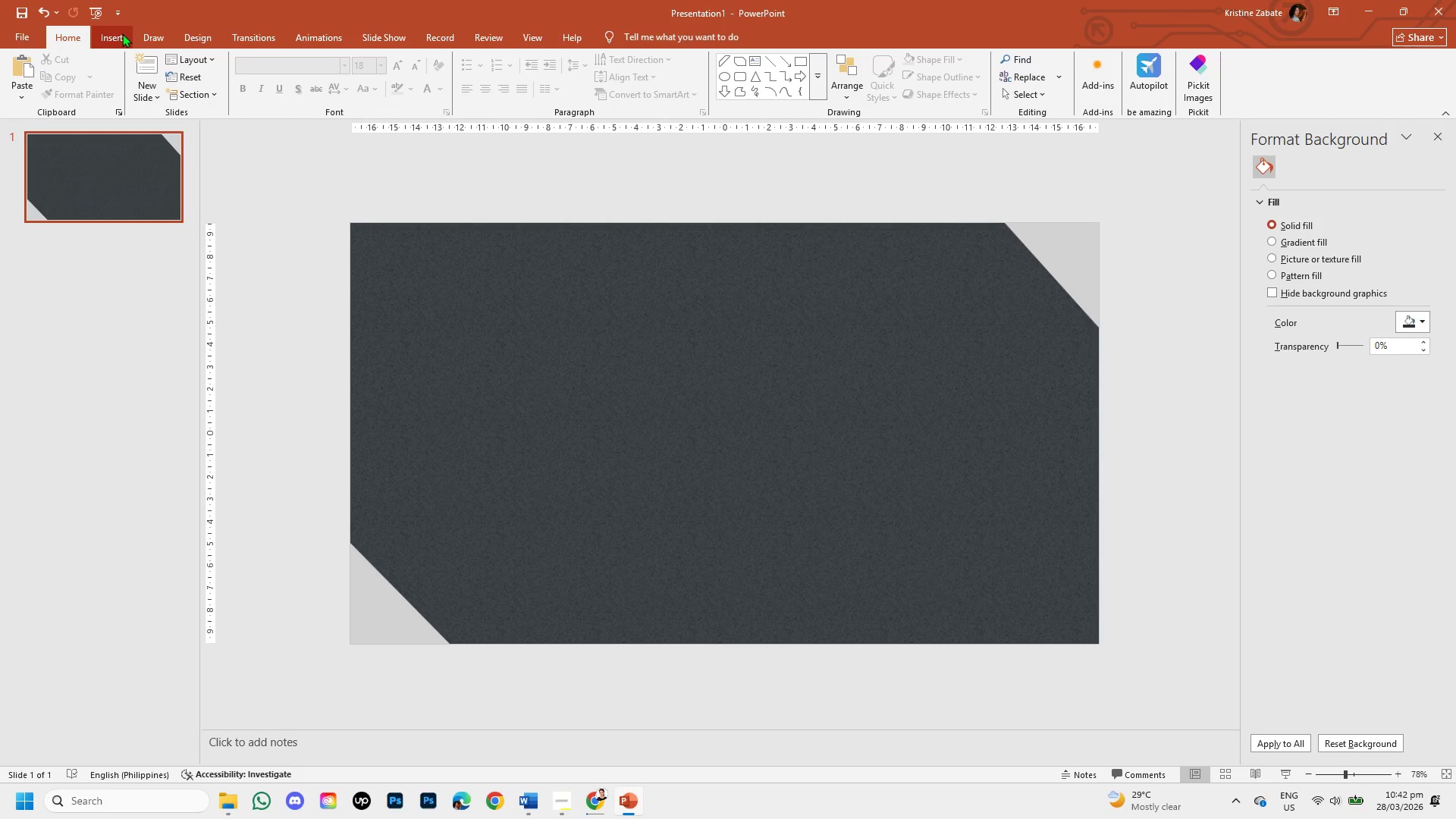 
right_click([149, 166])
 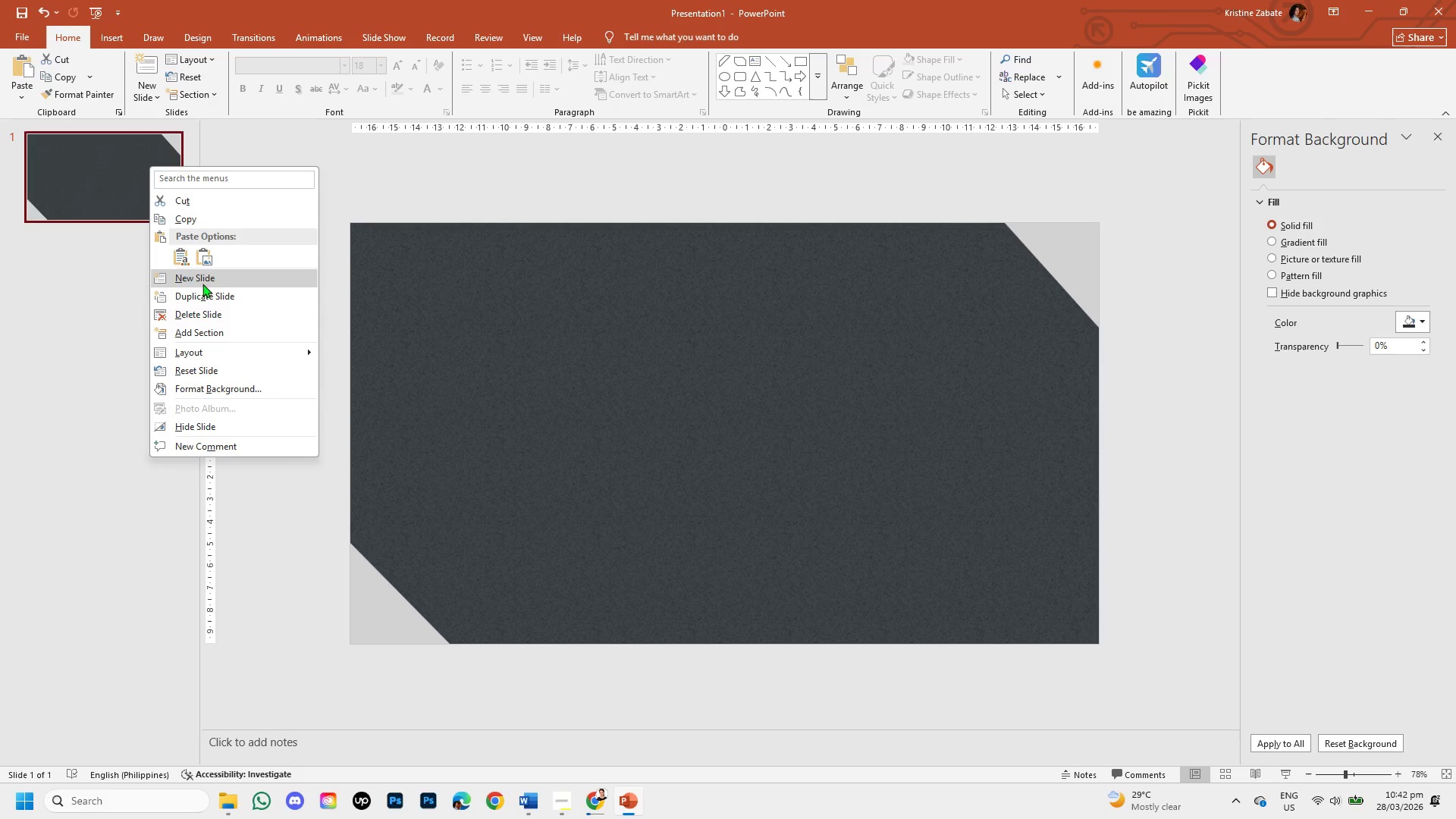 
wait(5.25)
 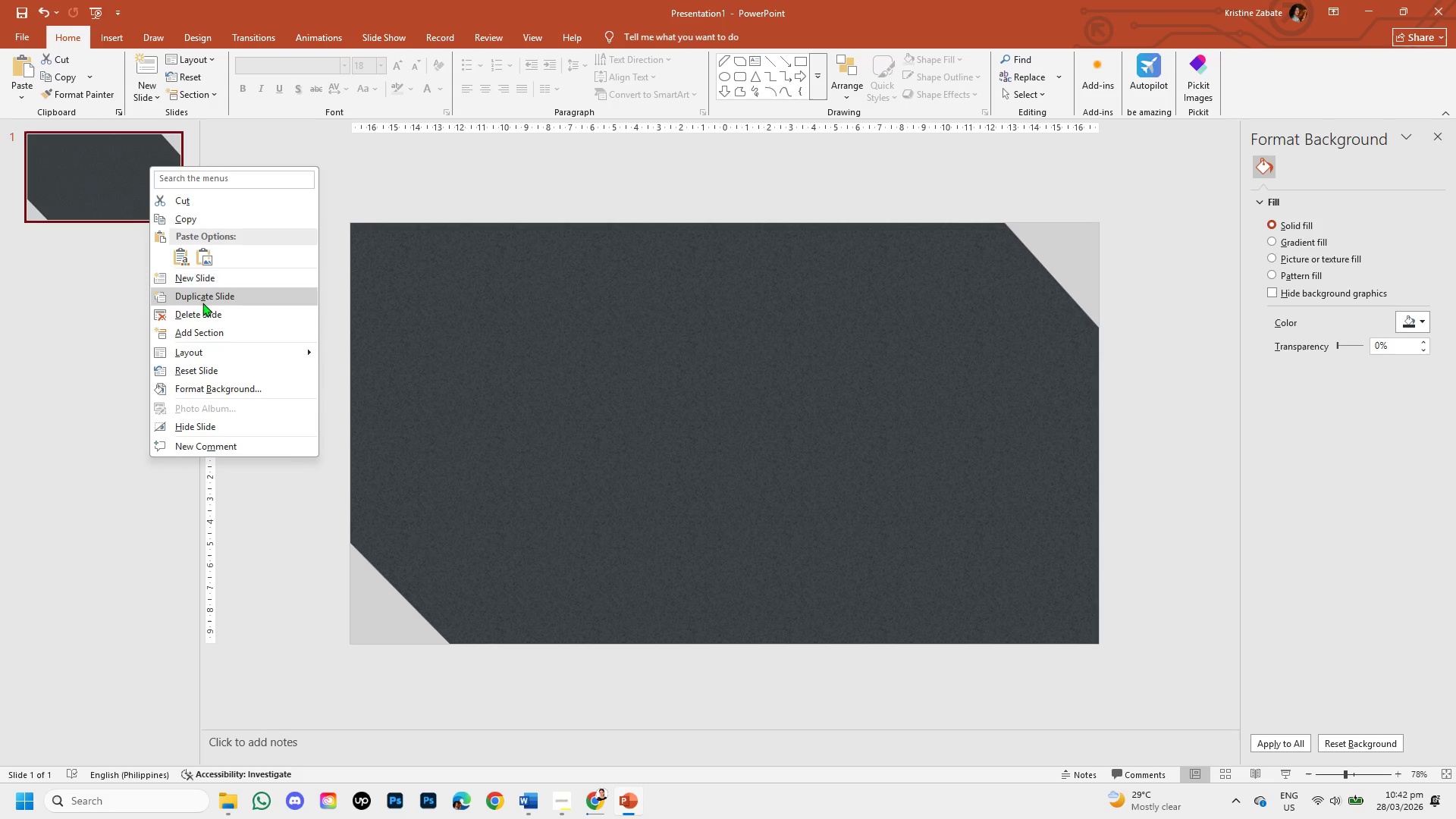 
left_click([202, 284])
 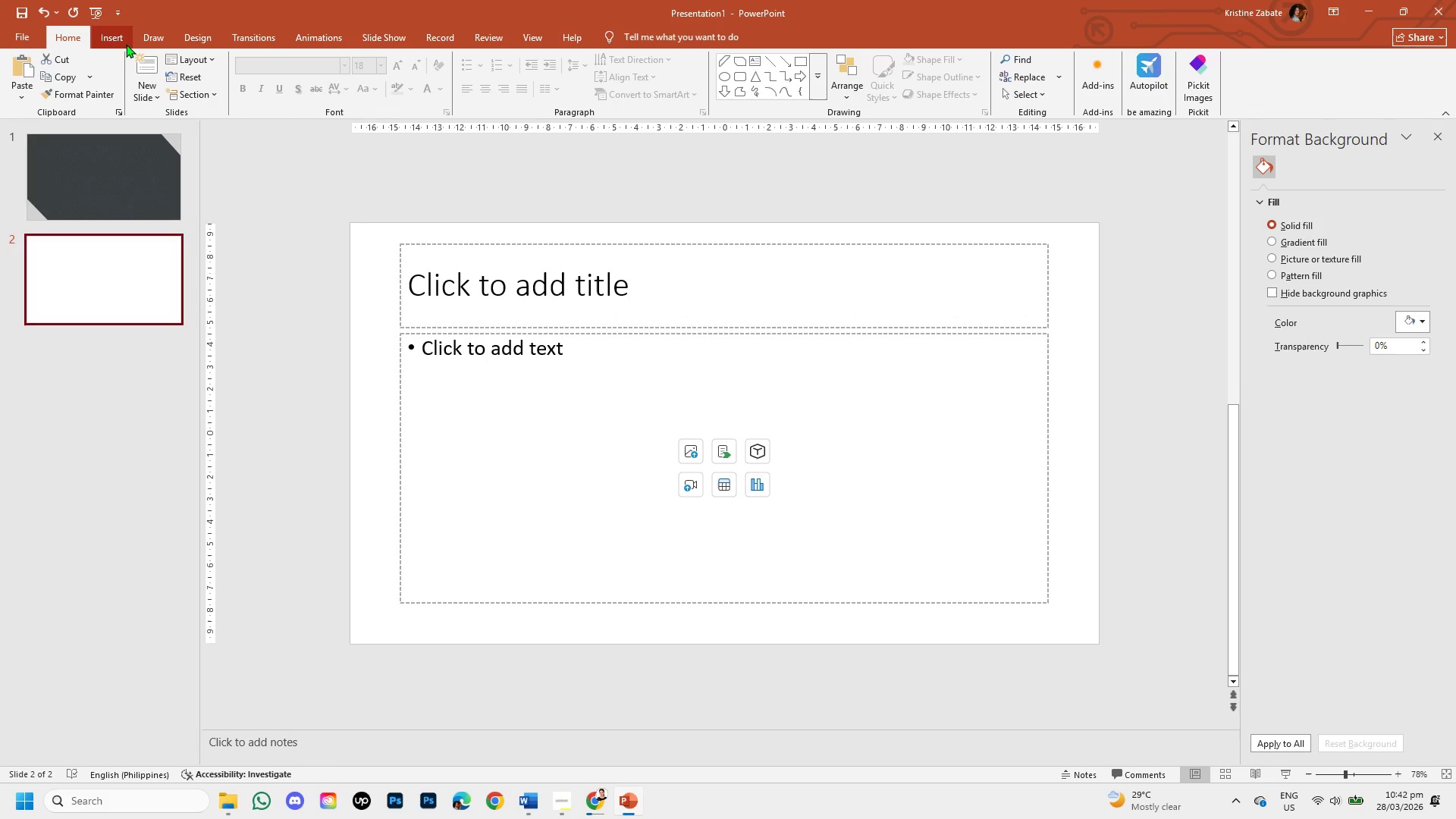 
left_click([126, 43])
 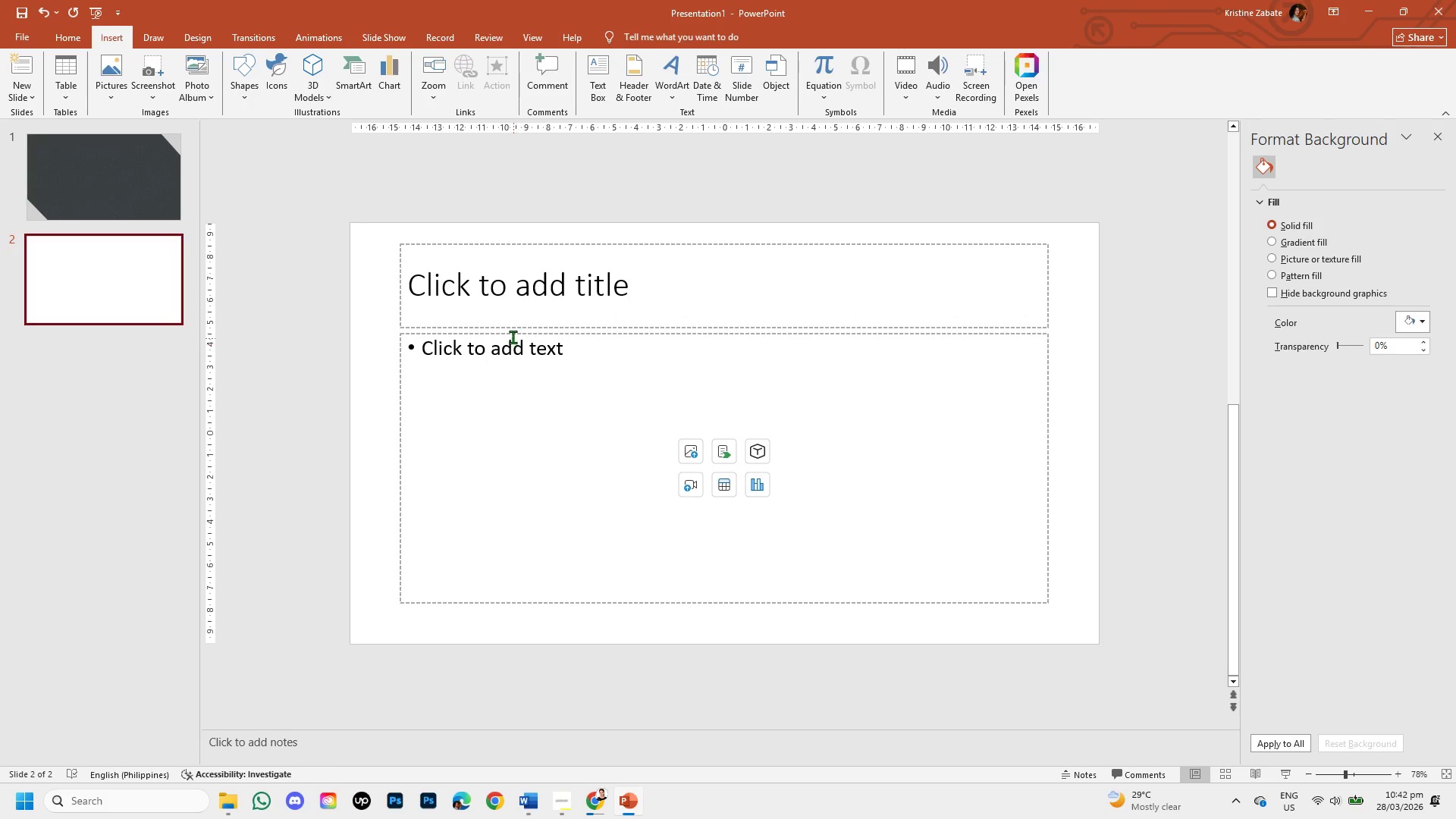 
left_click([508, 326])
 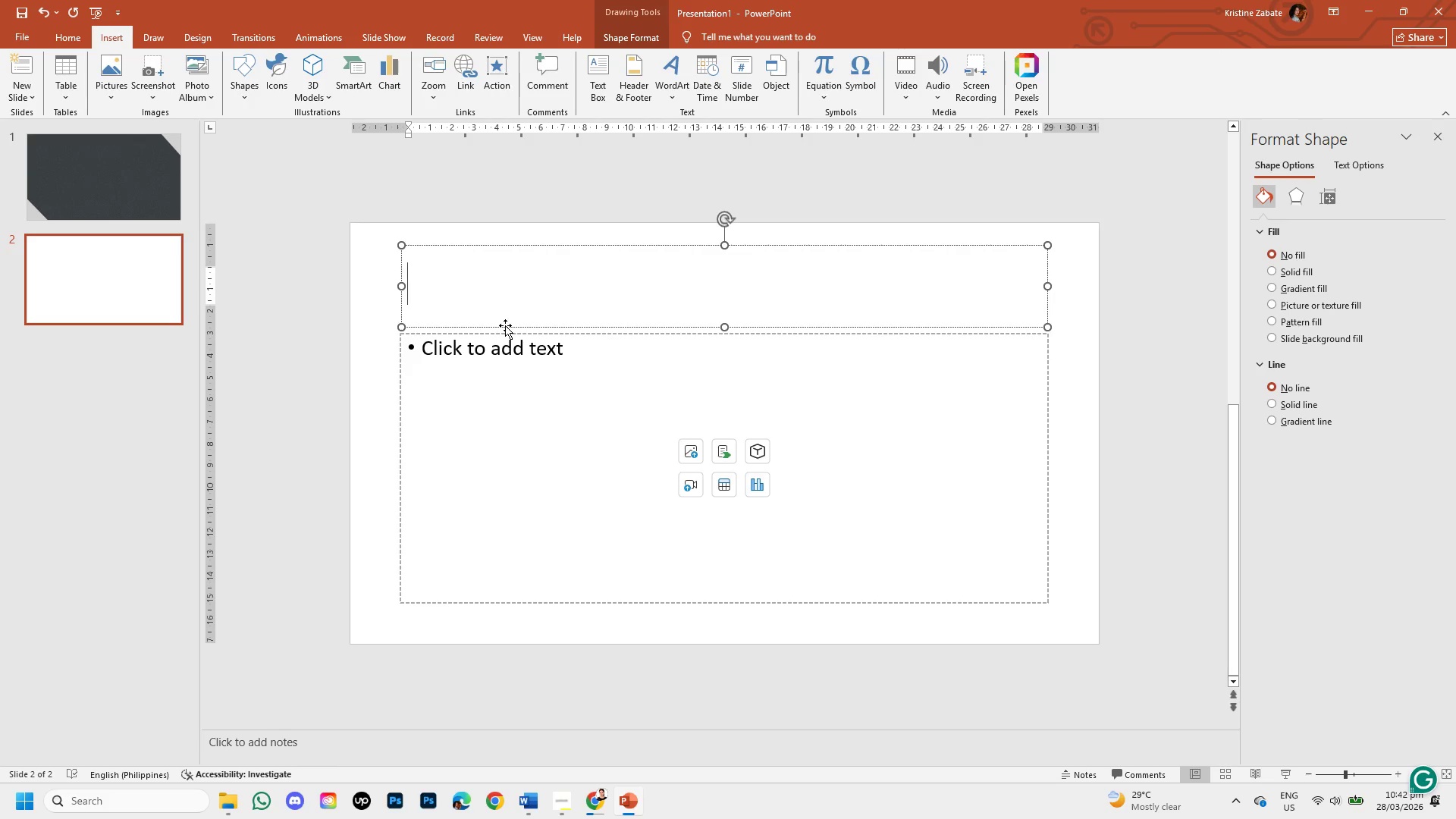 
left_click([505, 328])
 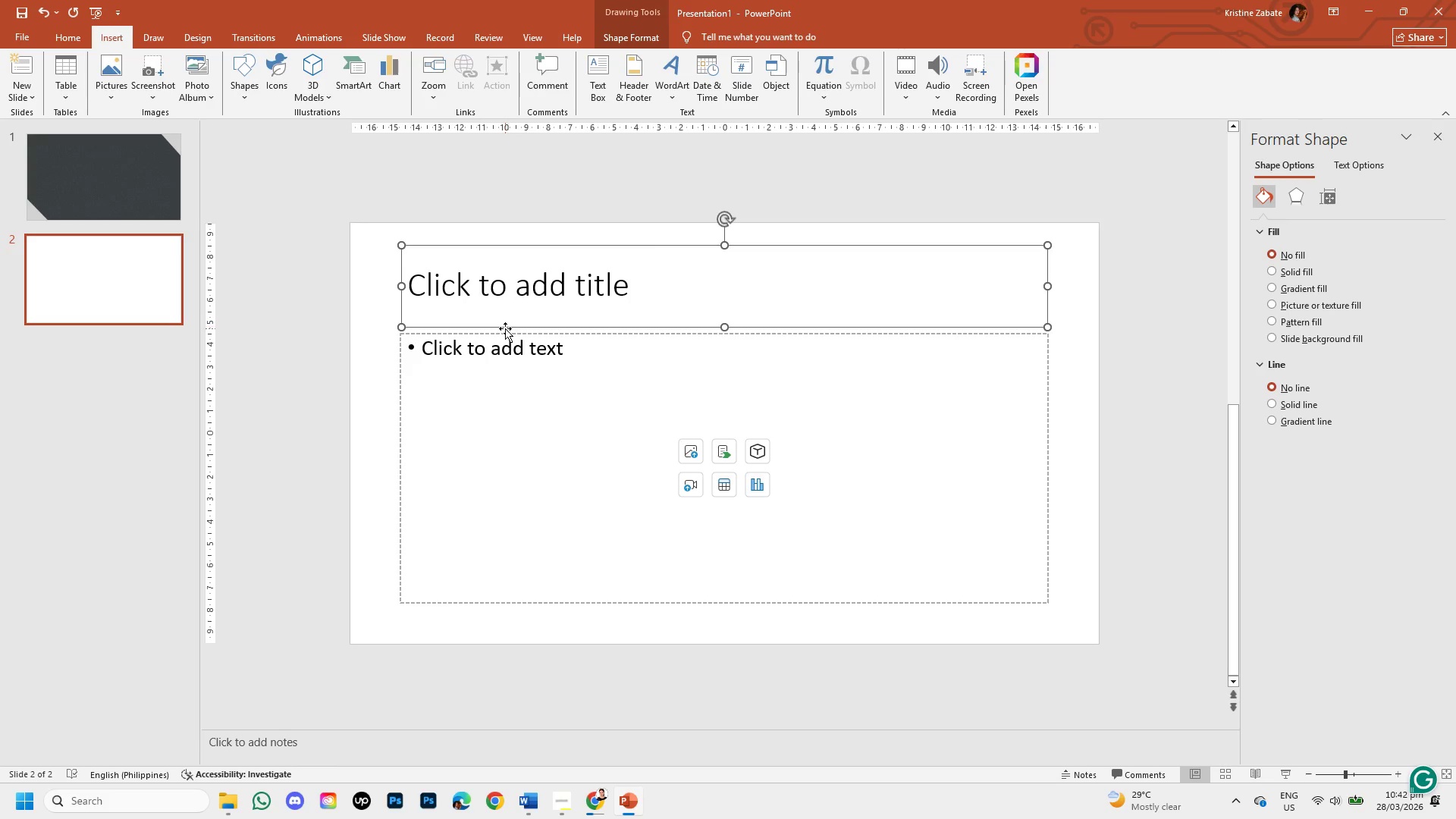 
key(Backspace)
 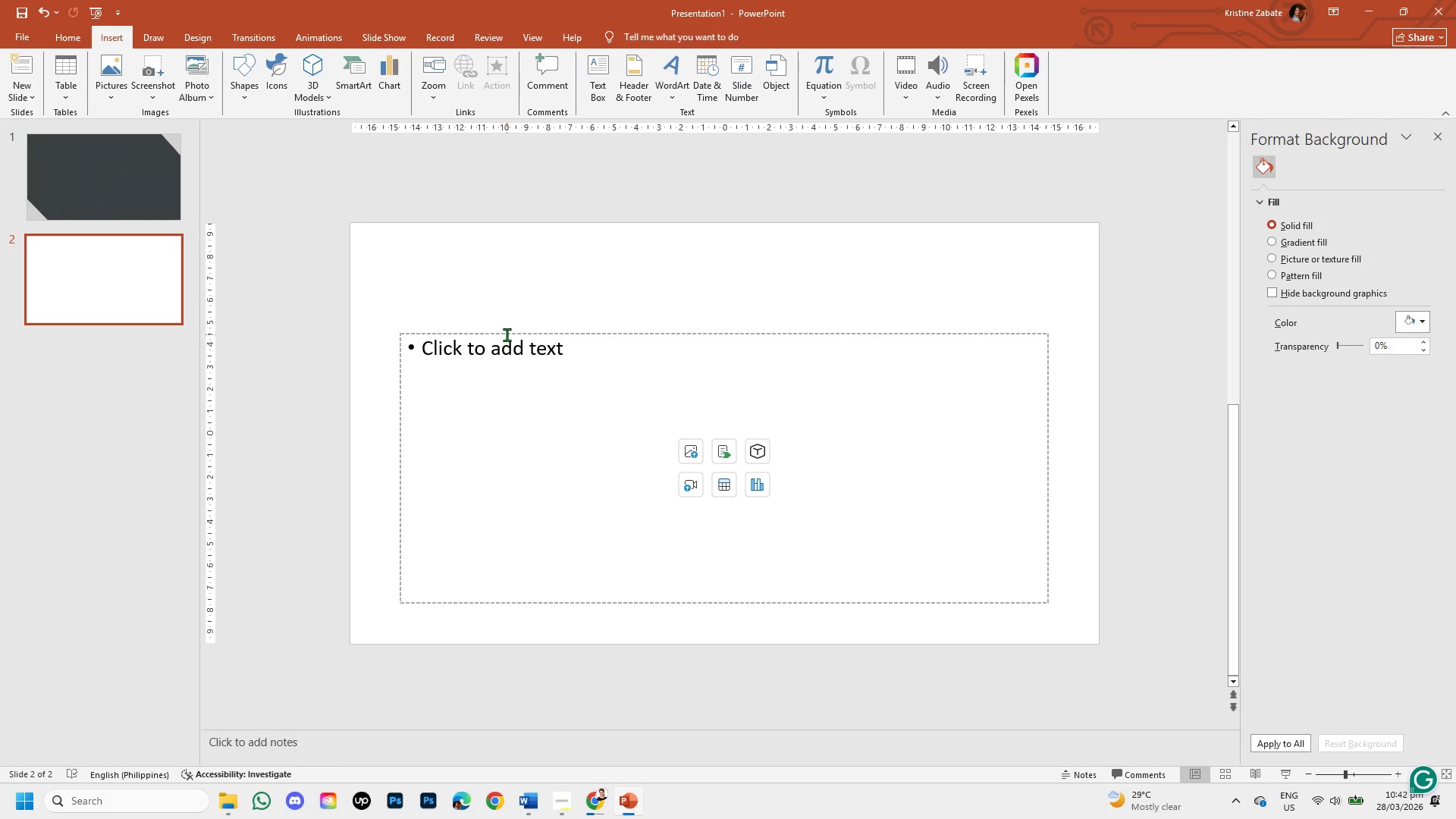 
left_click([507, 334])
 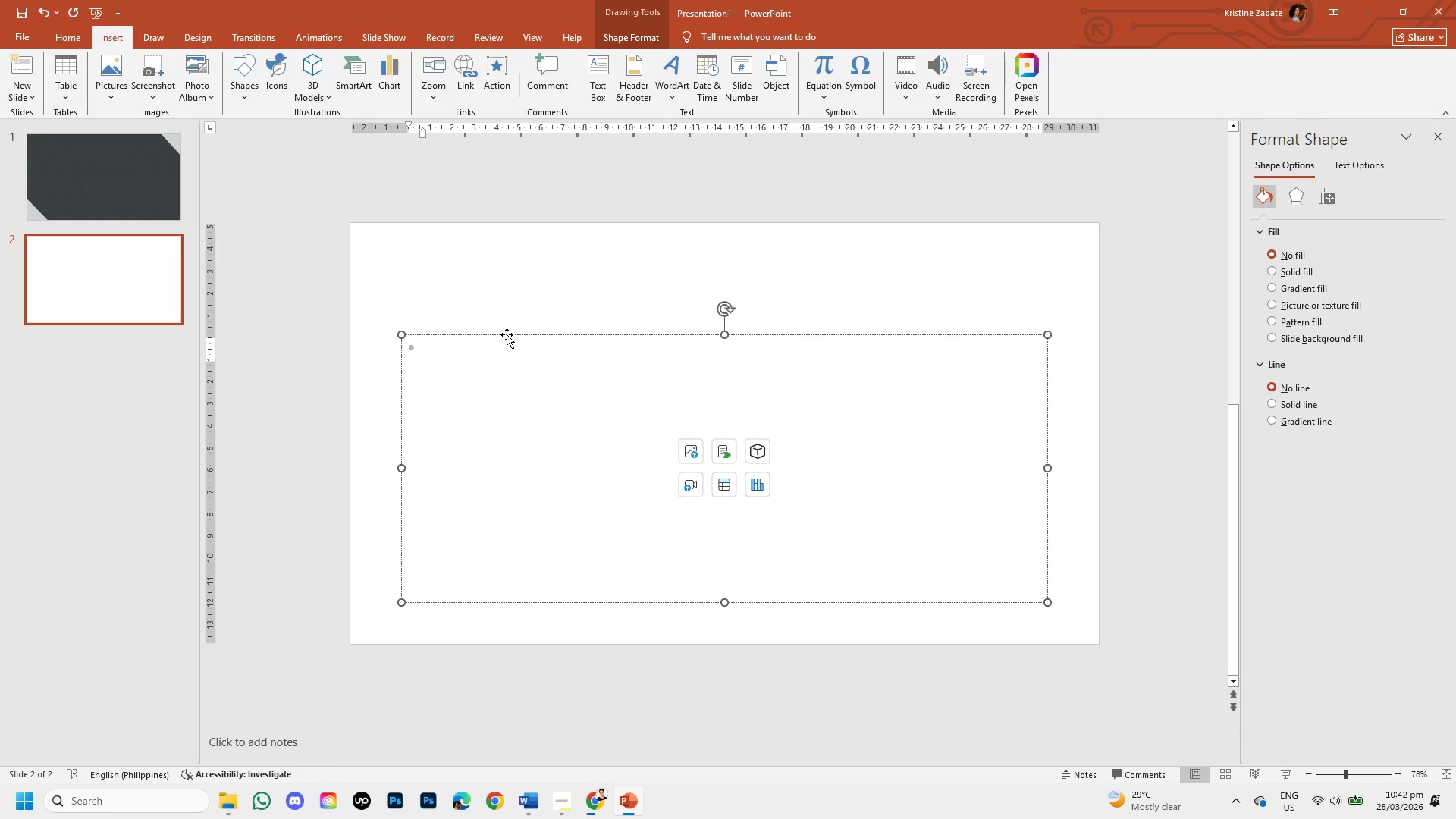 
left_click([507, 335])
 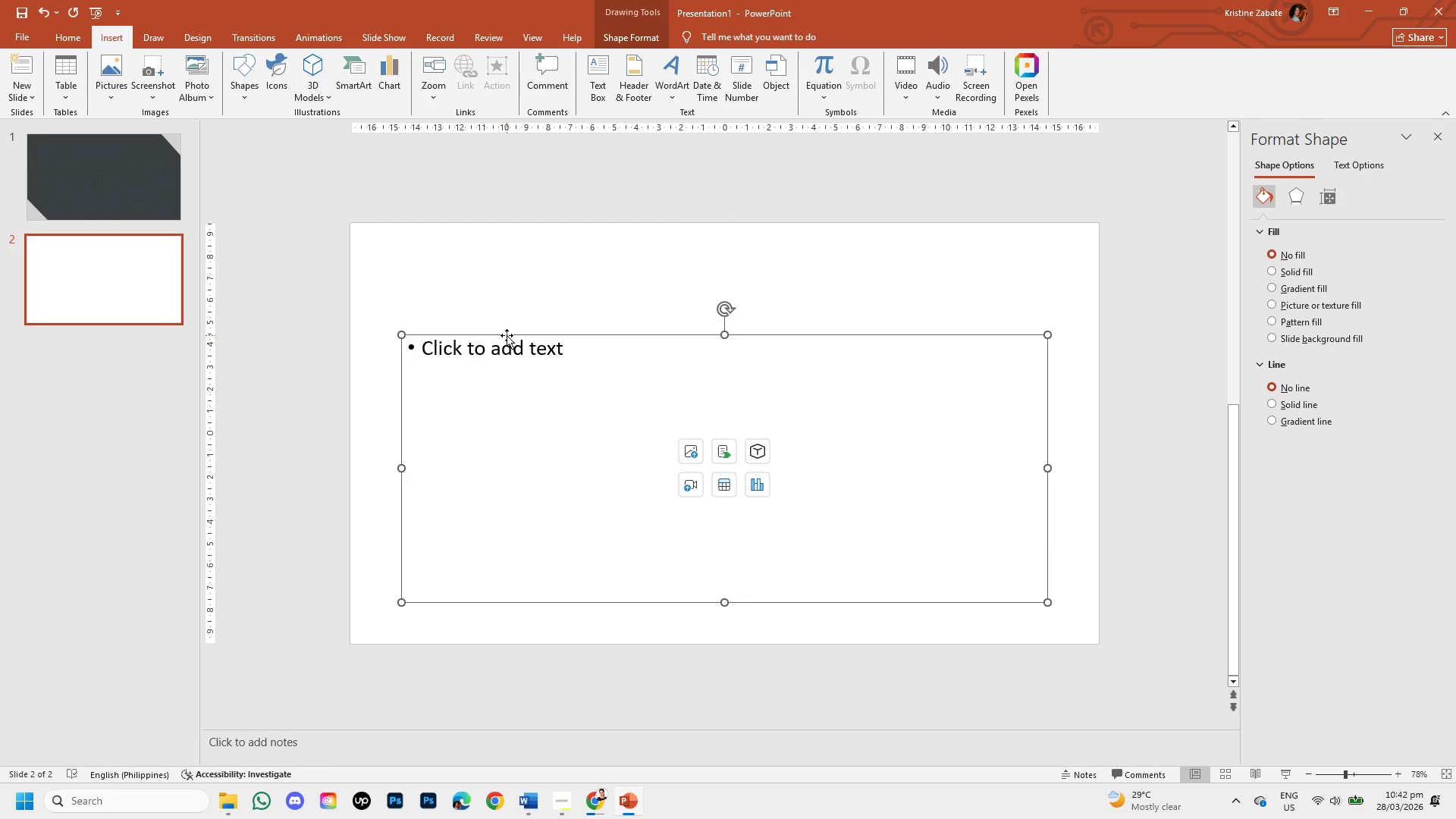 
key(Backspace)
 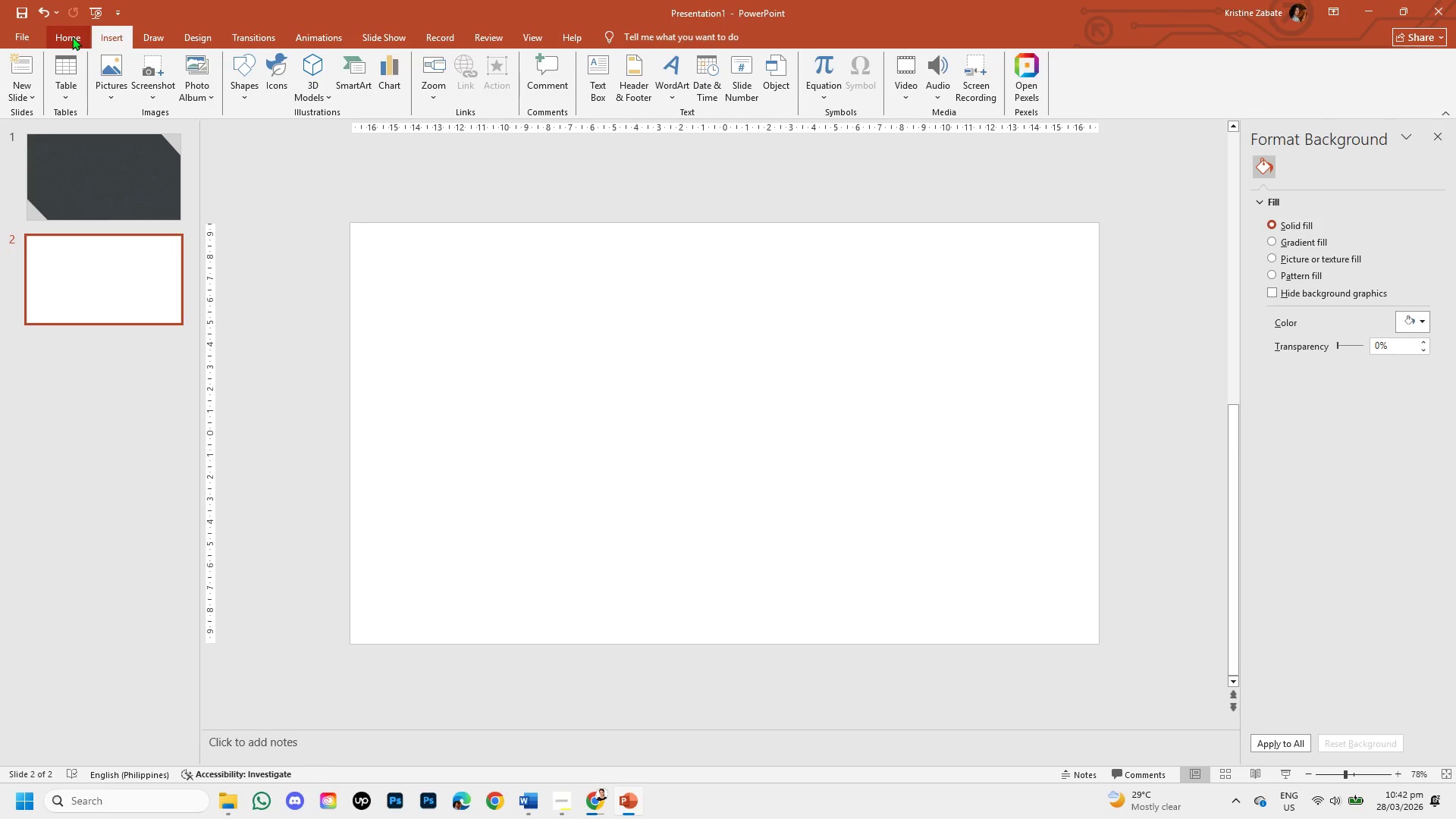 
left_click_drag(start_coordinate=[124, 61], to_coordinate=[149, 125])
 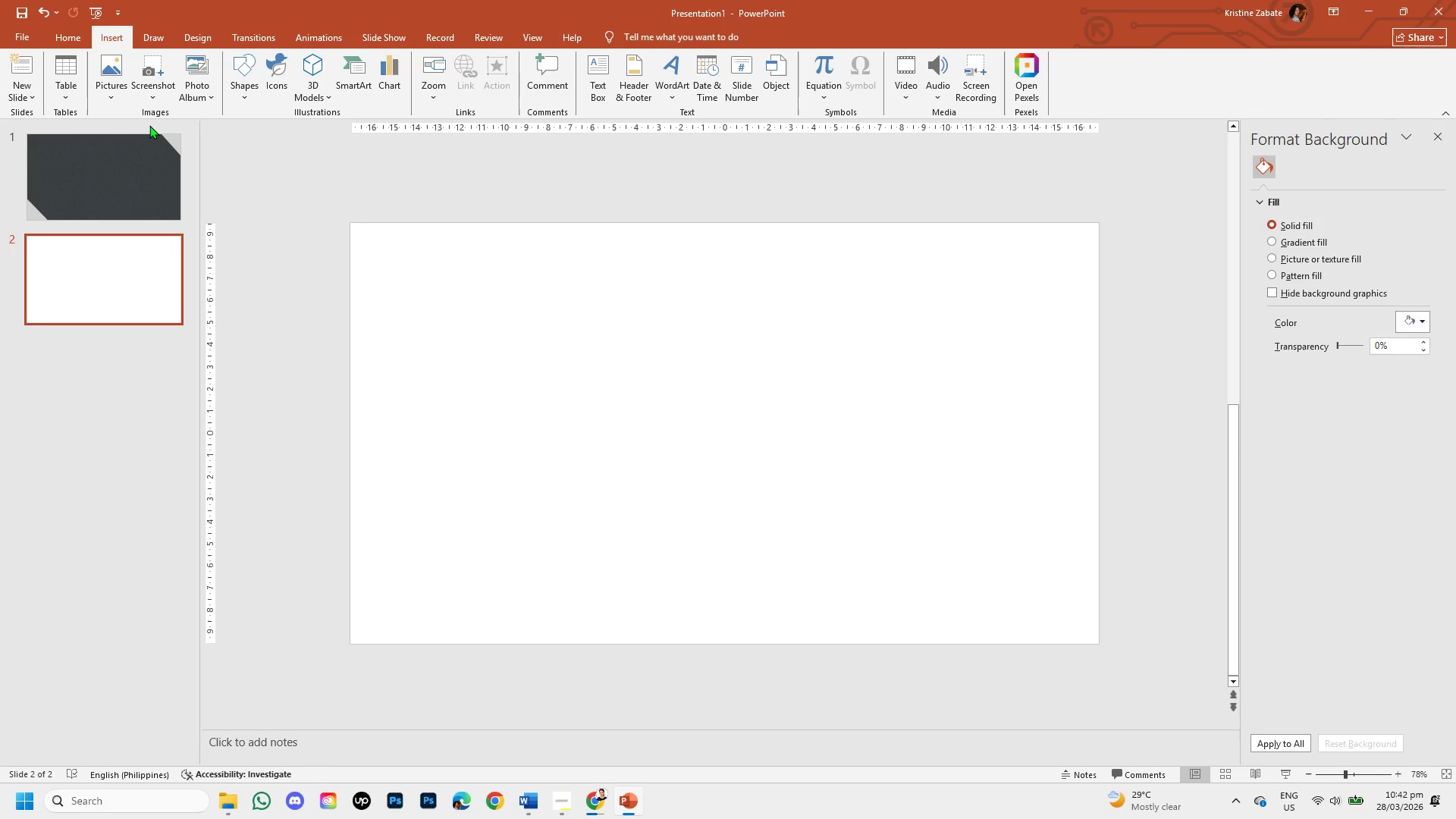 
left_click([149, 125])
 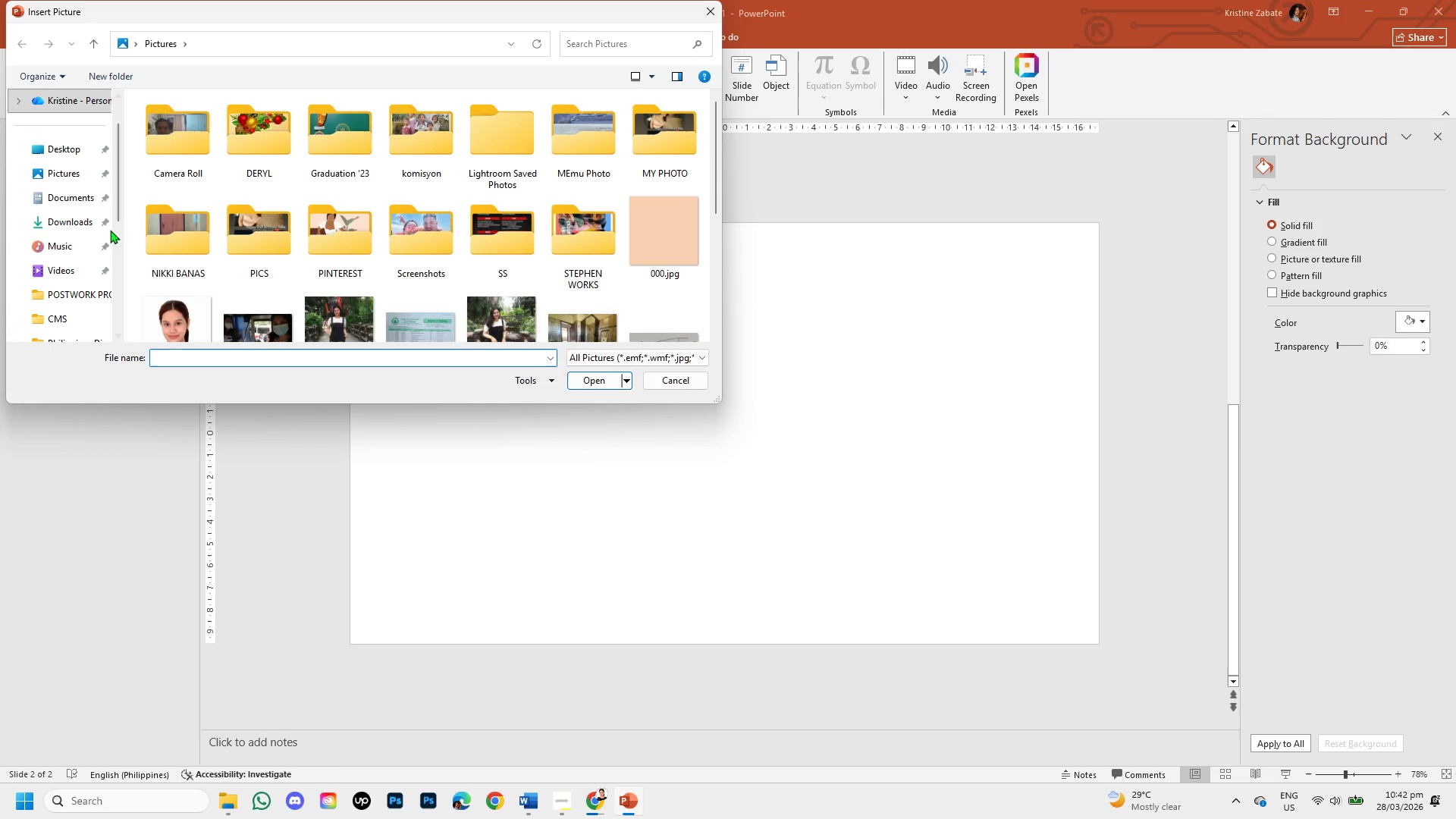 
left_click([71, 223])
 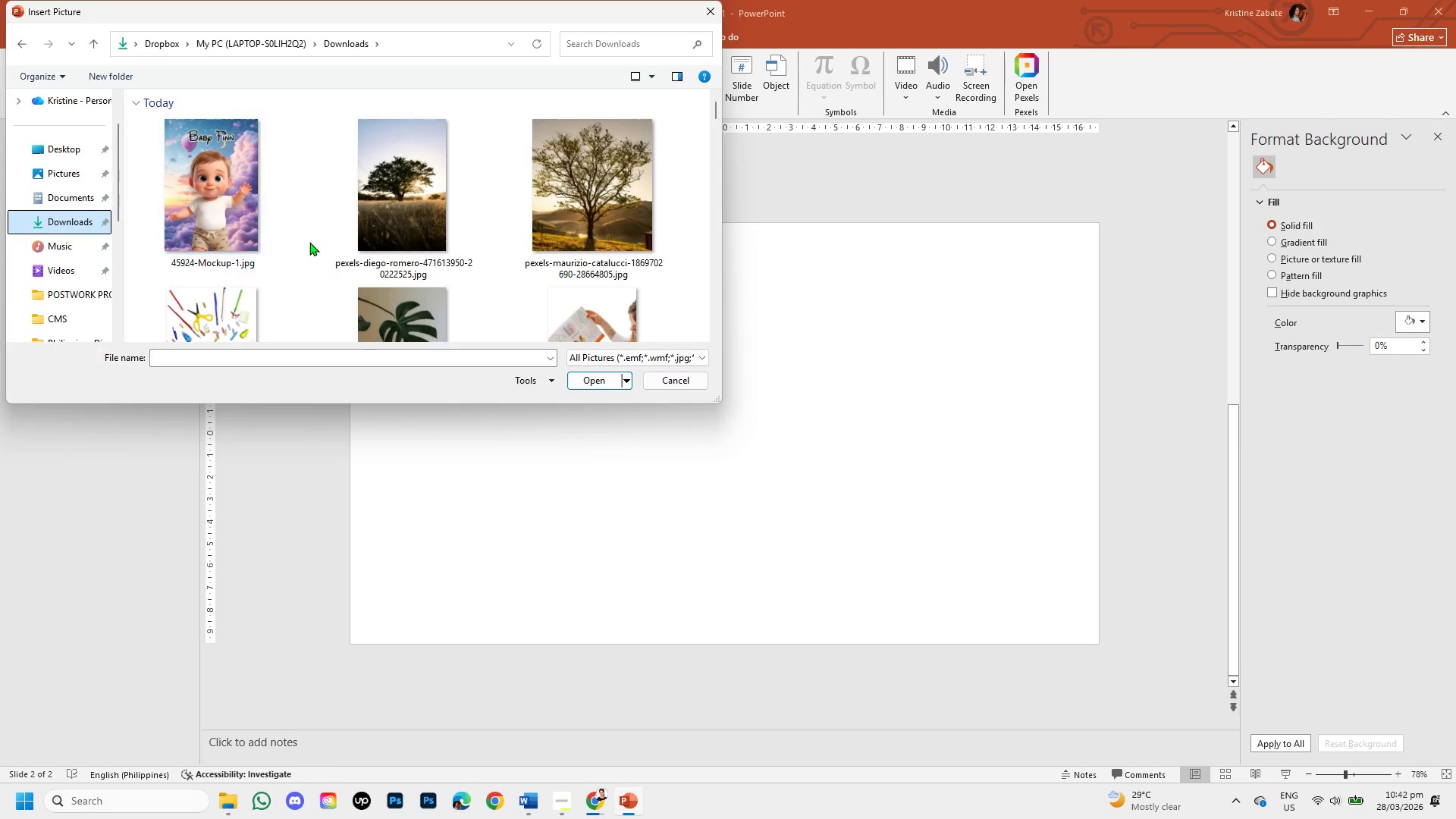 
scroll: coordinate [408, 252], scroll_direction: up, amount: 3.0
 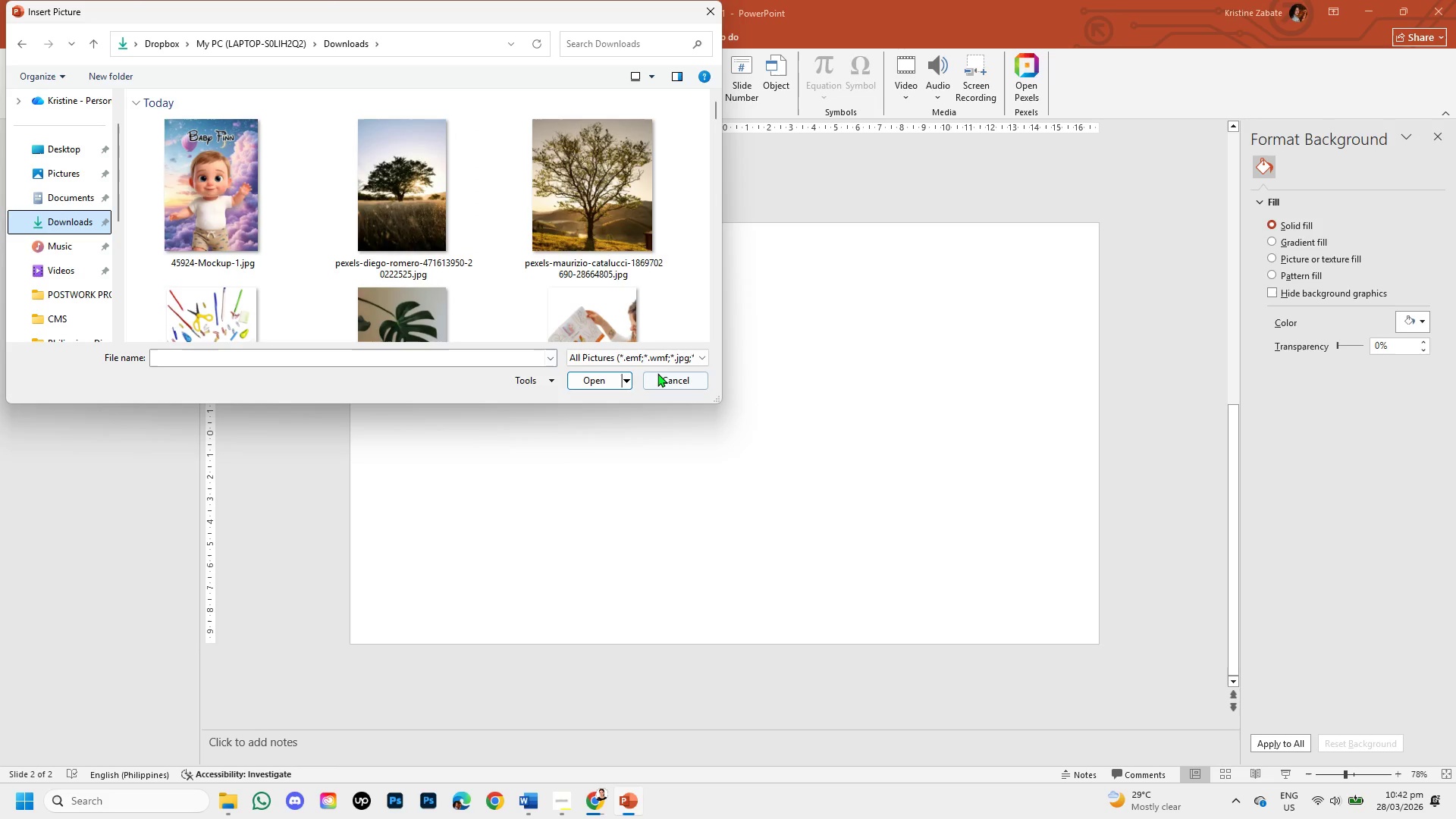 
left_click([657, 373])
 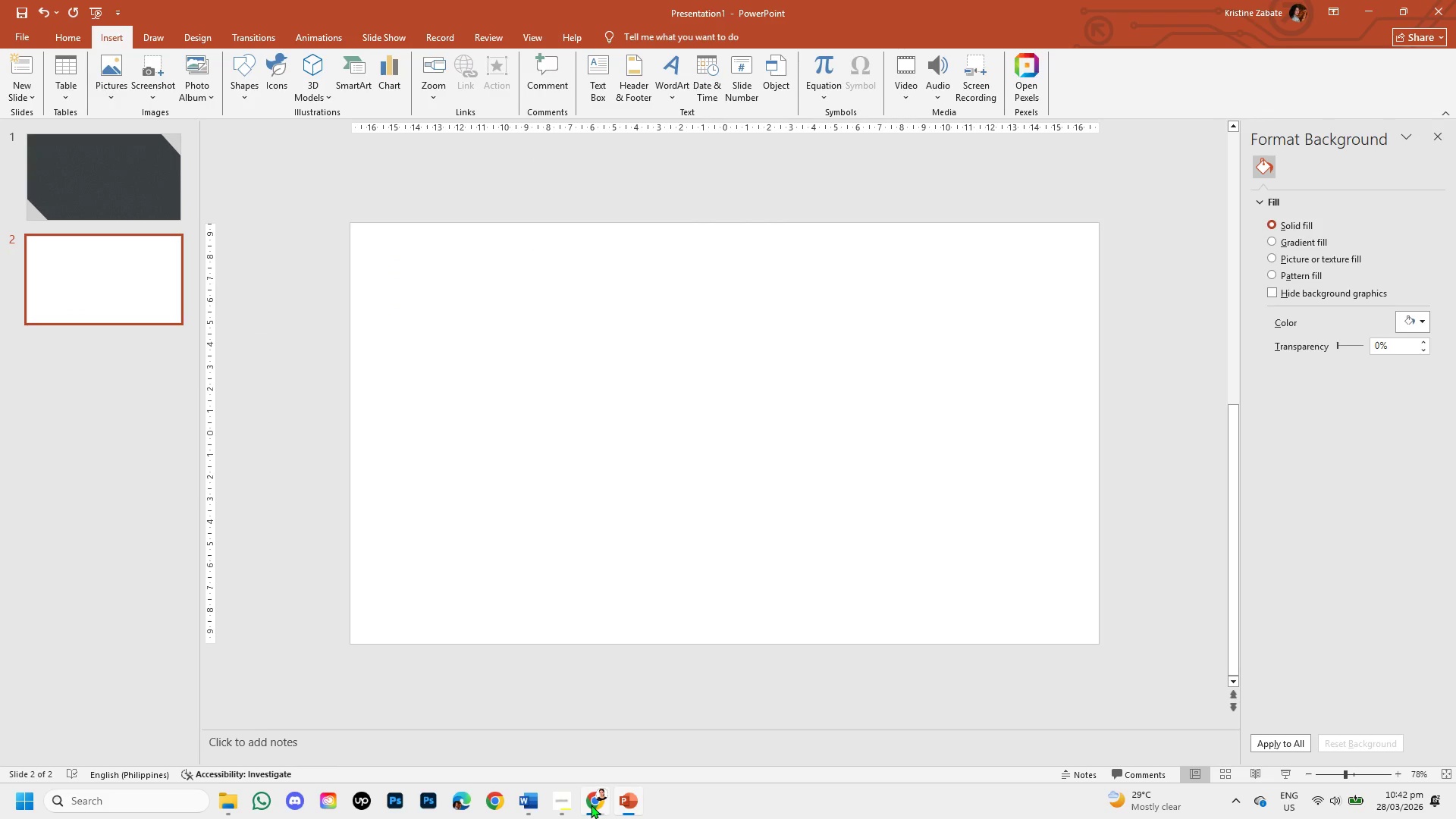 
left_click([588, 805])
 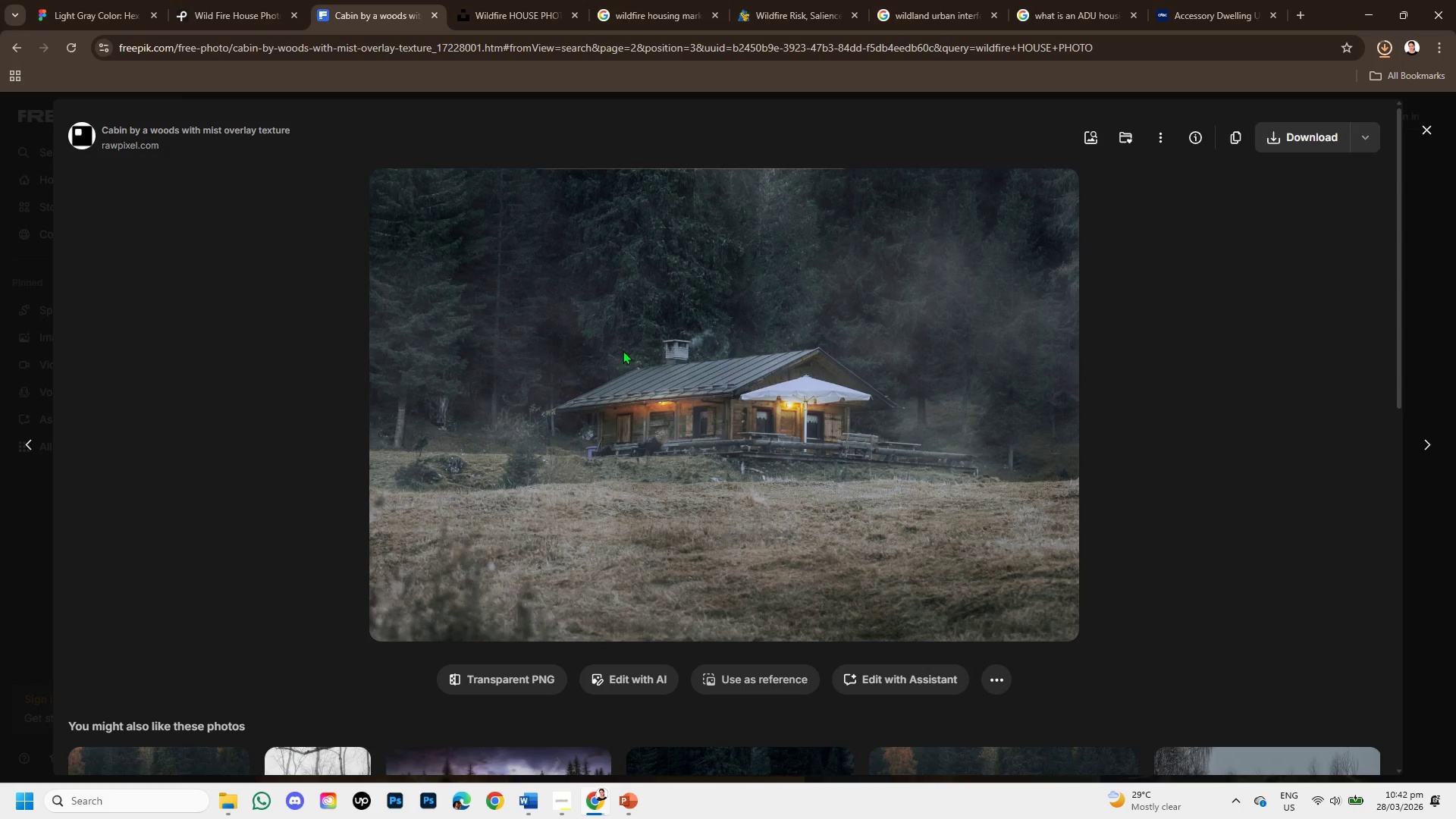 
right_click([623, 348])
 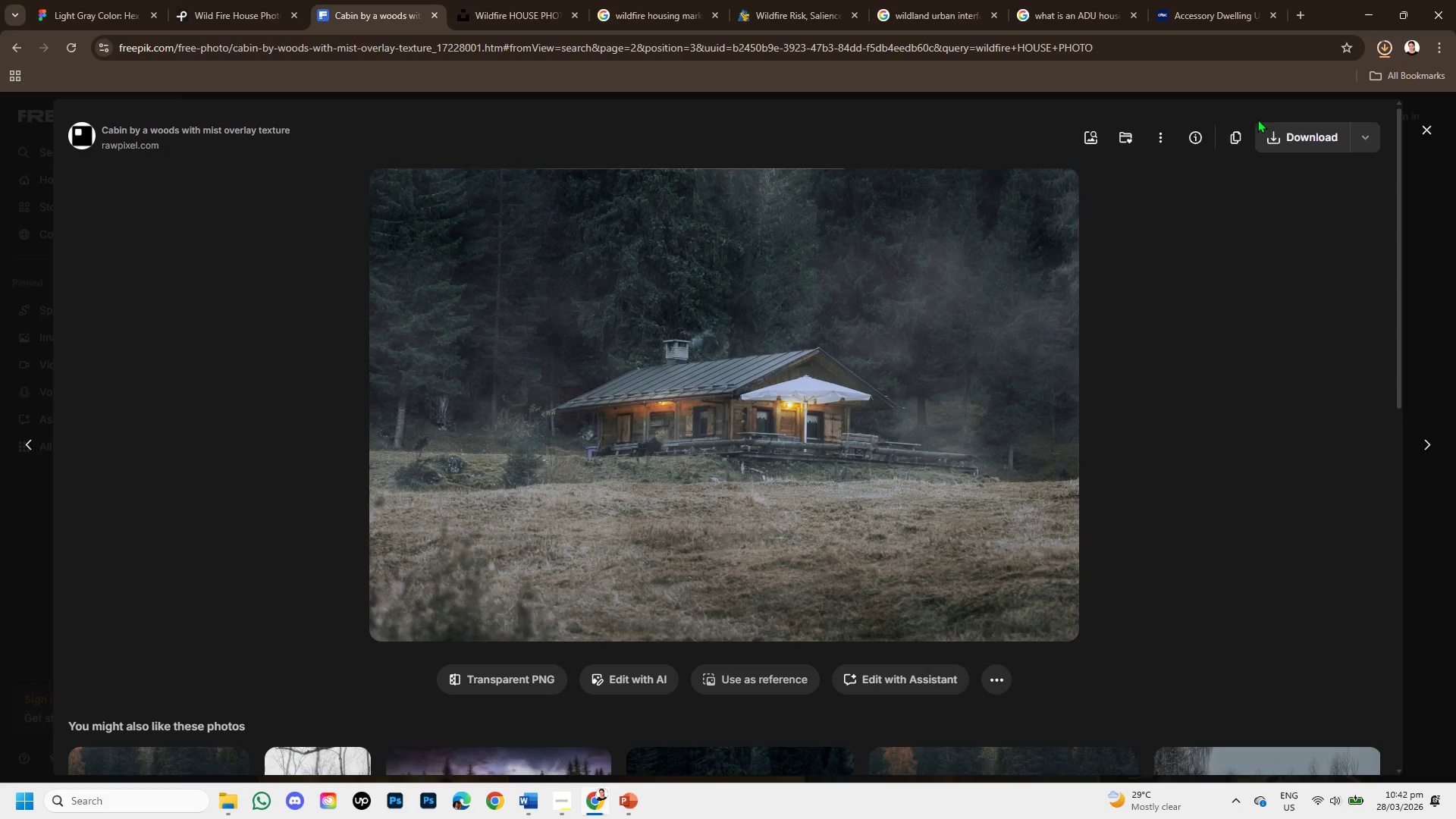 
left_click([1272, 134])
 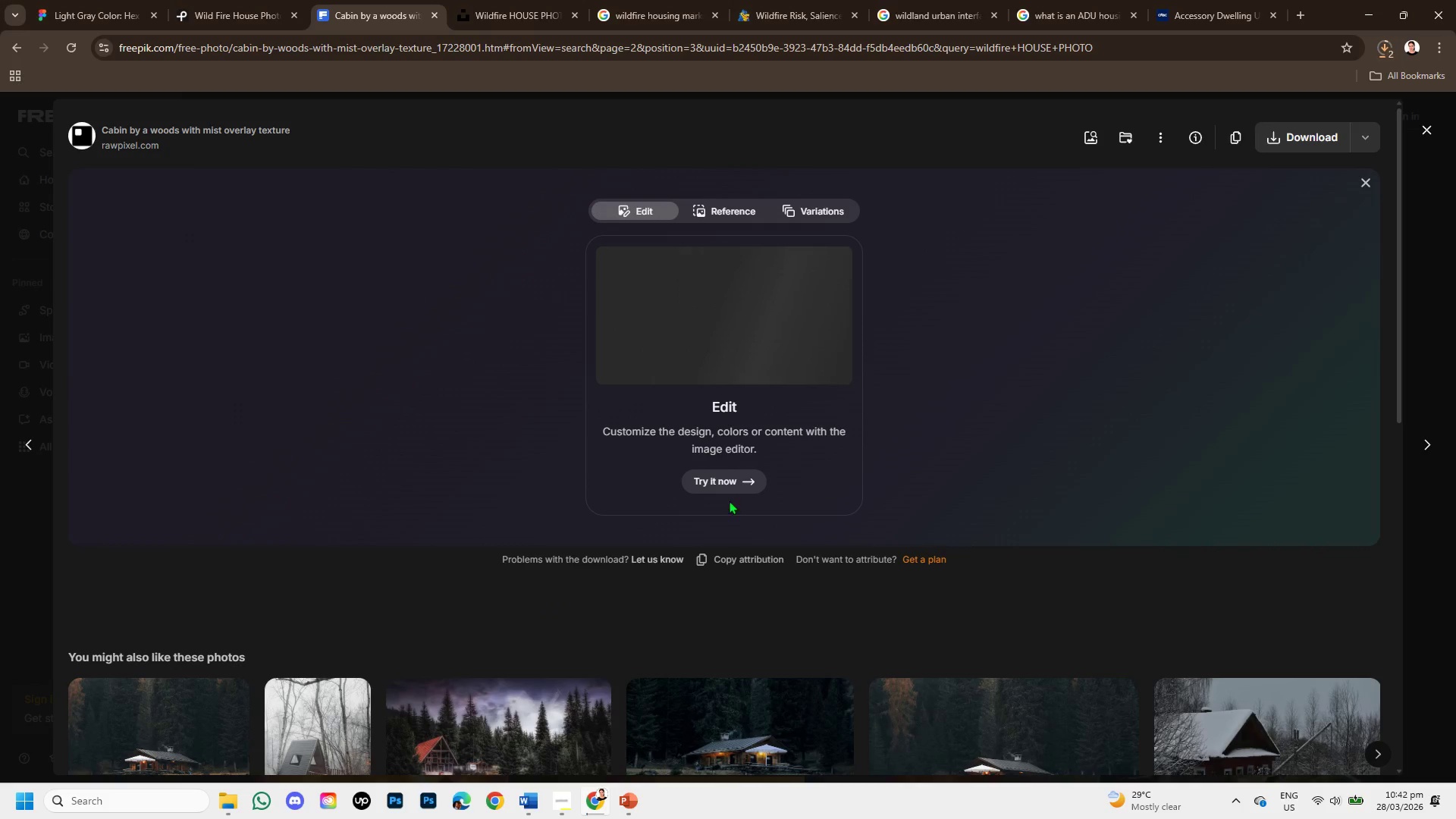 
scroll: coordinate [660, 577], scroll_direction: down, amount: 6.0
 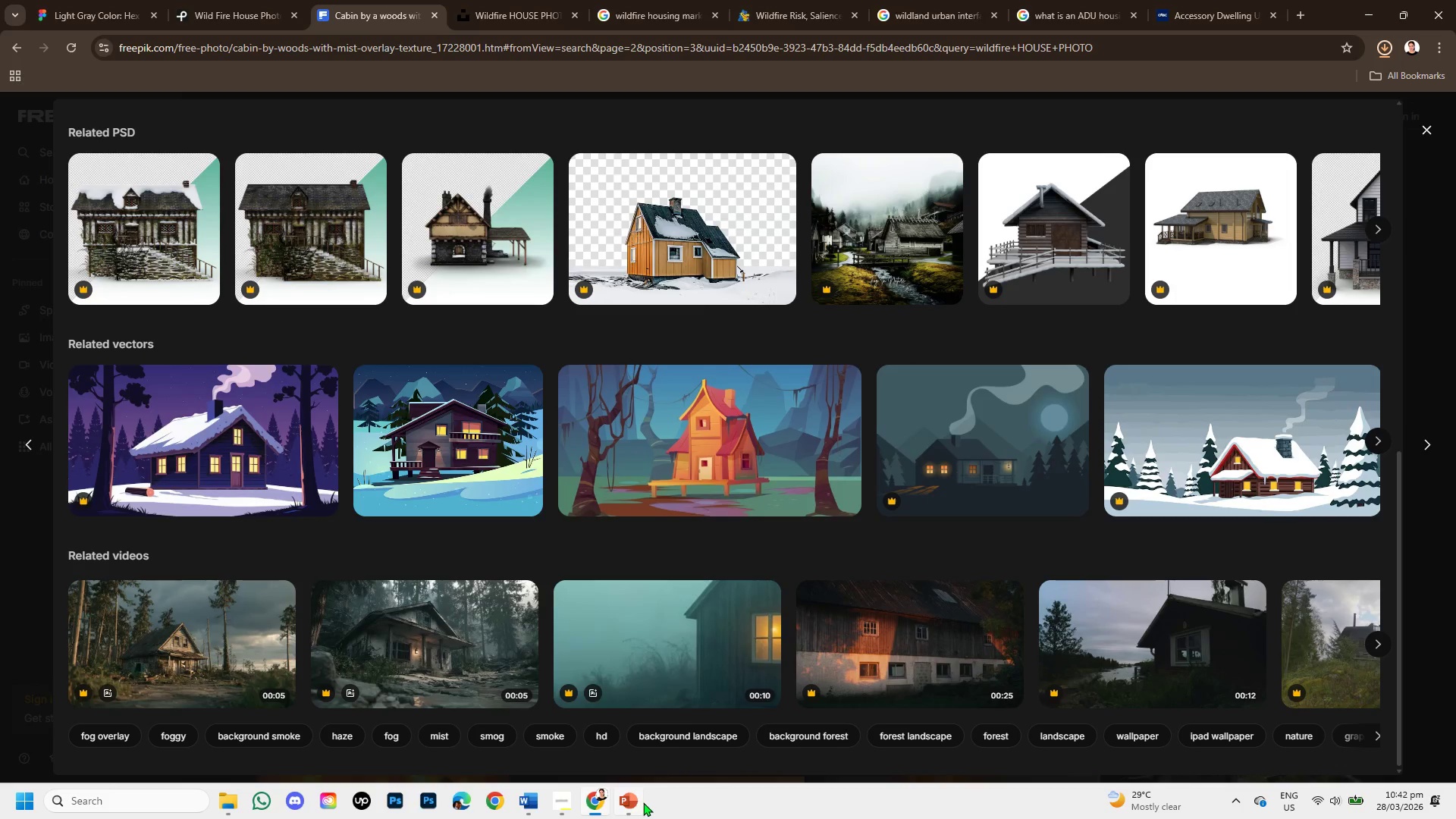 
left_click([627, 801])
 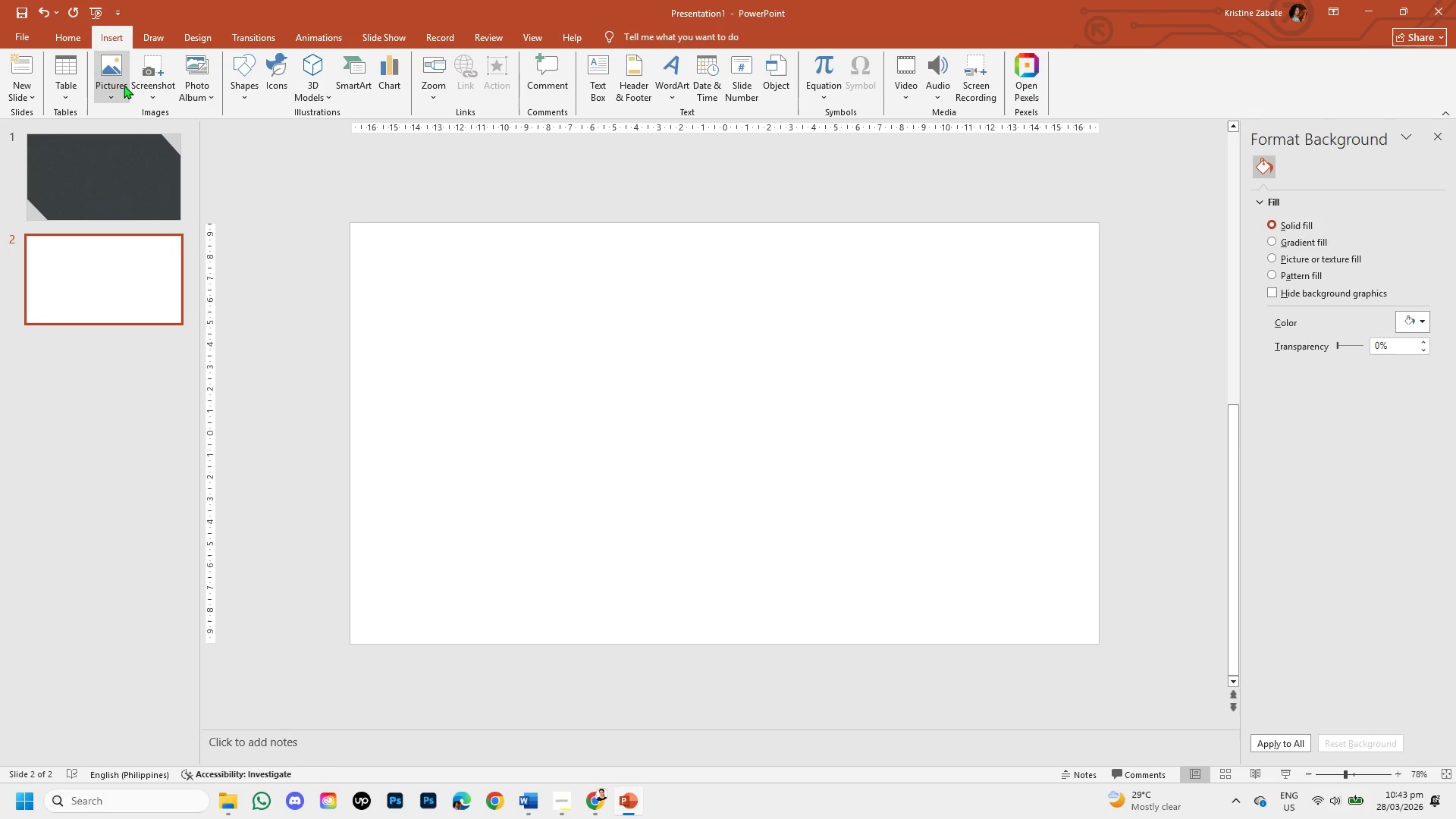 
left_click([127, 89])
 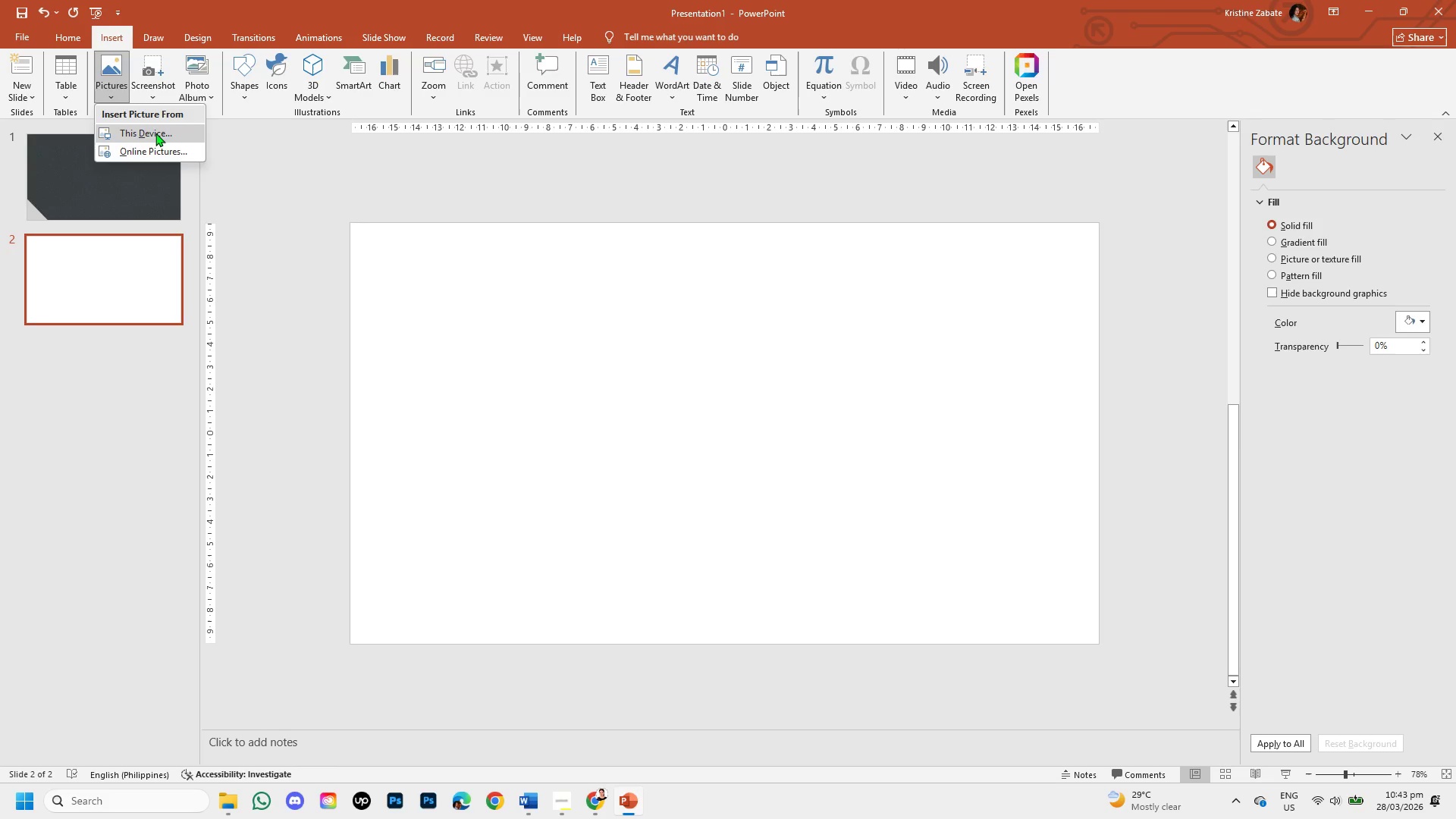 
left_click([155, 133])
 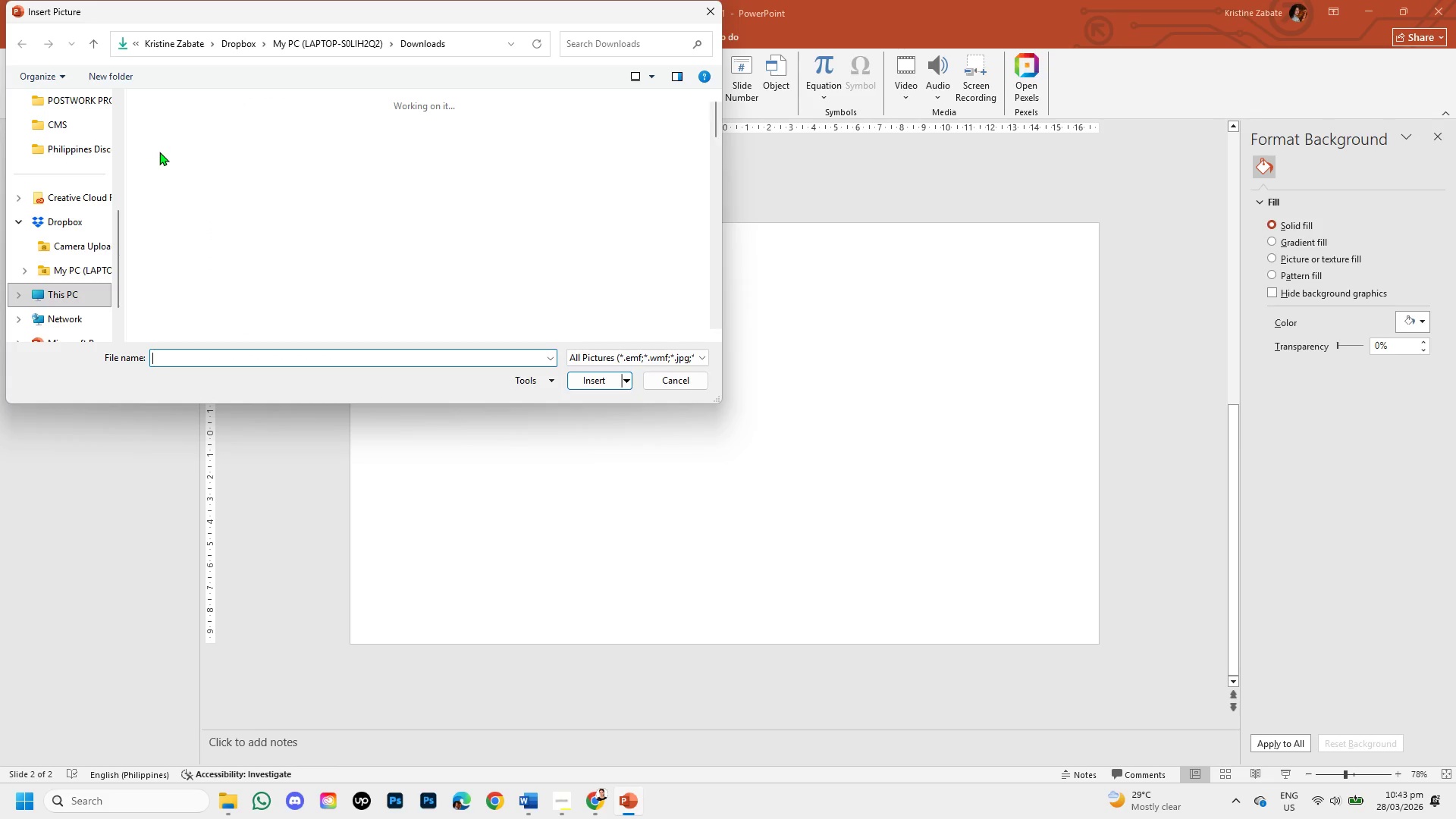 
left_click([179, 177])
 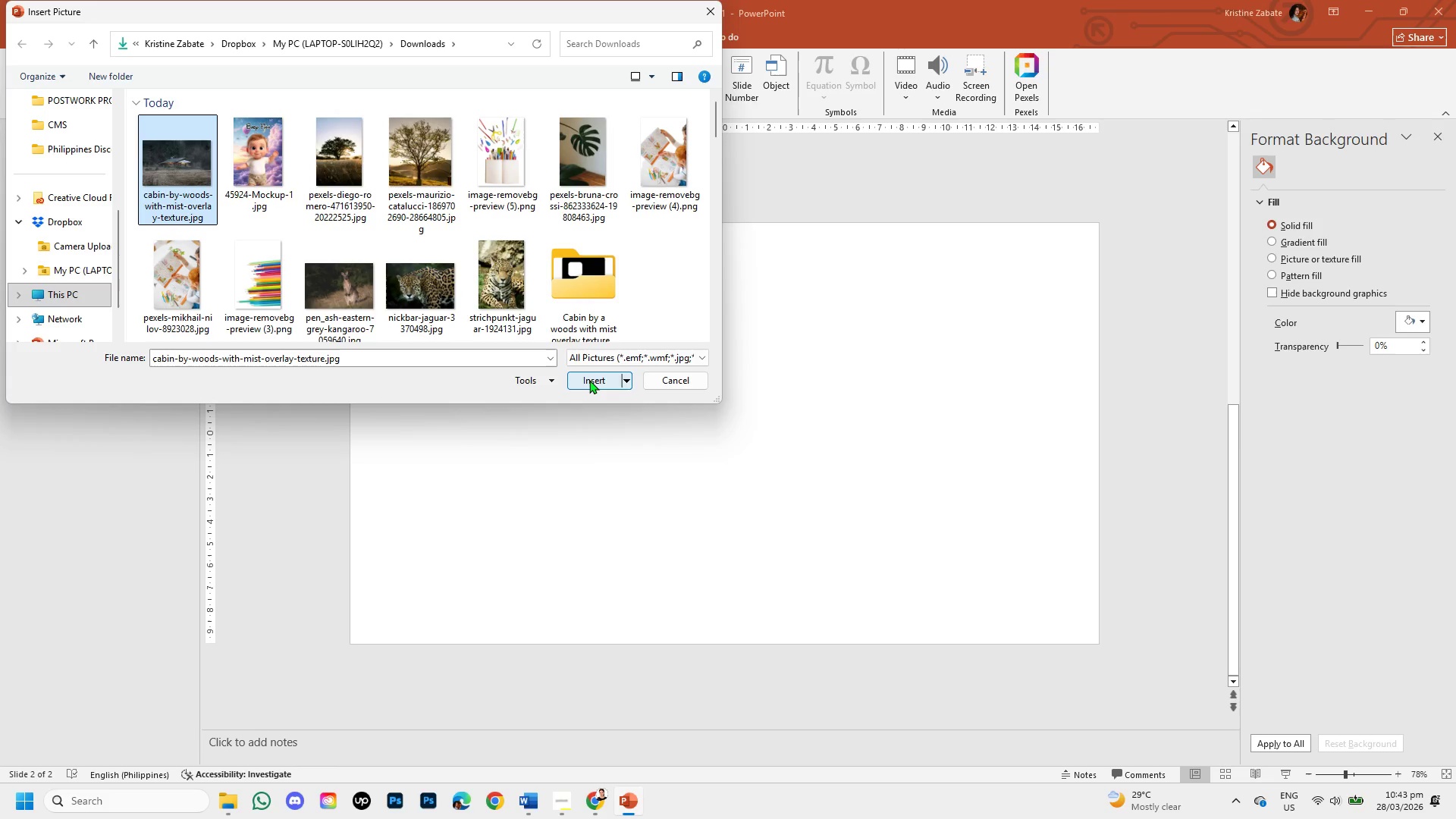 
left_click([589, 380])
 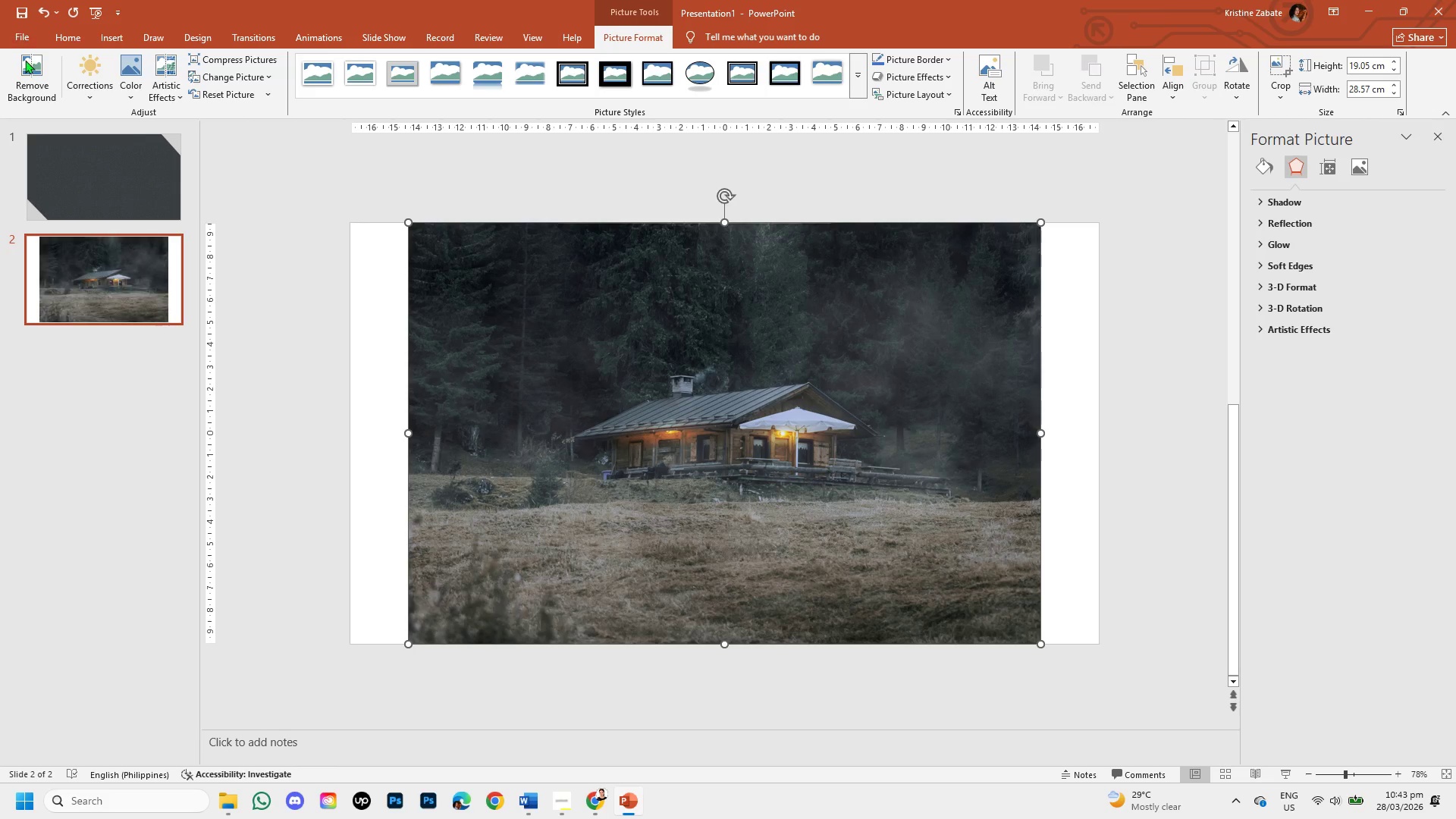 
double_click([559, 403])
 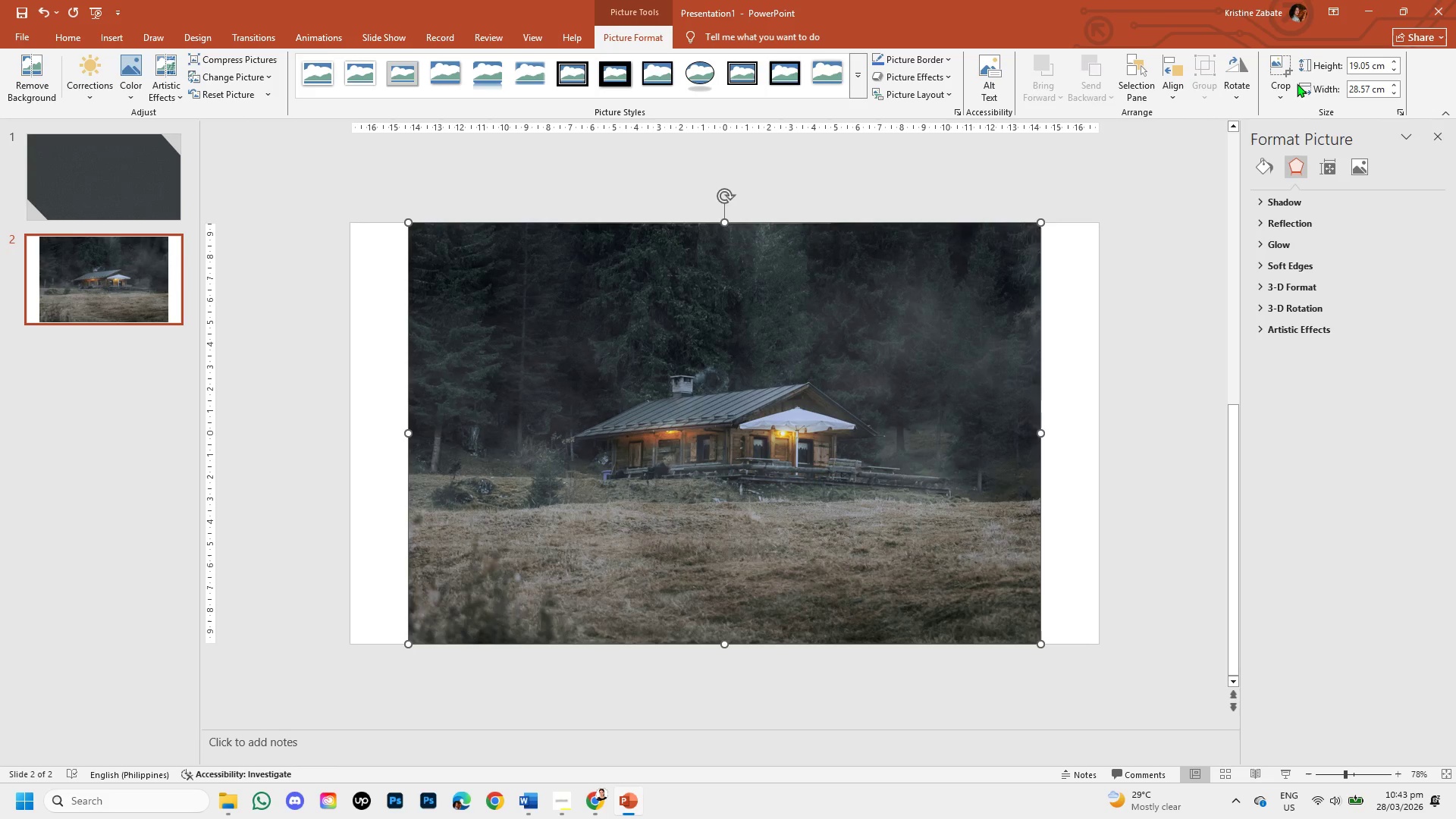 
left_click([1286, 87])
 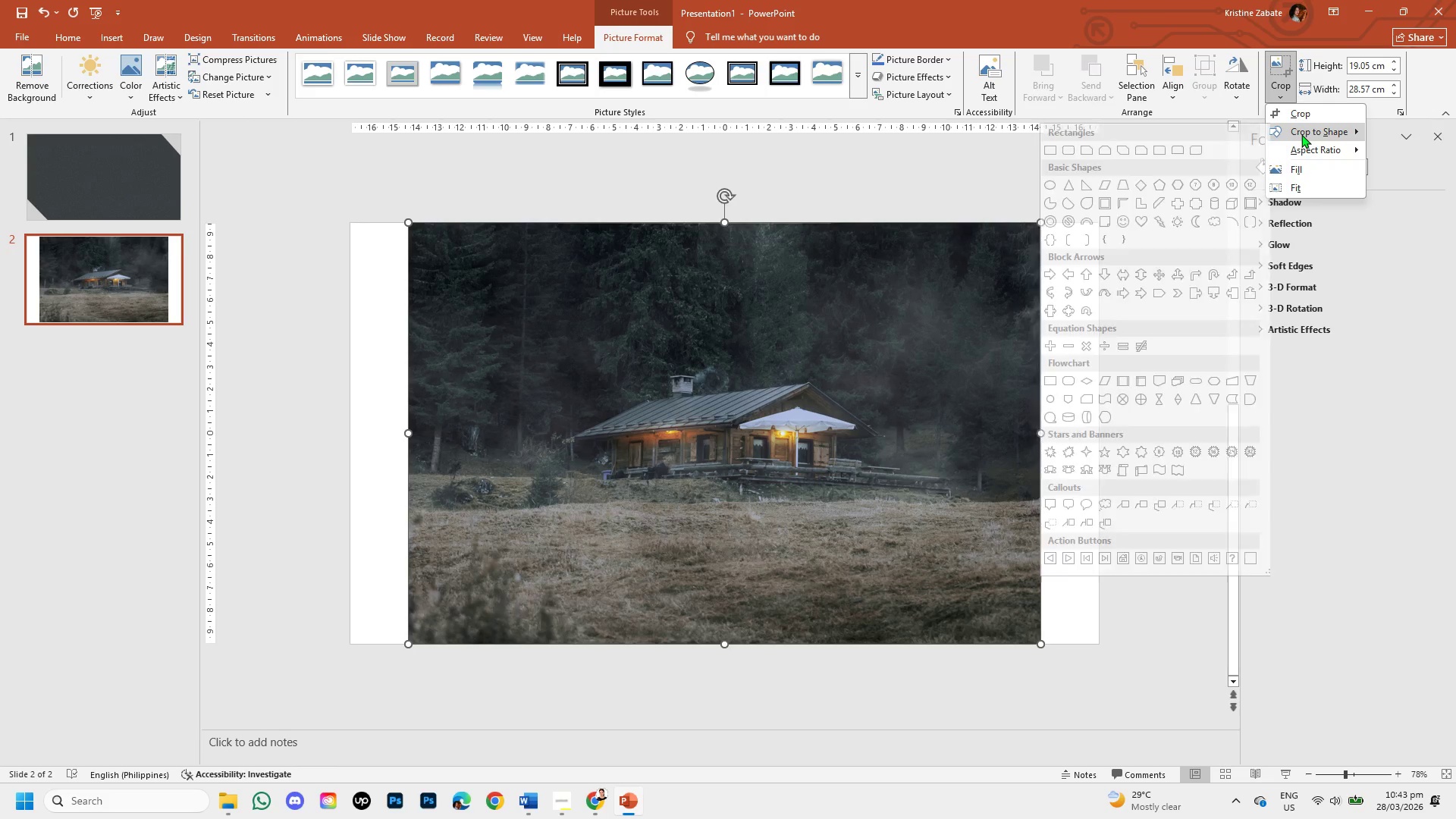 
left_click([1301, 134])
 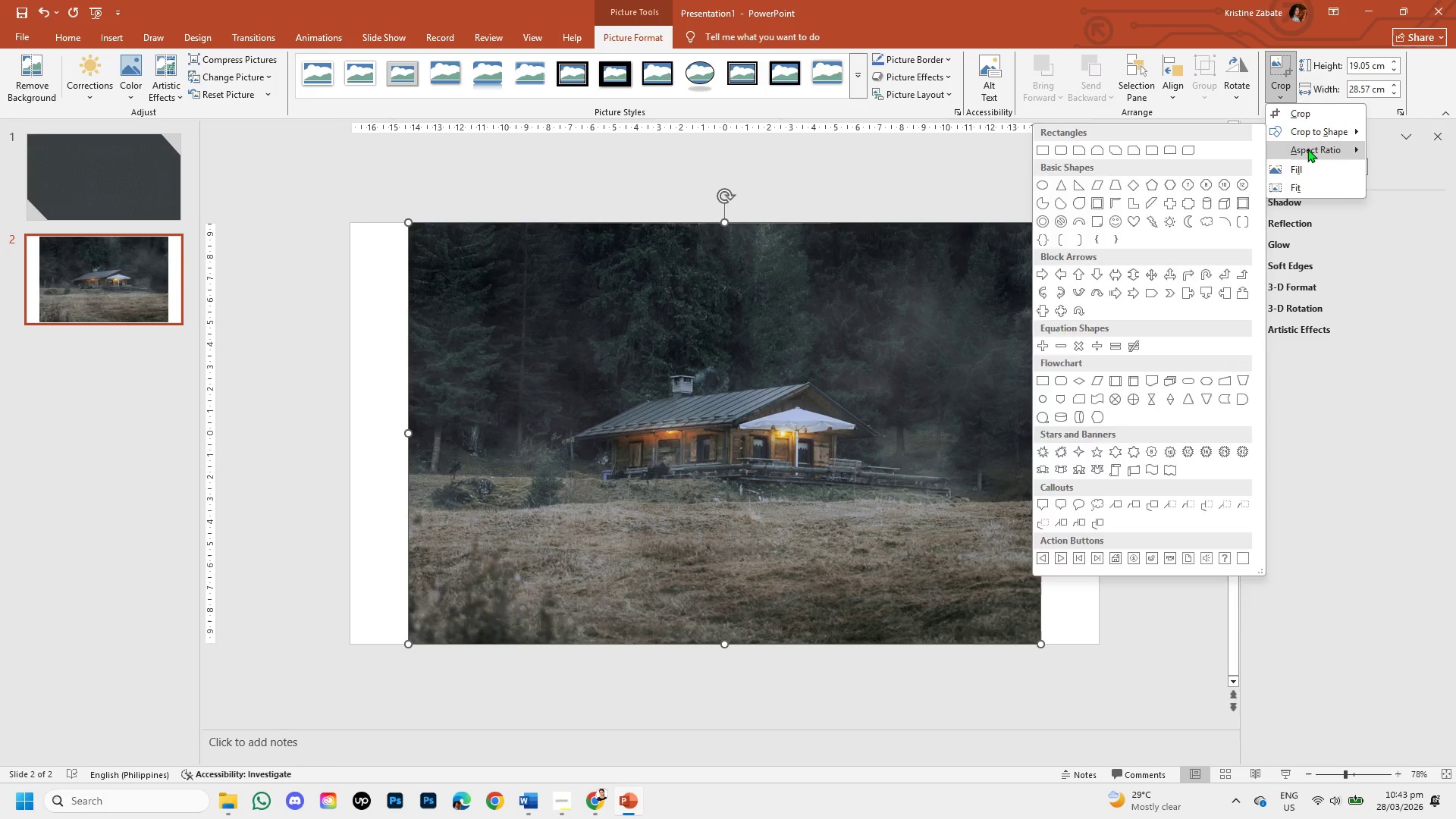 
left_click([1307, 149])
 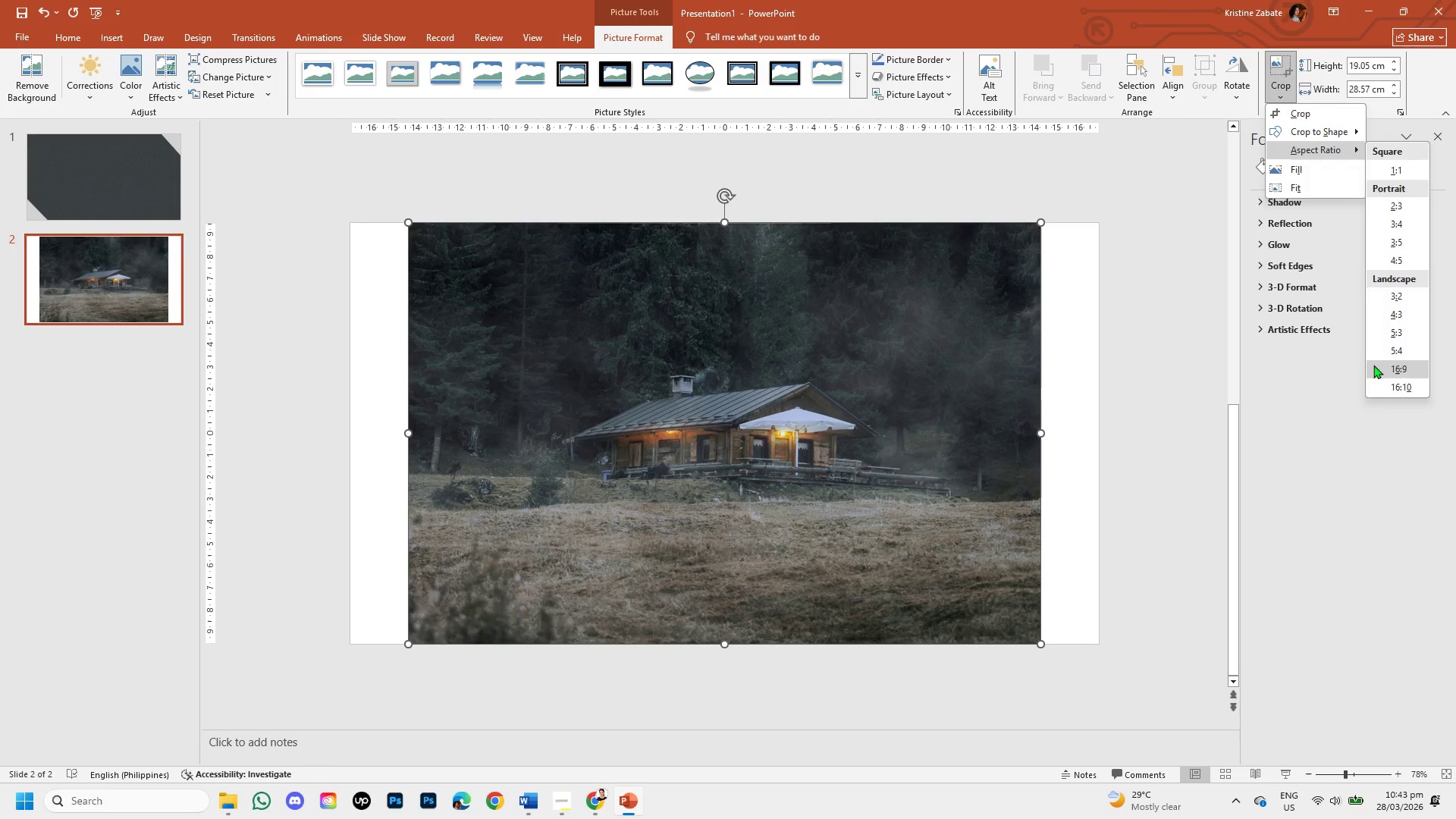 
left_click([1380, 363])
 